 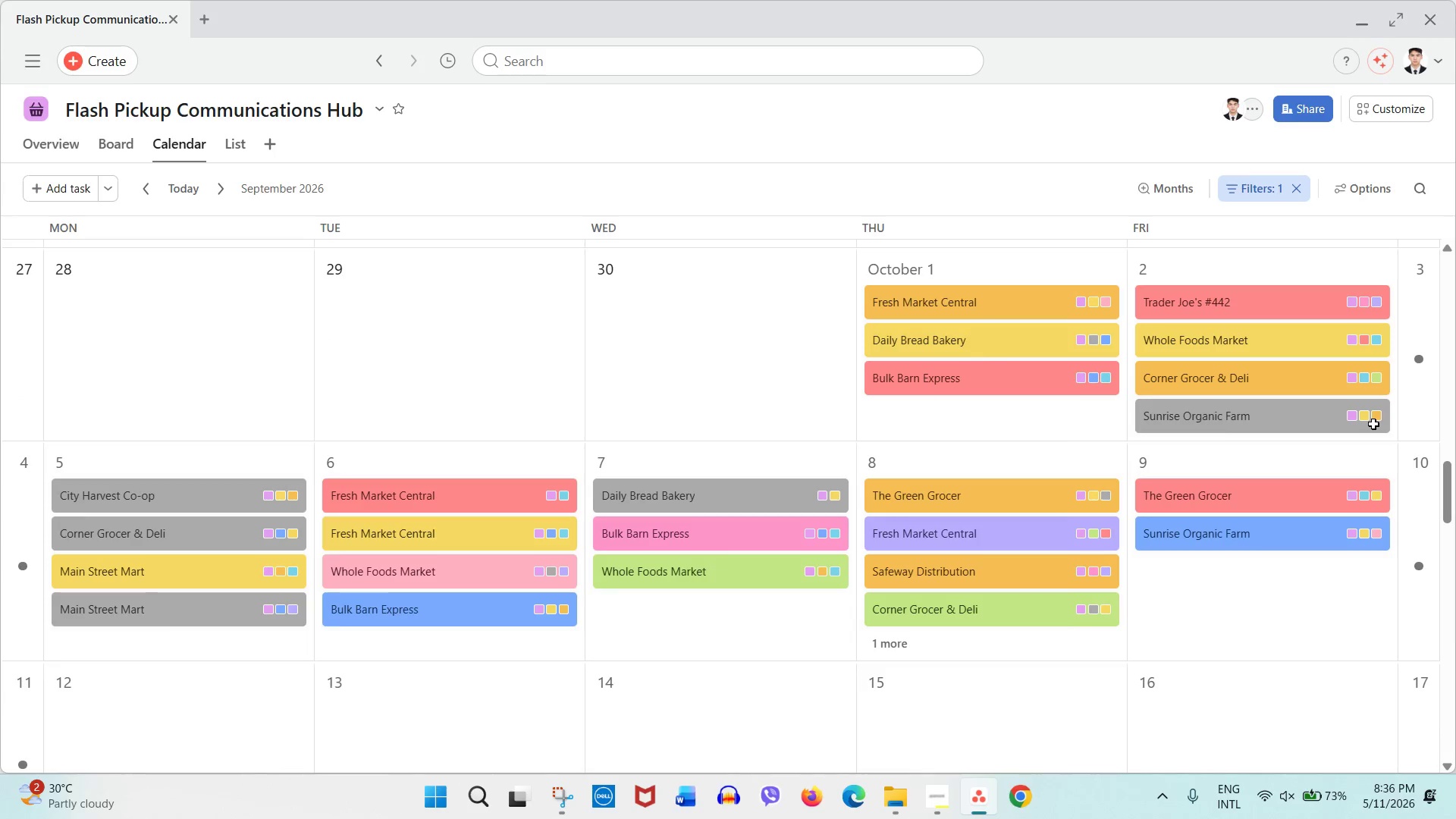 
scroll: coordinate [328, 513], scroll_direction: down, amount: 5.0
 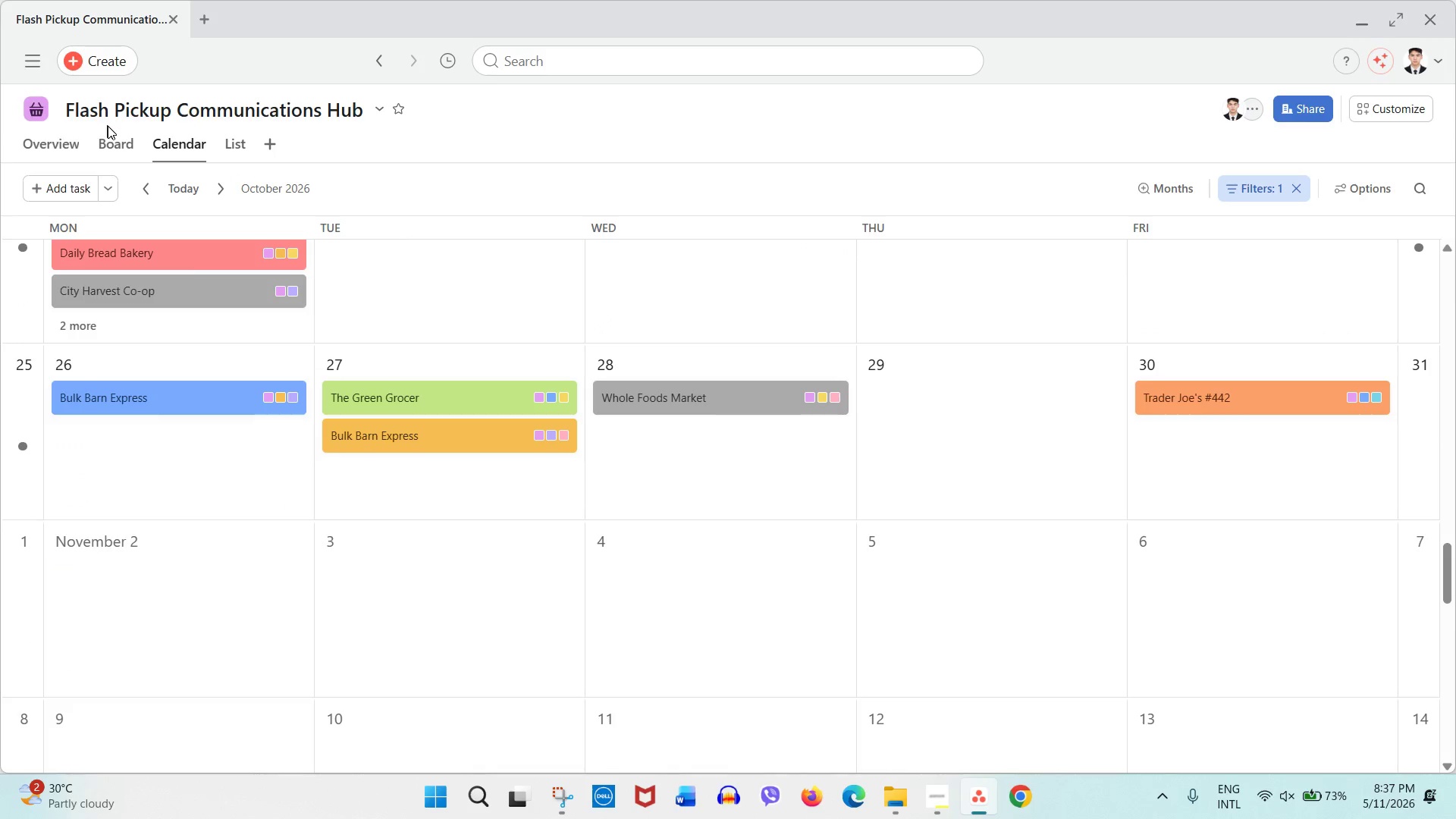 
left_click([111, 140])
 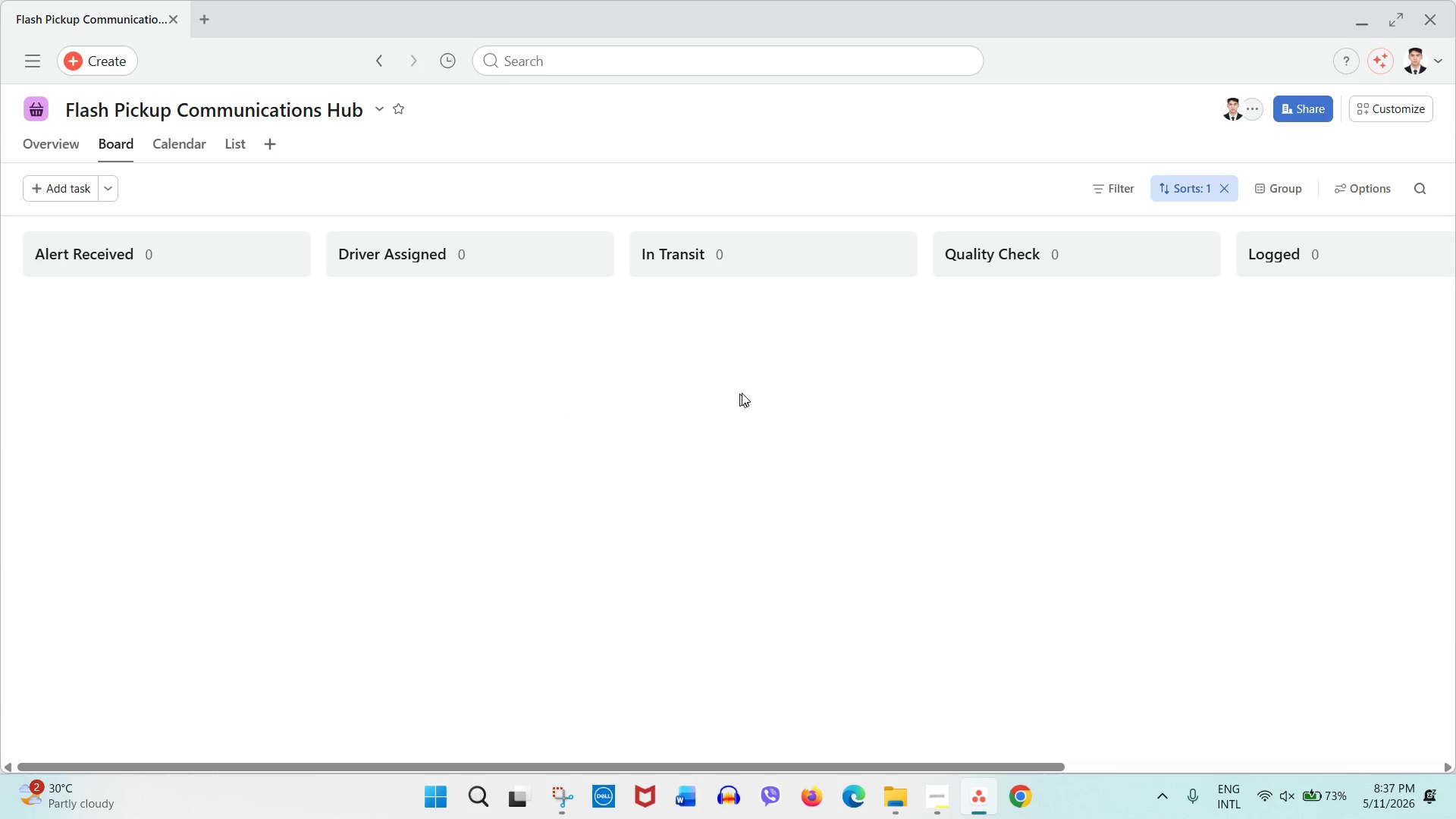 
wait(5.02)
 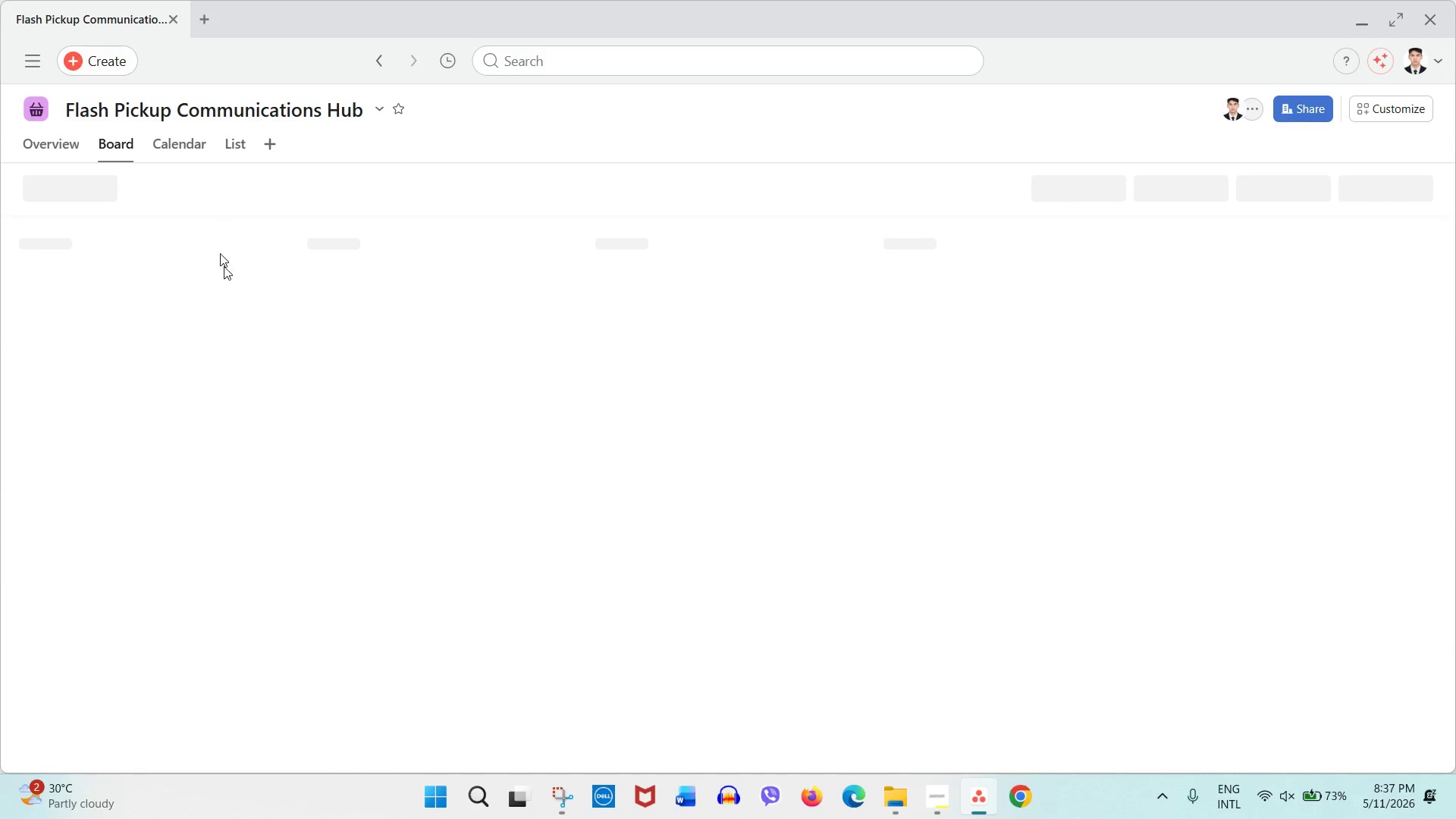 
mouse_move([1049, 419])
 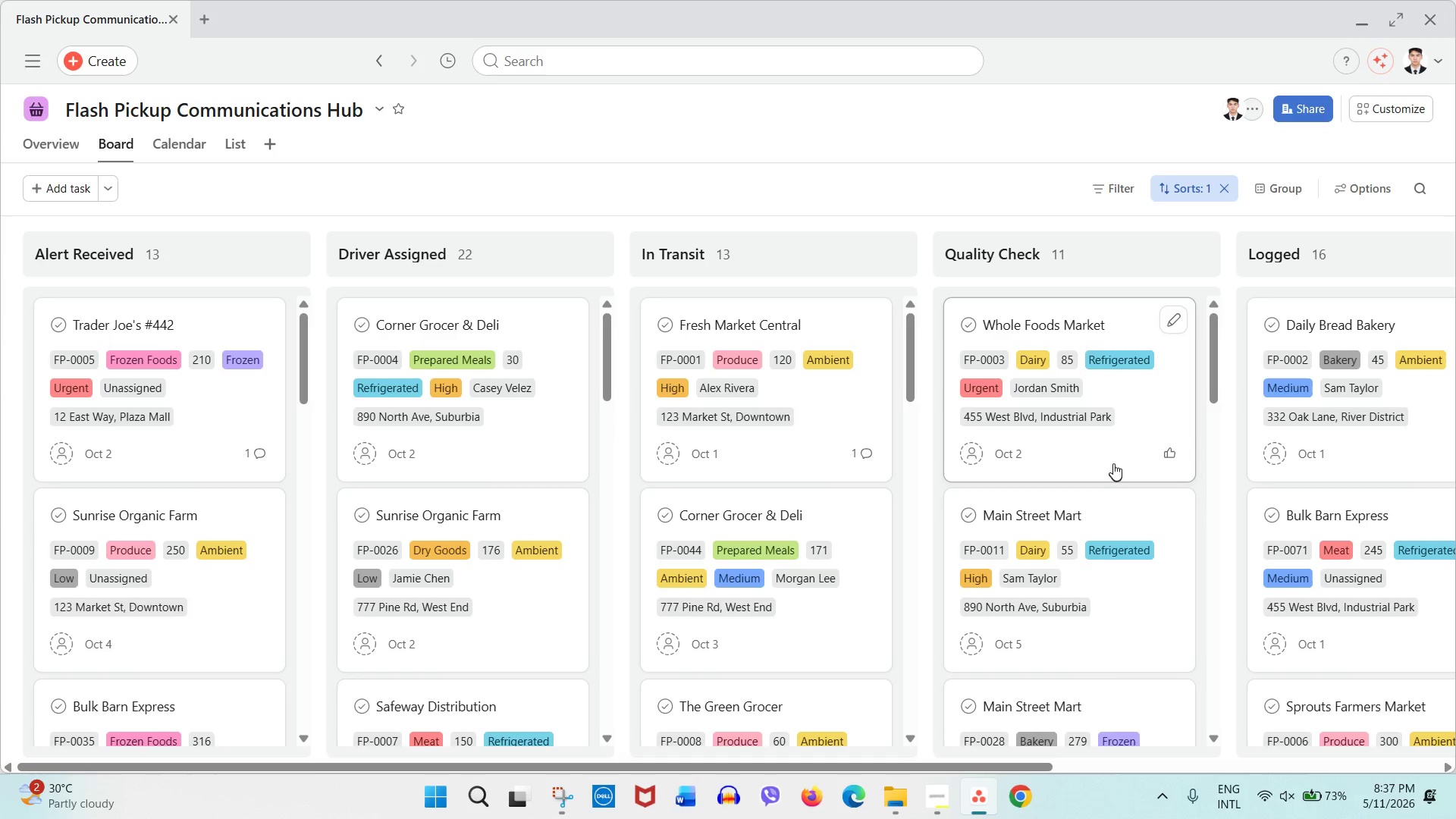 
left_click([1113, 462])
 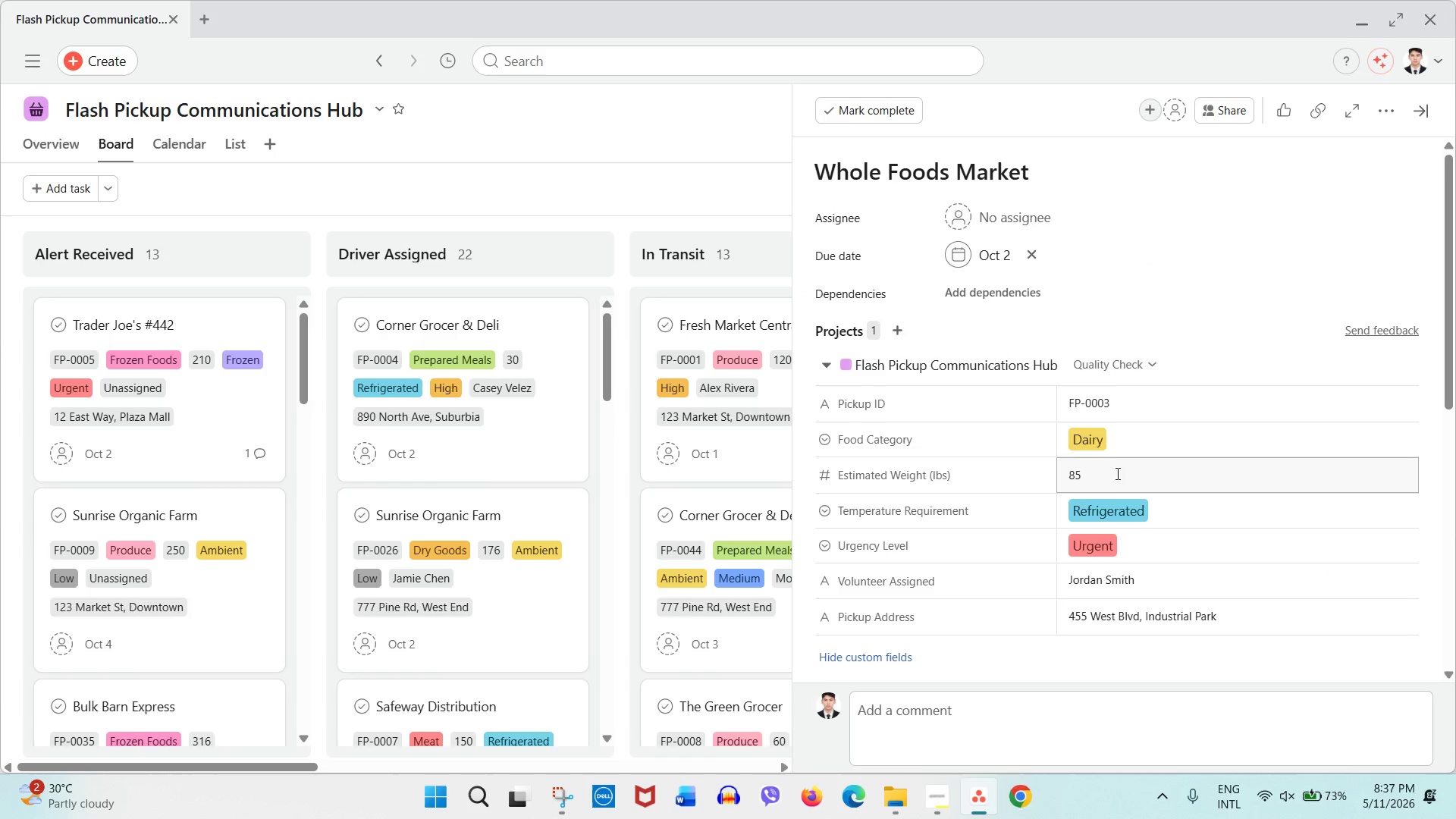 
scroll: coordinate [1121, 475], scroll_direction: down, amount: 5.0
 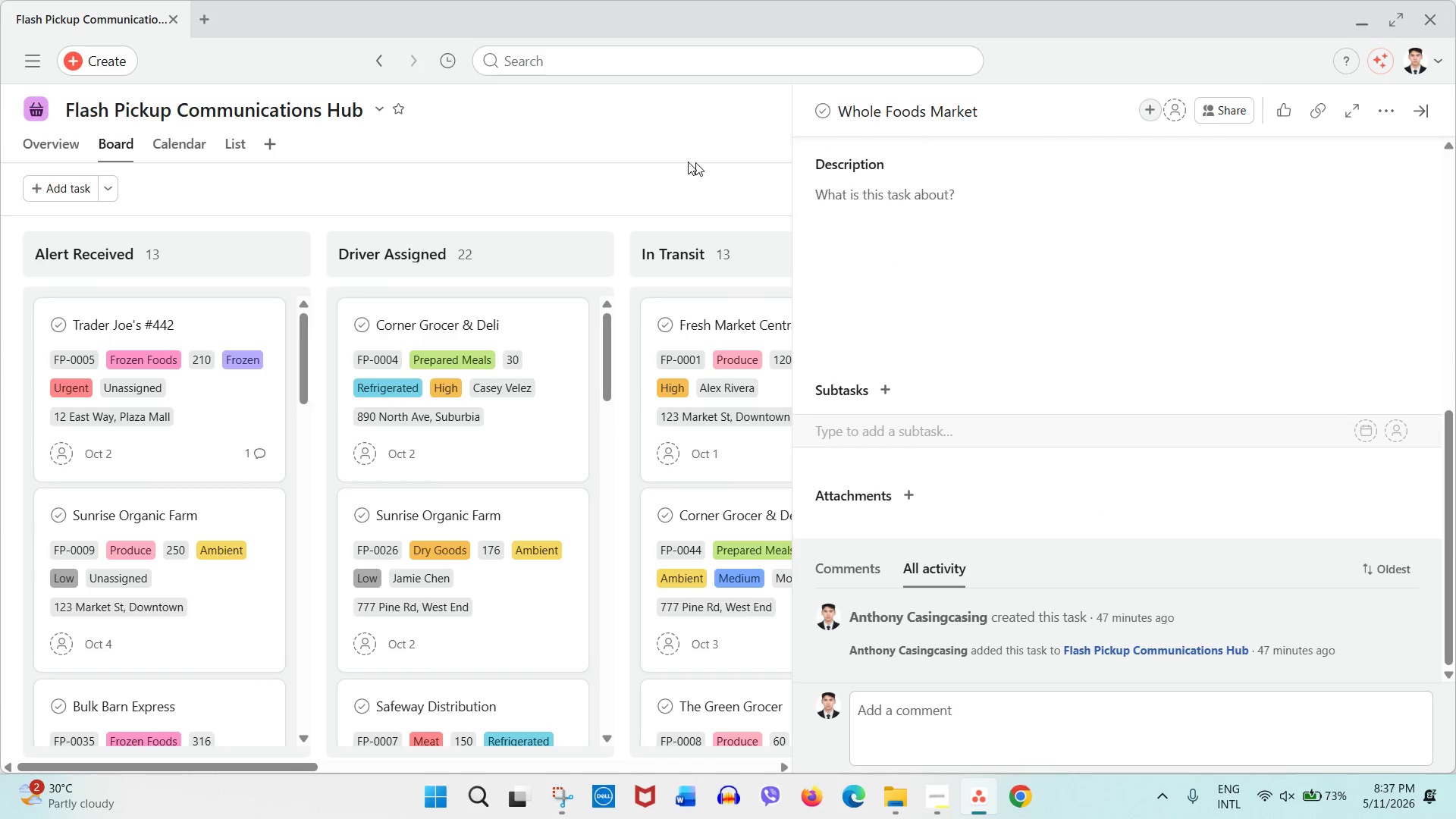 
left_click([670, 193])
 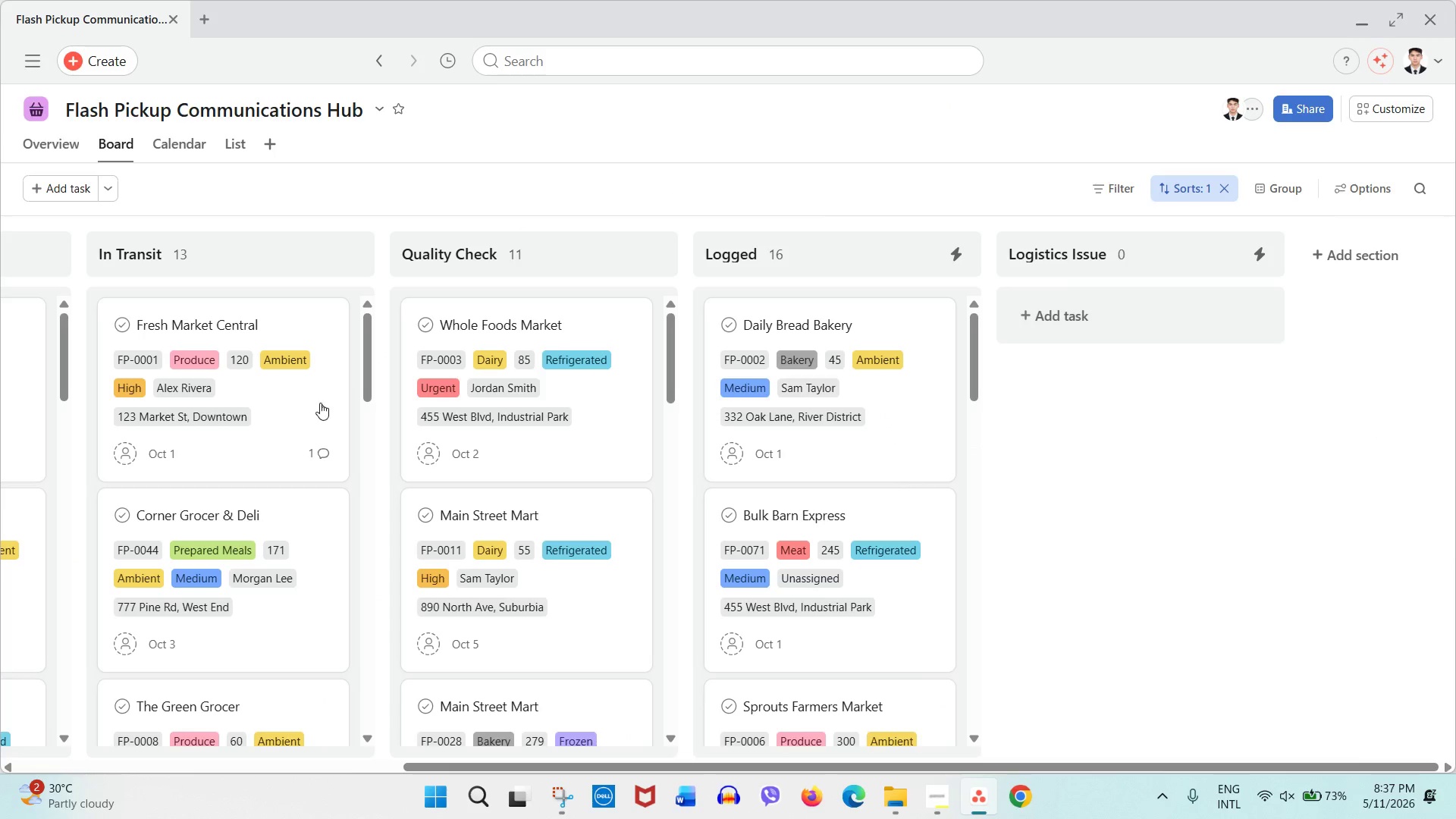 
left_click([320, 403])
 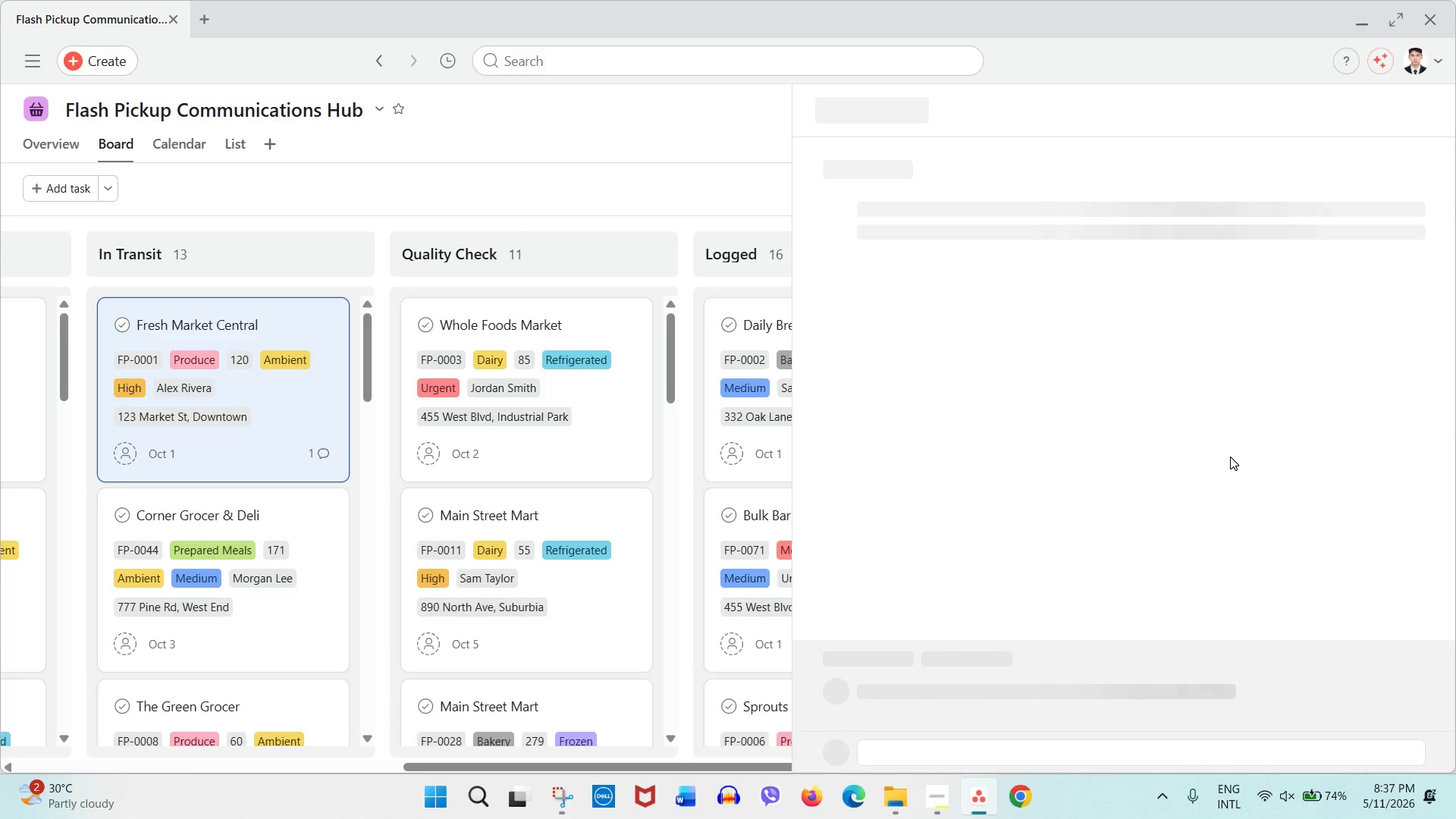 
scroll: coordinate [1230, 457], scroll_direction: down, amount: 6.0
 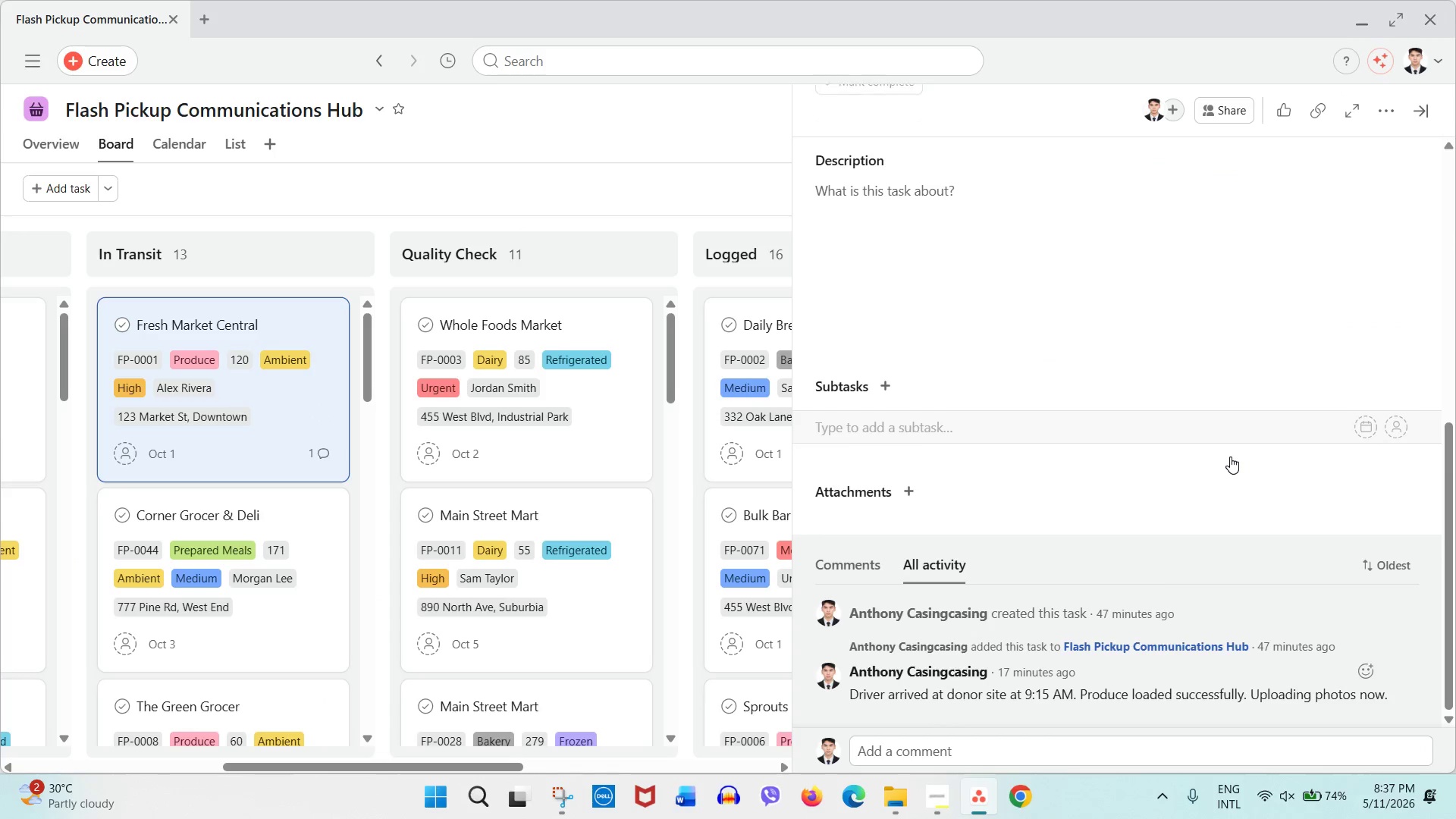 
scroll: coordinate [1167, 483], scroll_direction: up, amount: 9.0
 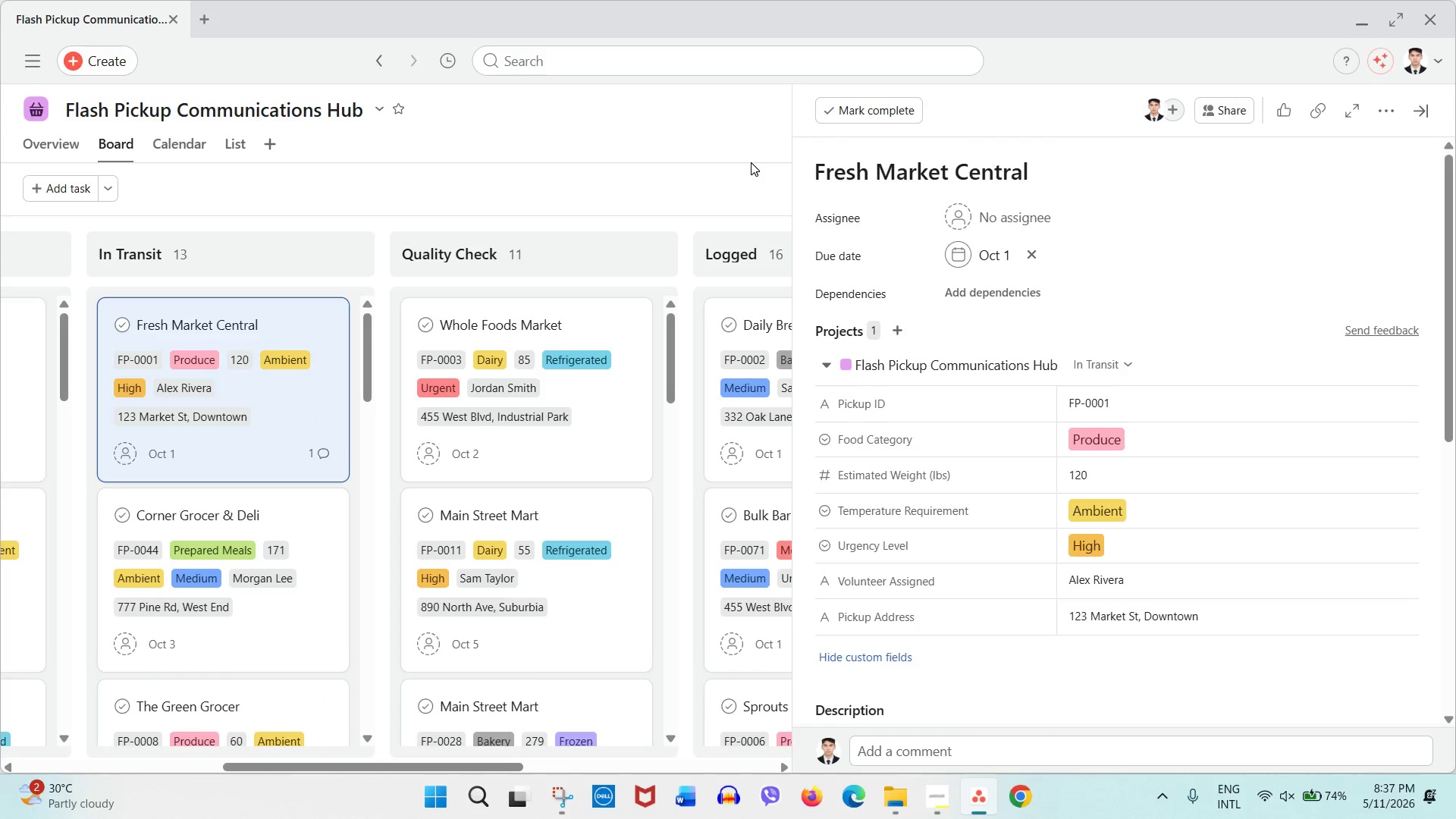 
left_click([751, 162])
 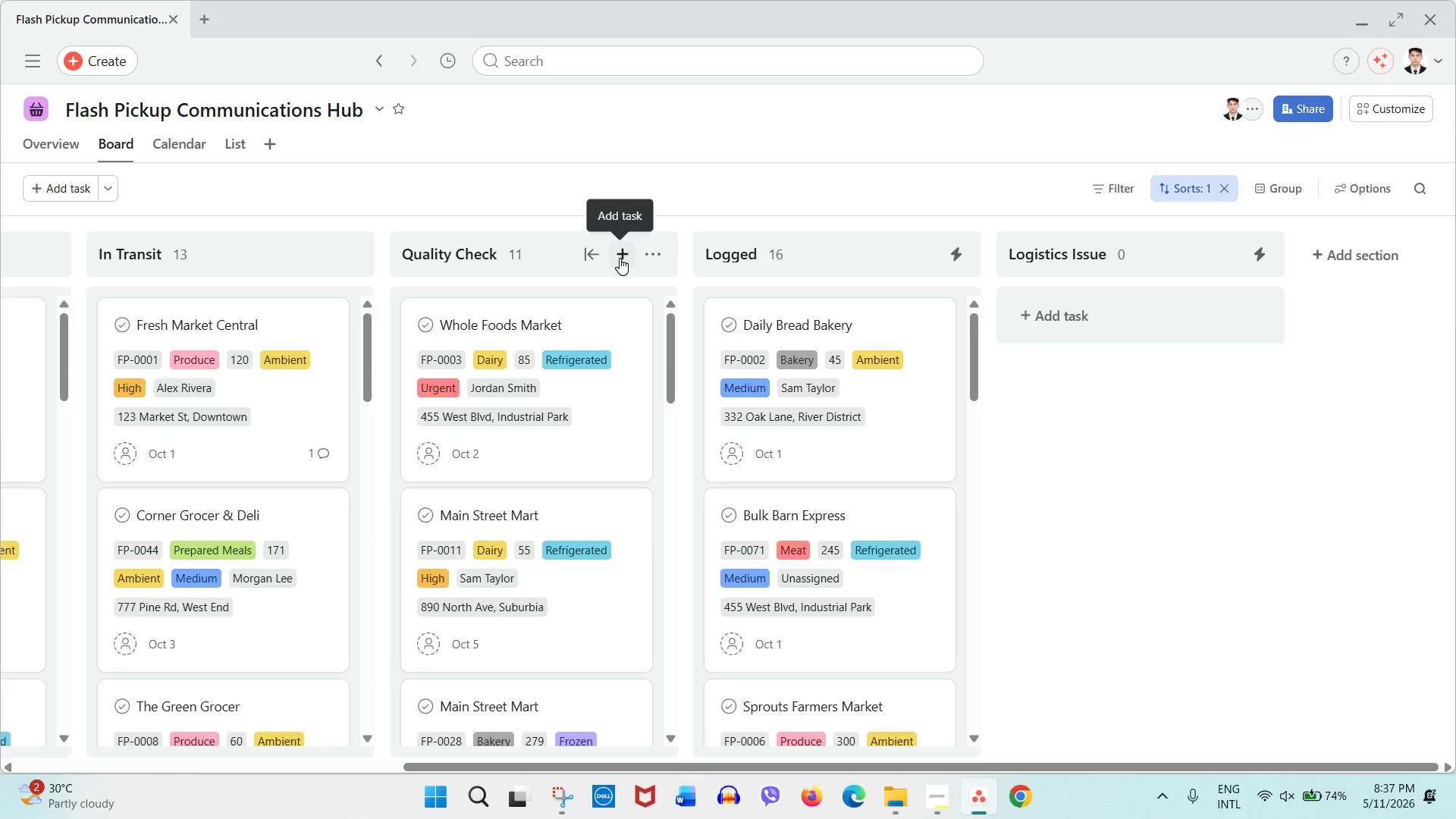 
wait(15.81)
 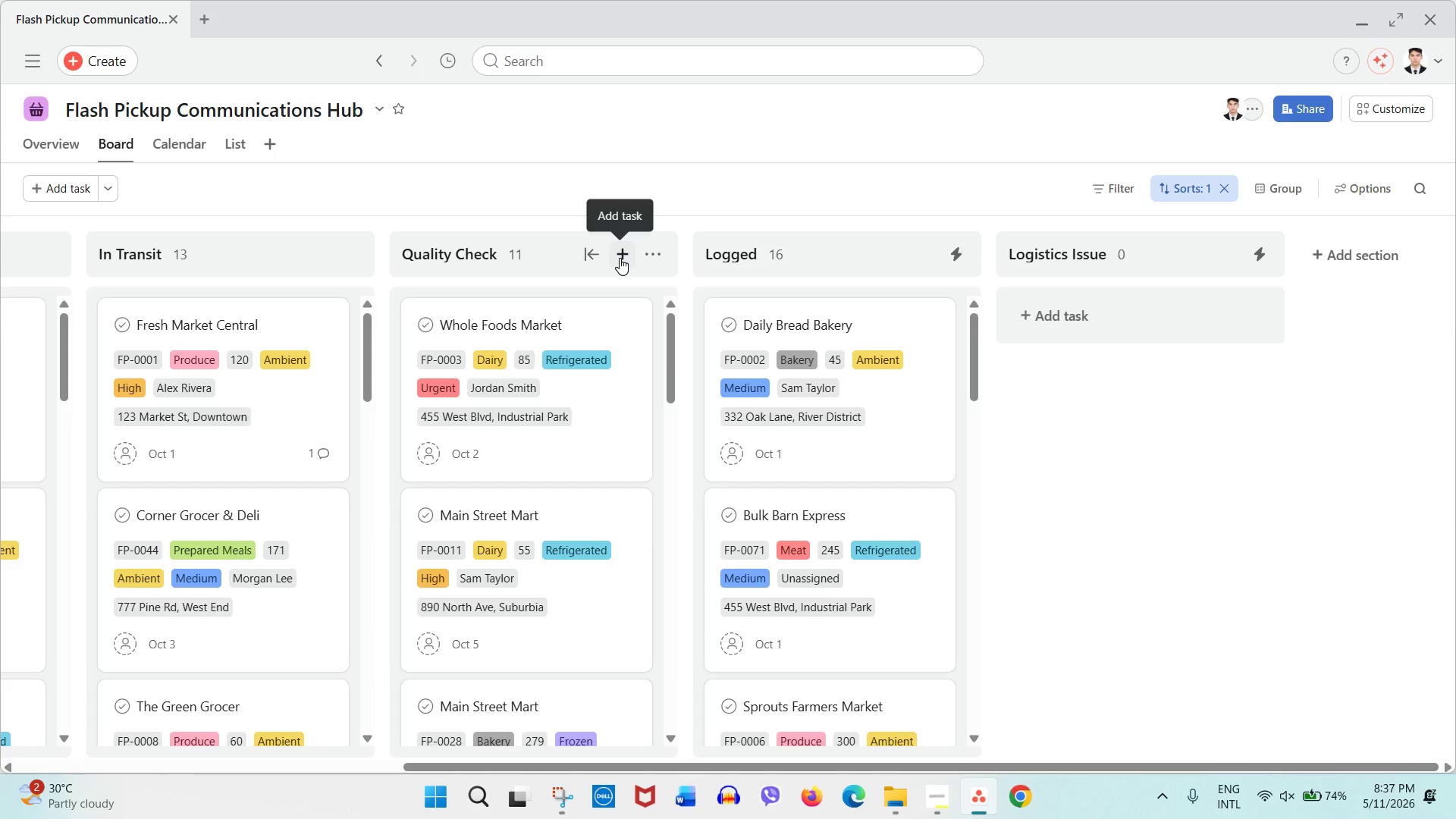 
left_click([620, 258])
 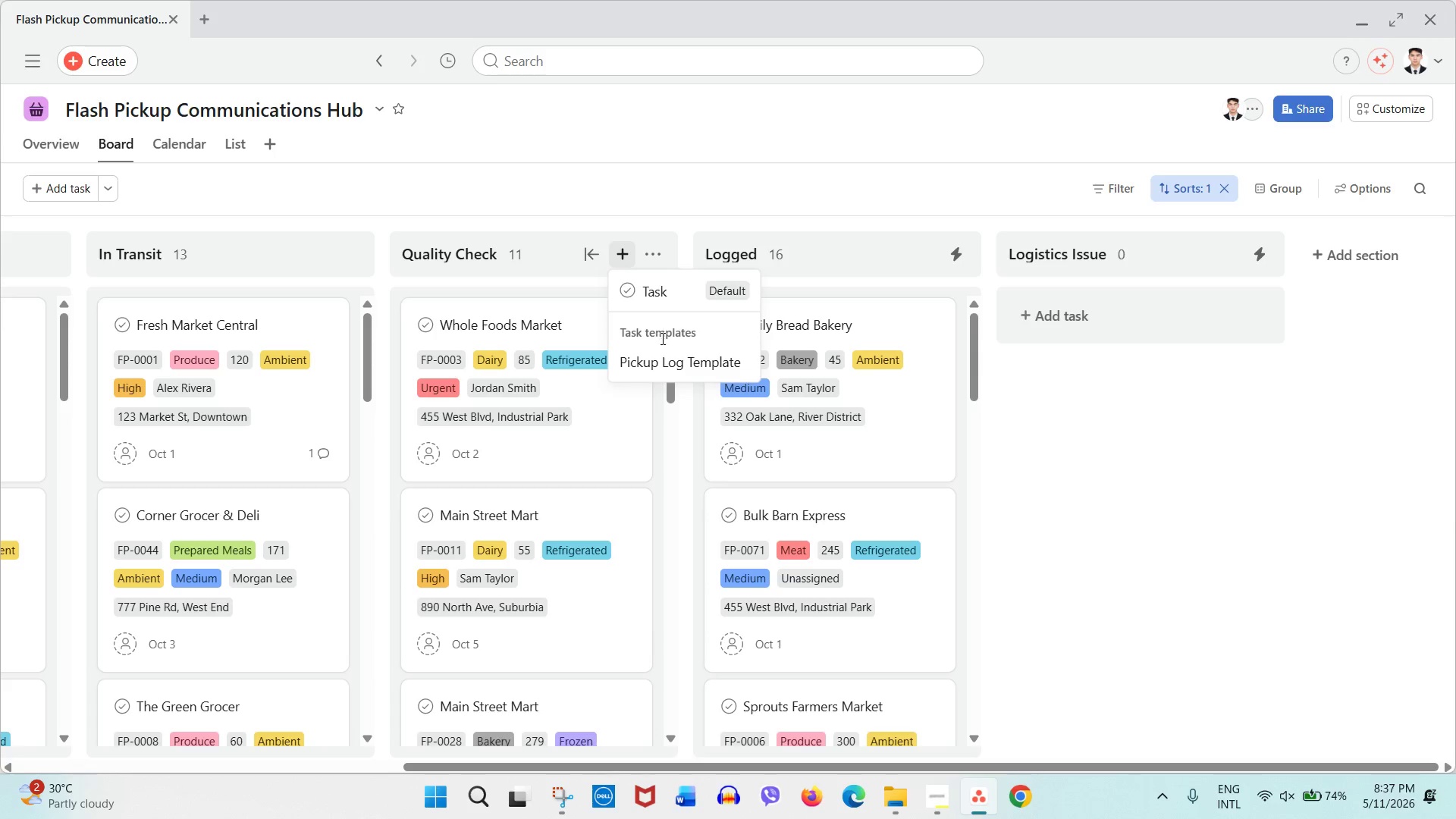 
left_click([661, 346])
 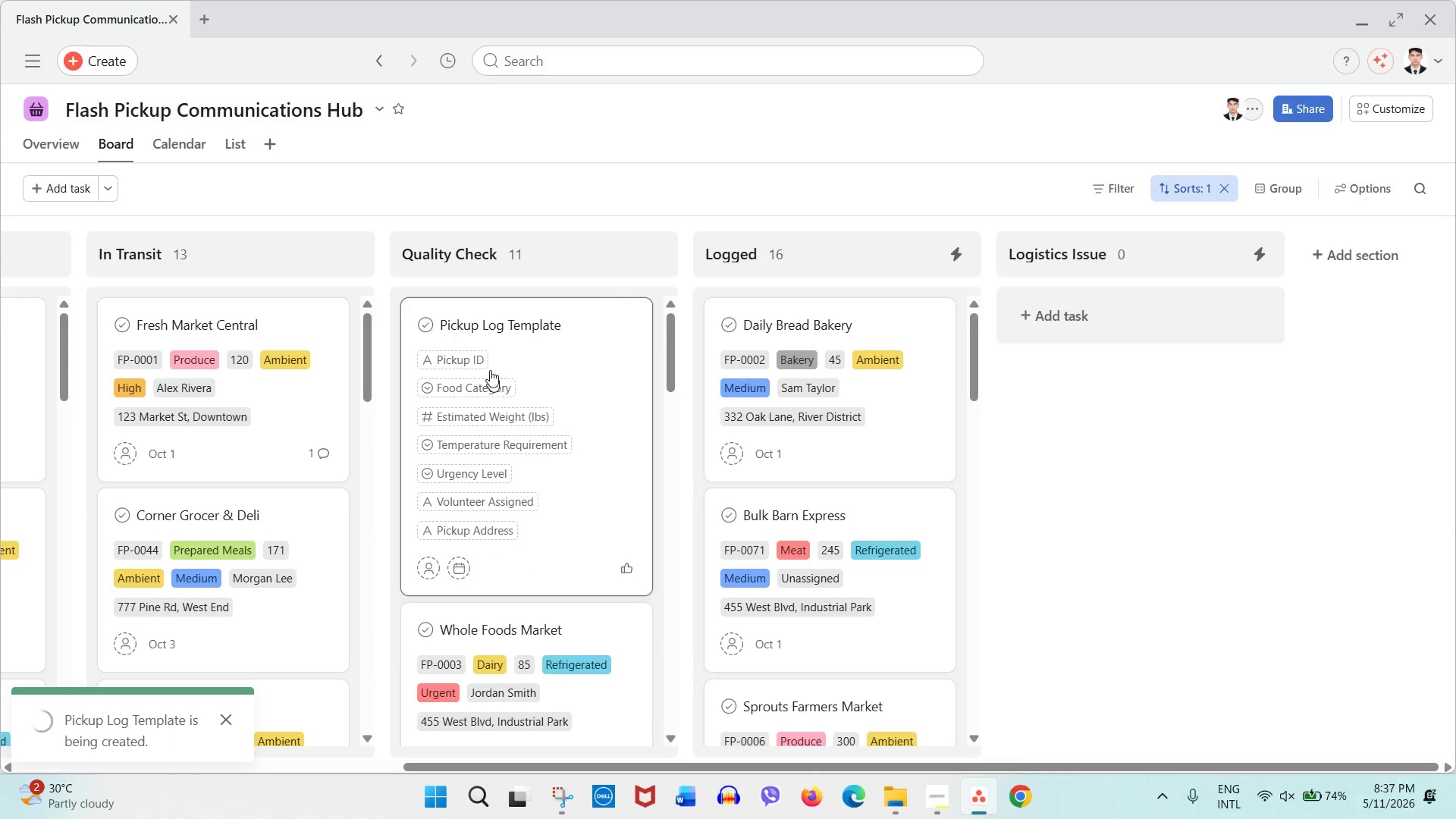 
left_click([467, 356])
 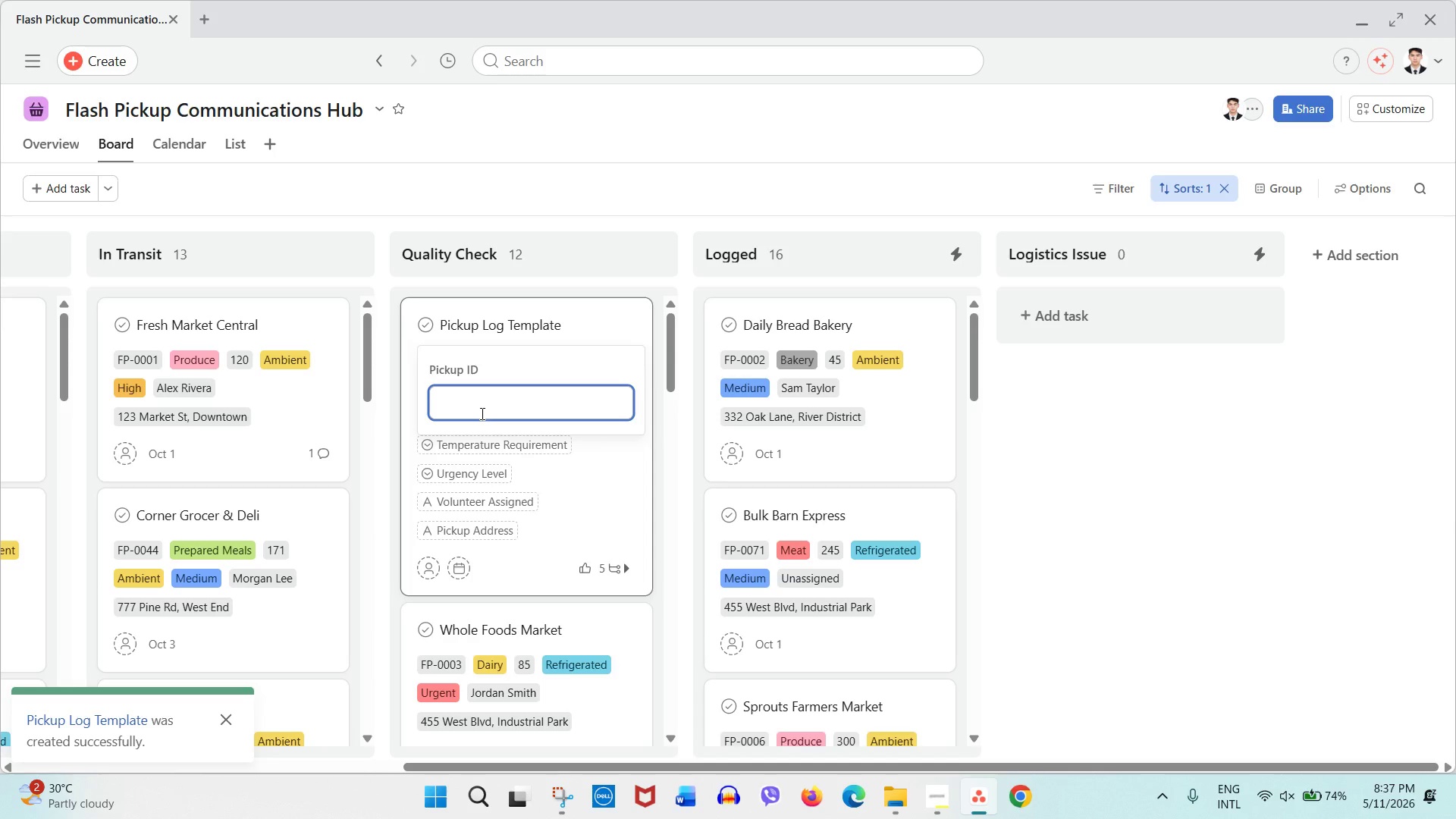 
key(Numpad0)
 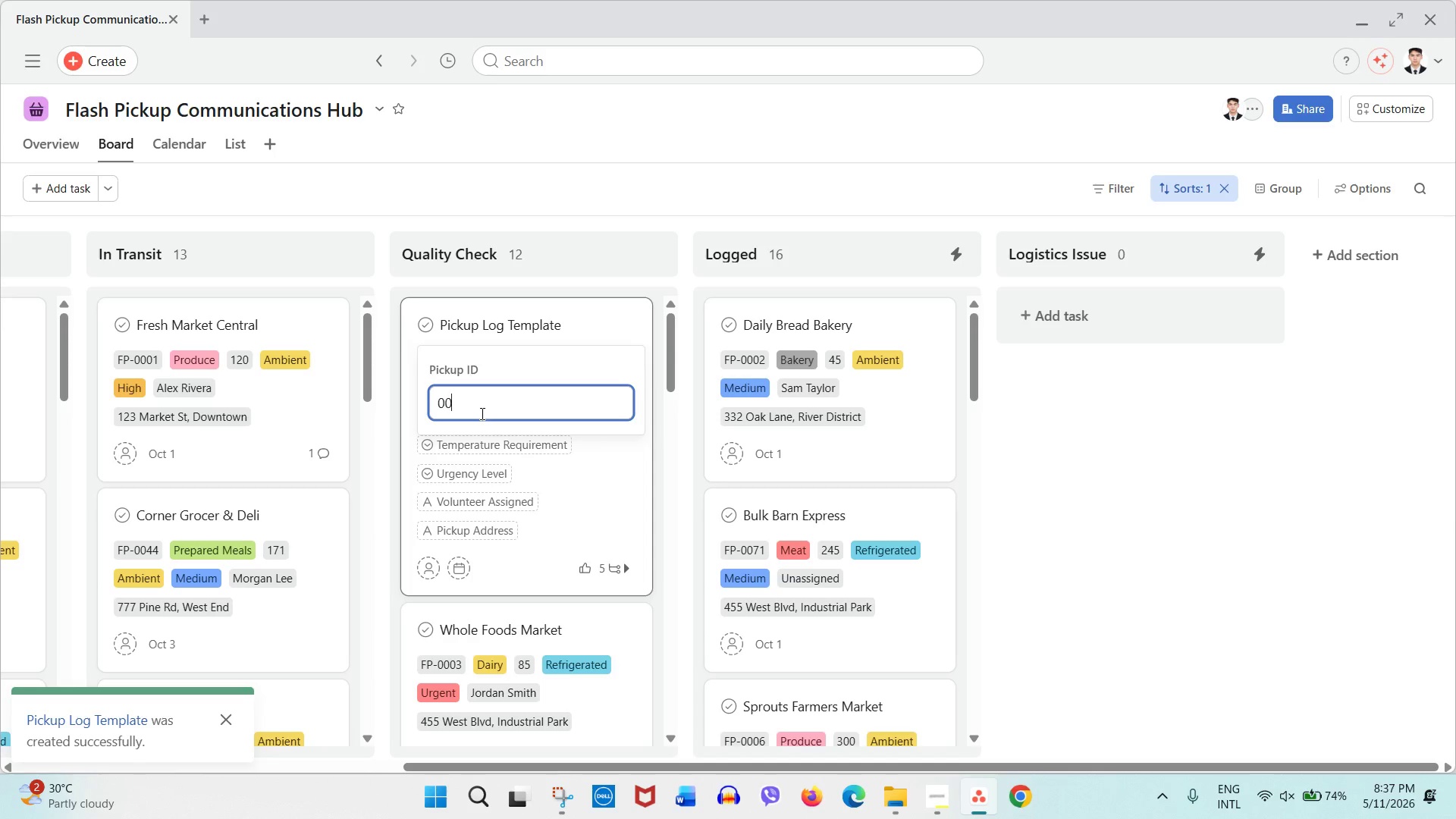 
key(Numpad0)
 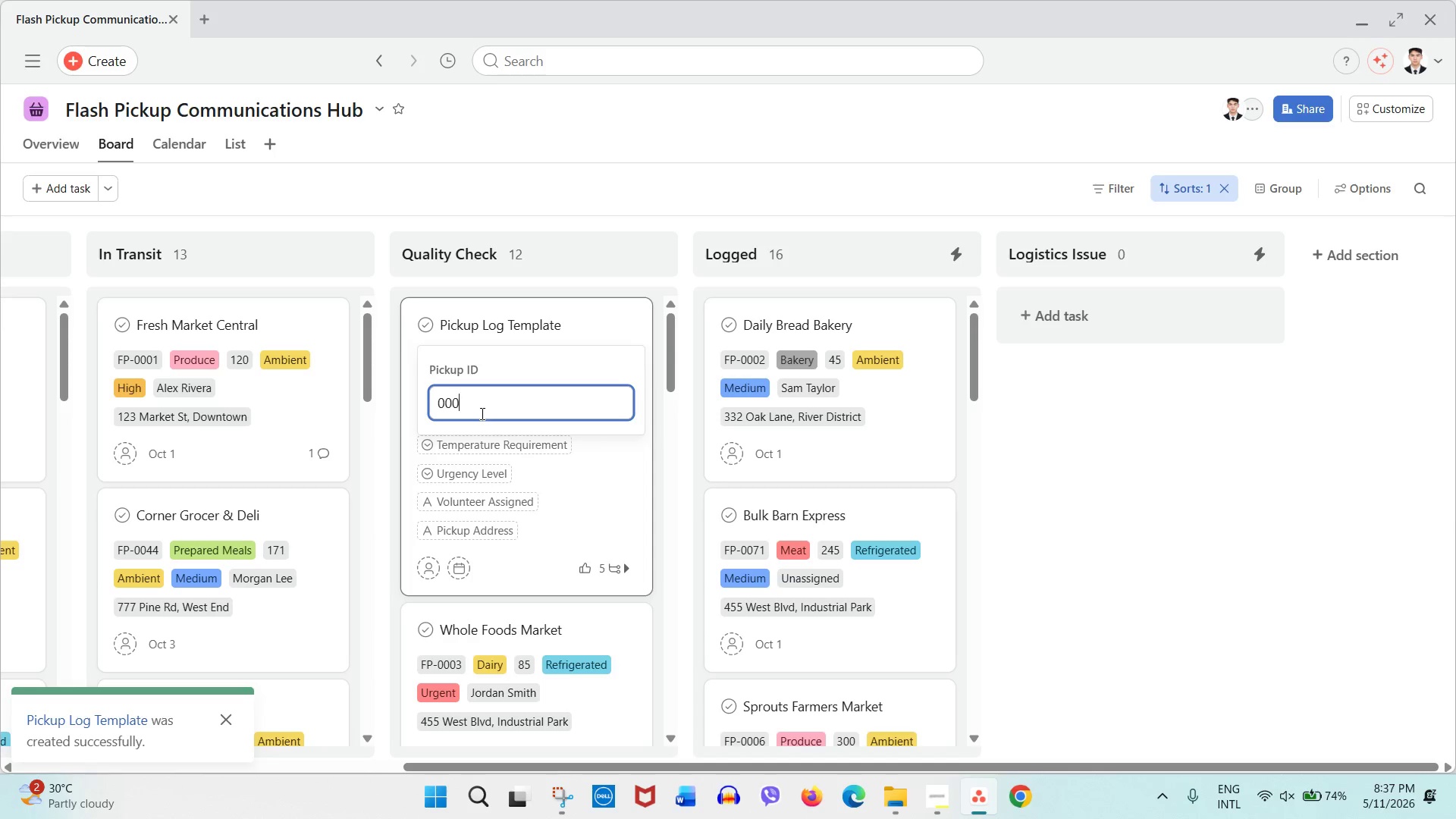 
key(Numpad0)
 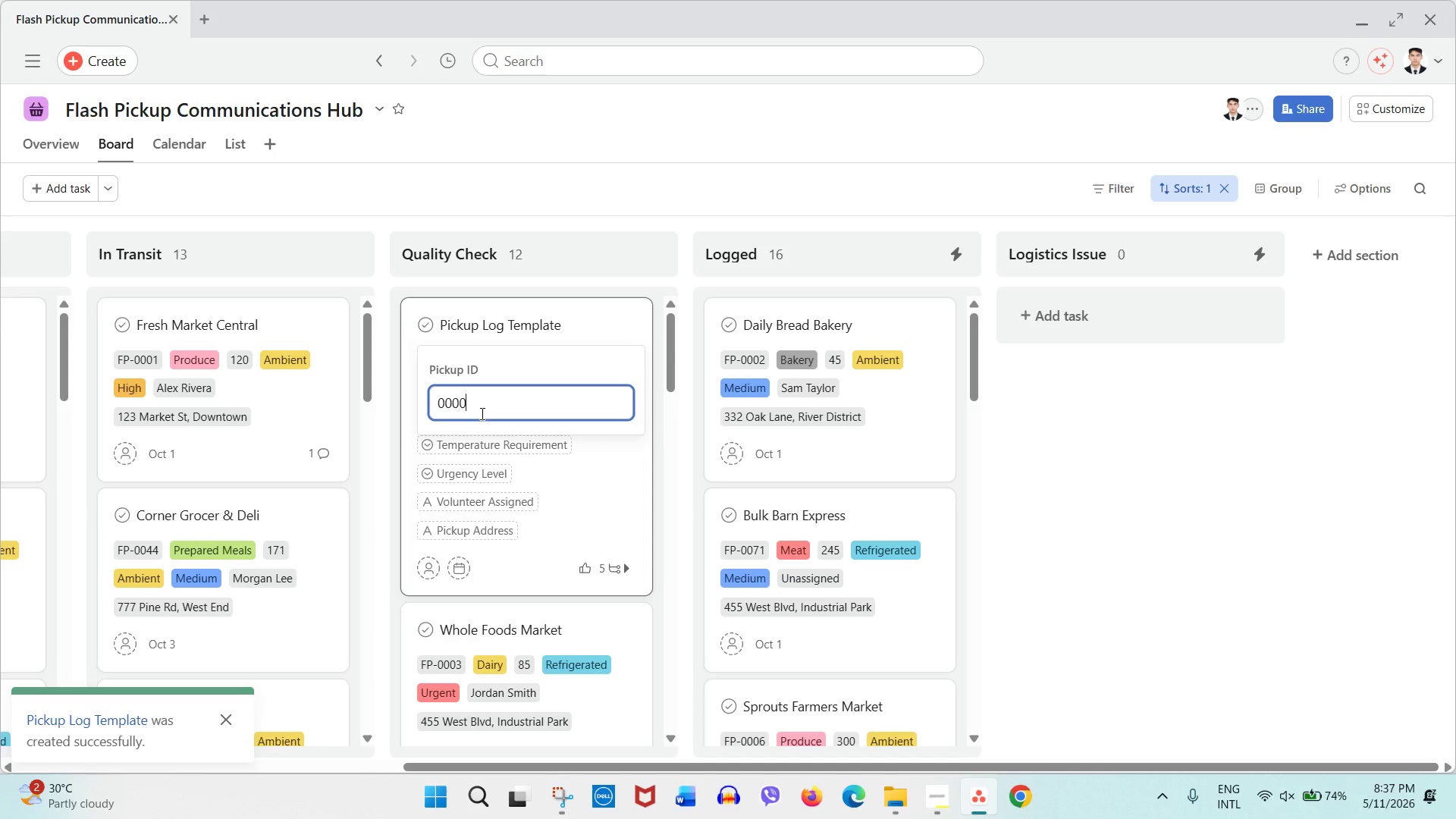 
key(Numpad0)
 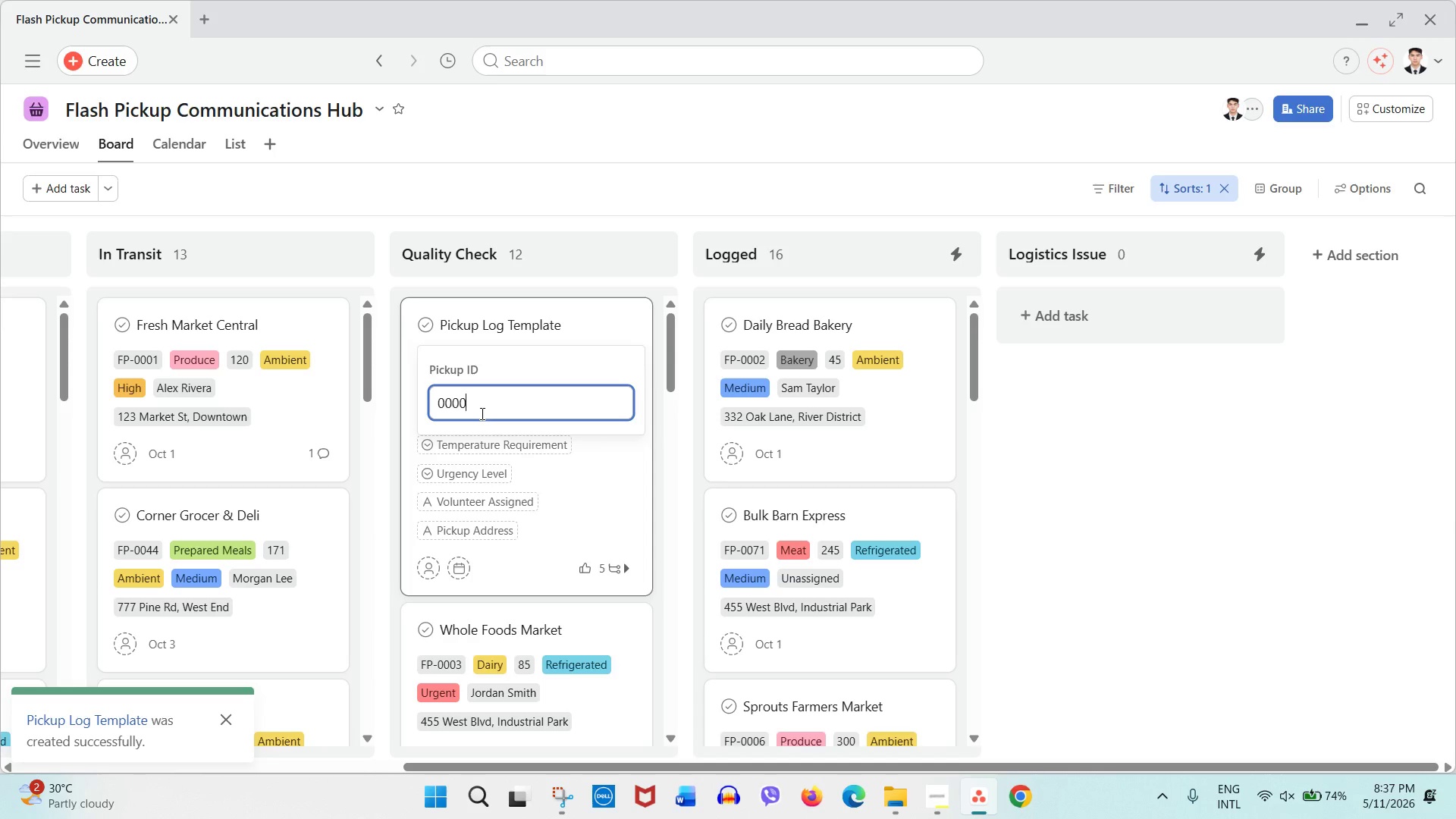 
key(Numpad0)
 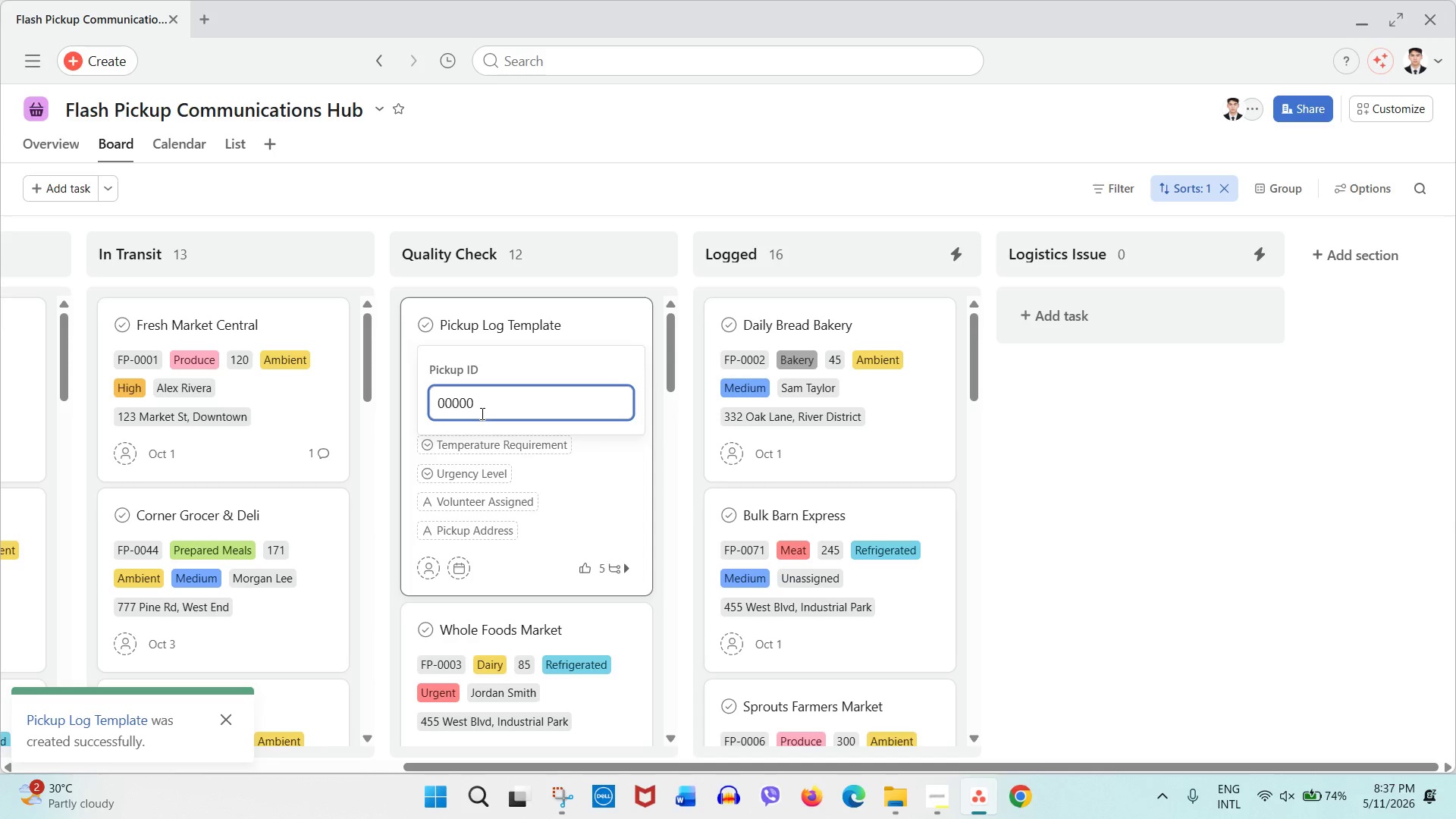 
key(Enter)
 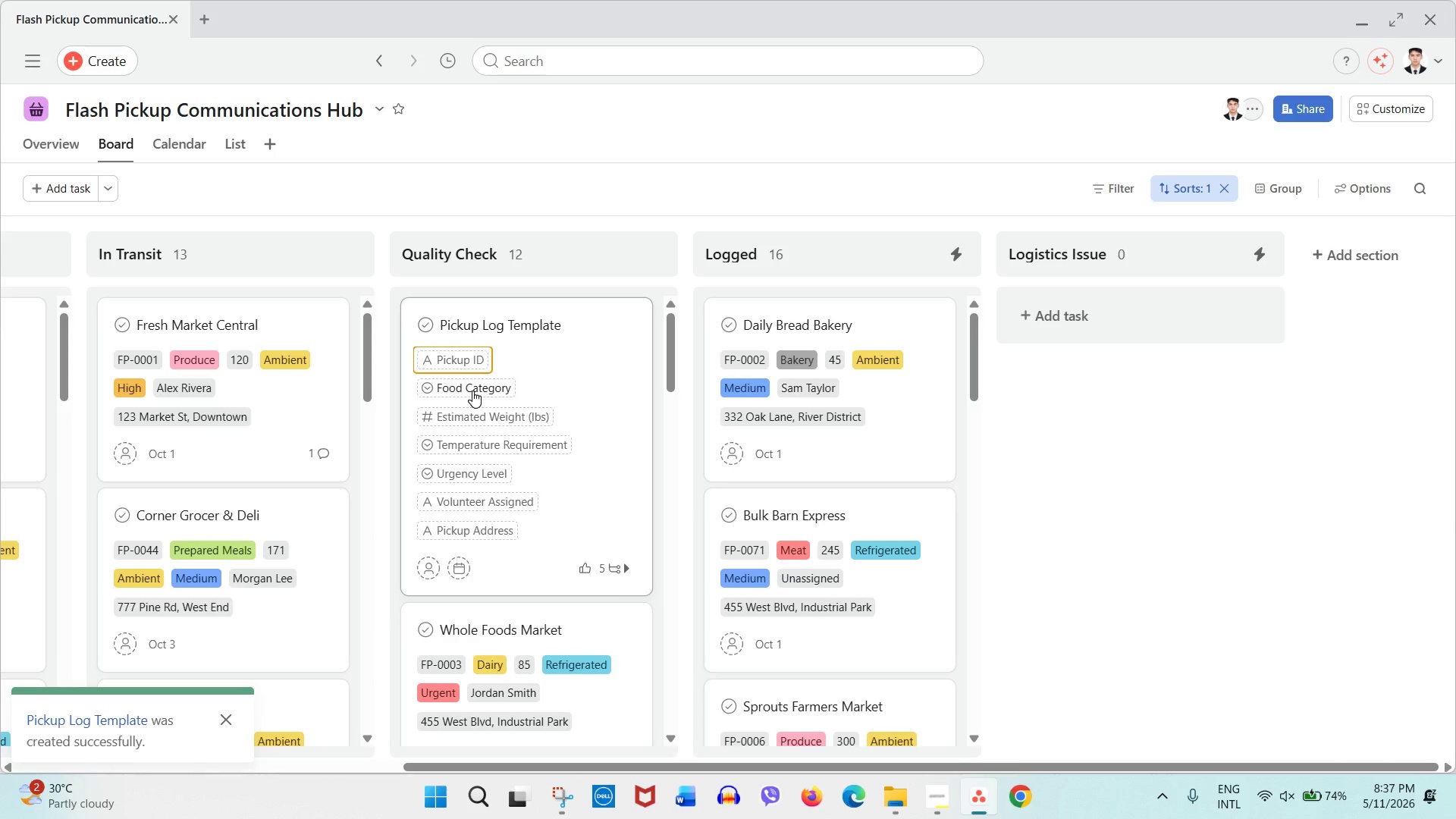 
left_click([473, 391])
 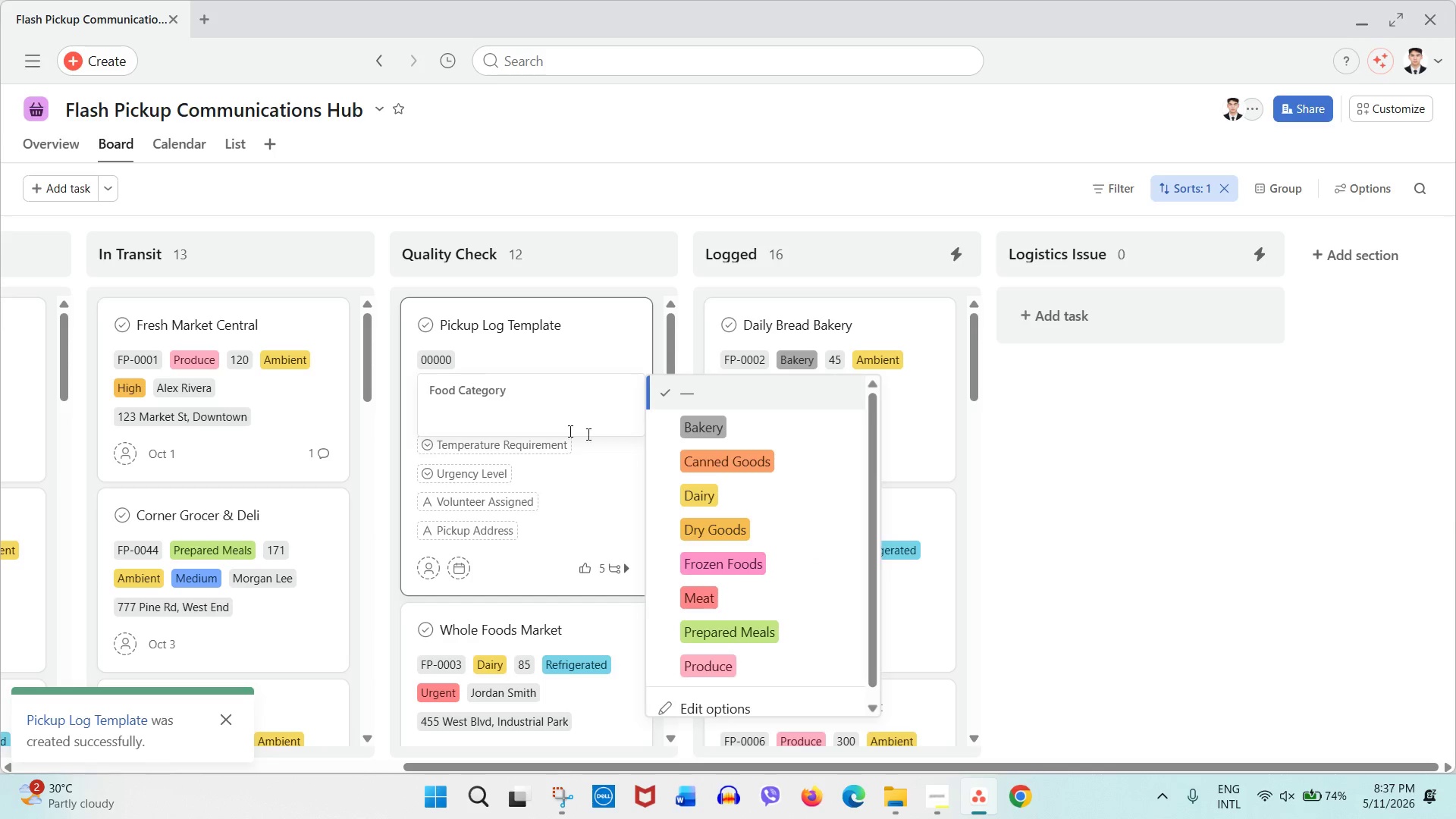 
left_click([704, 435])
 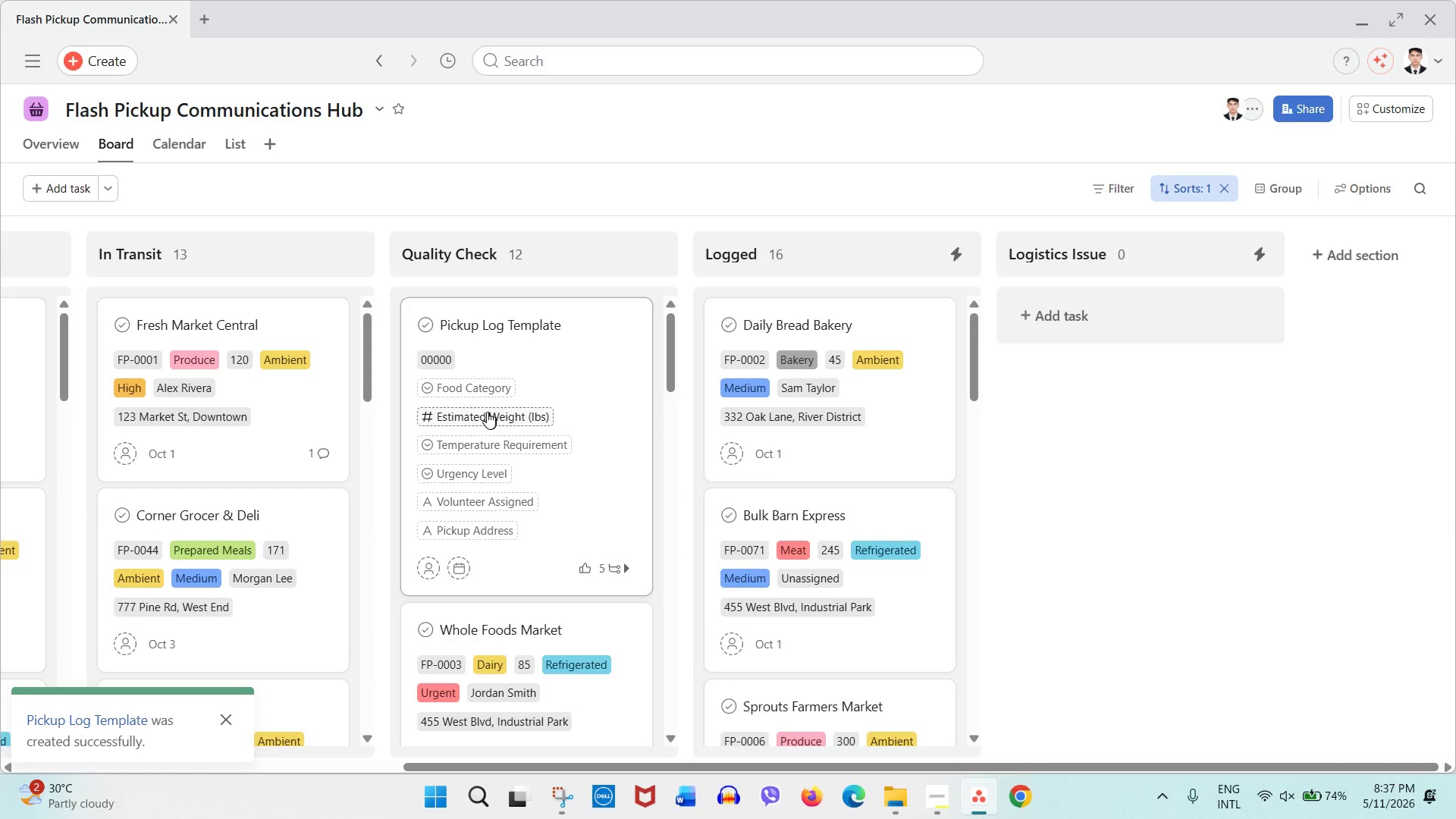 
left_click([486, 412])
 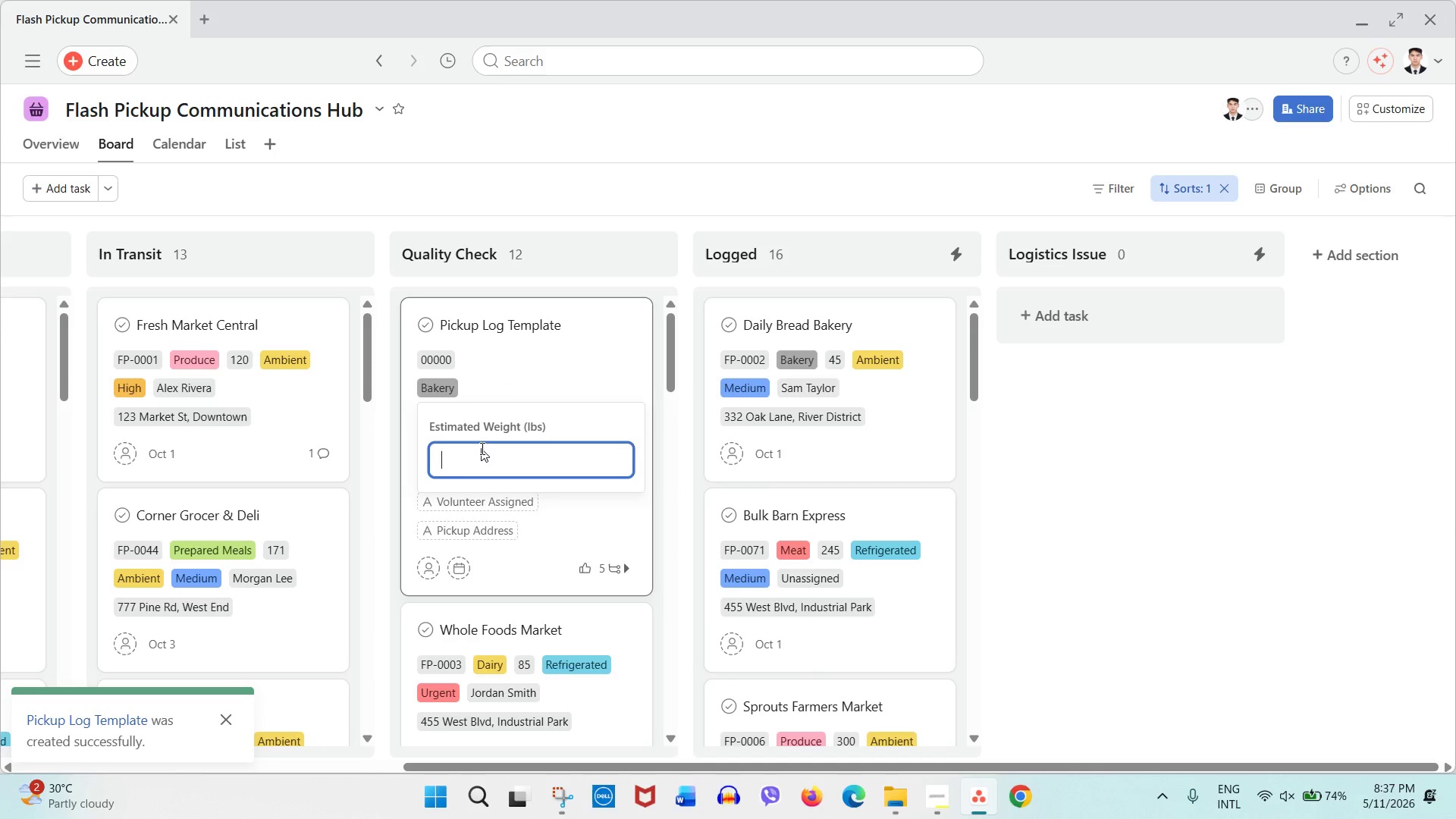 
key(Numpad0)
 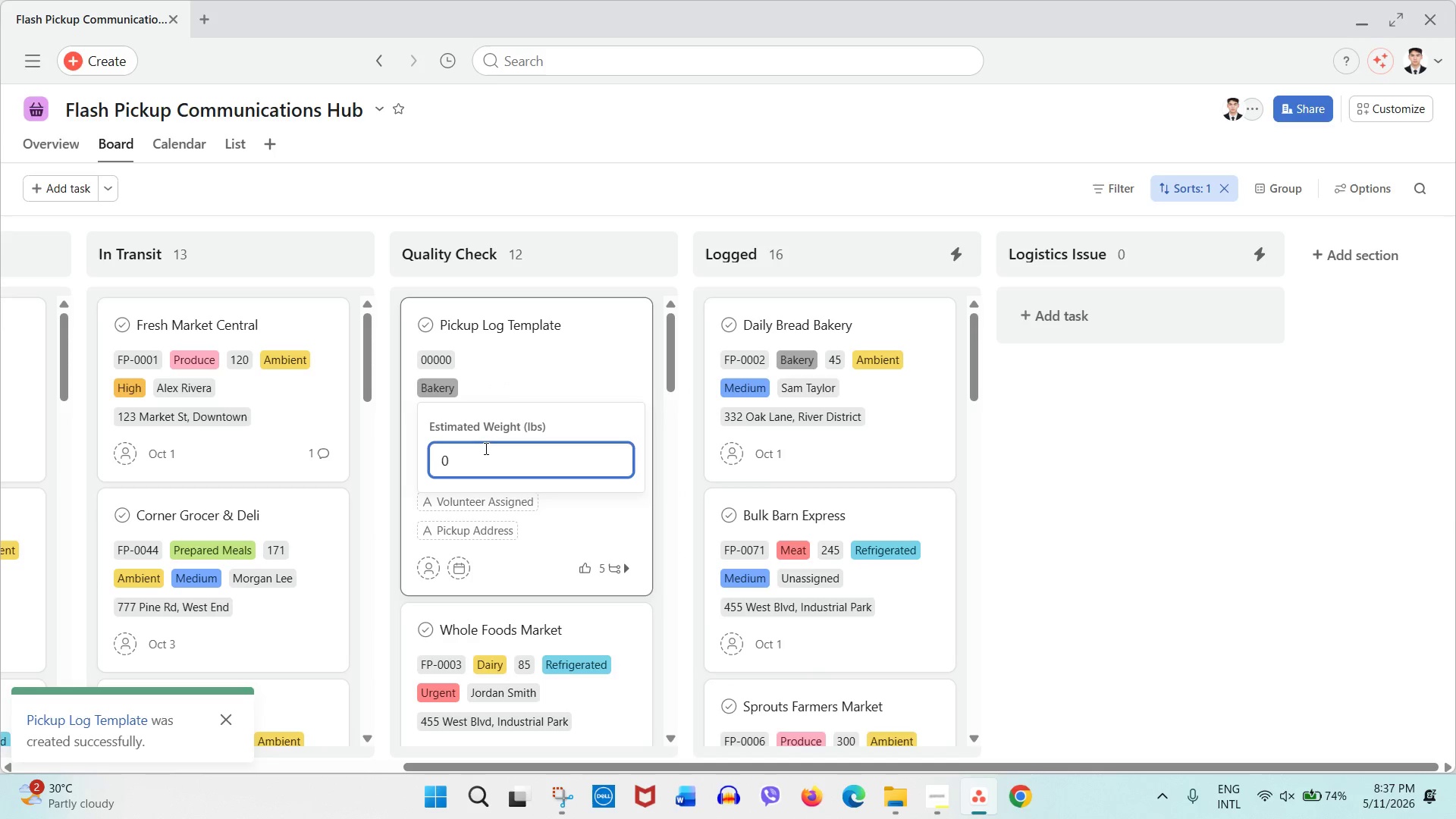 
key(Backspace)
 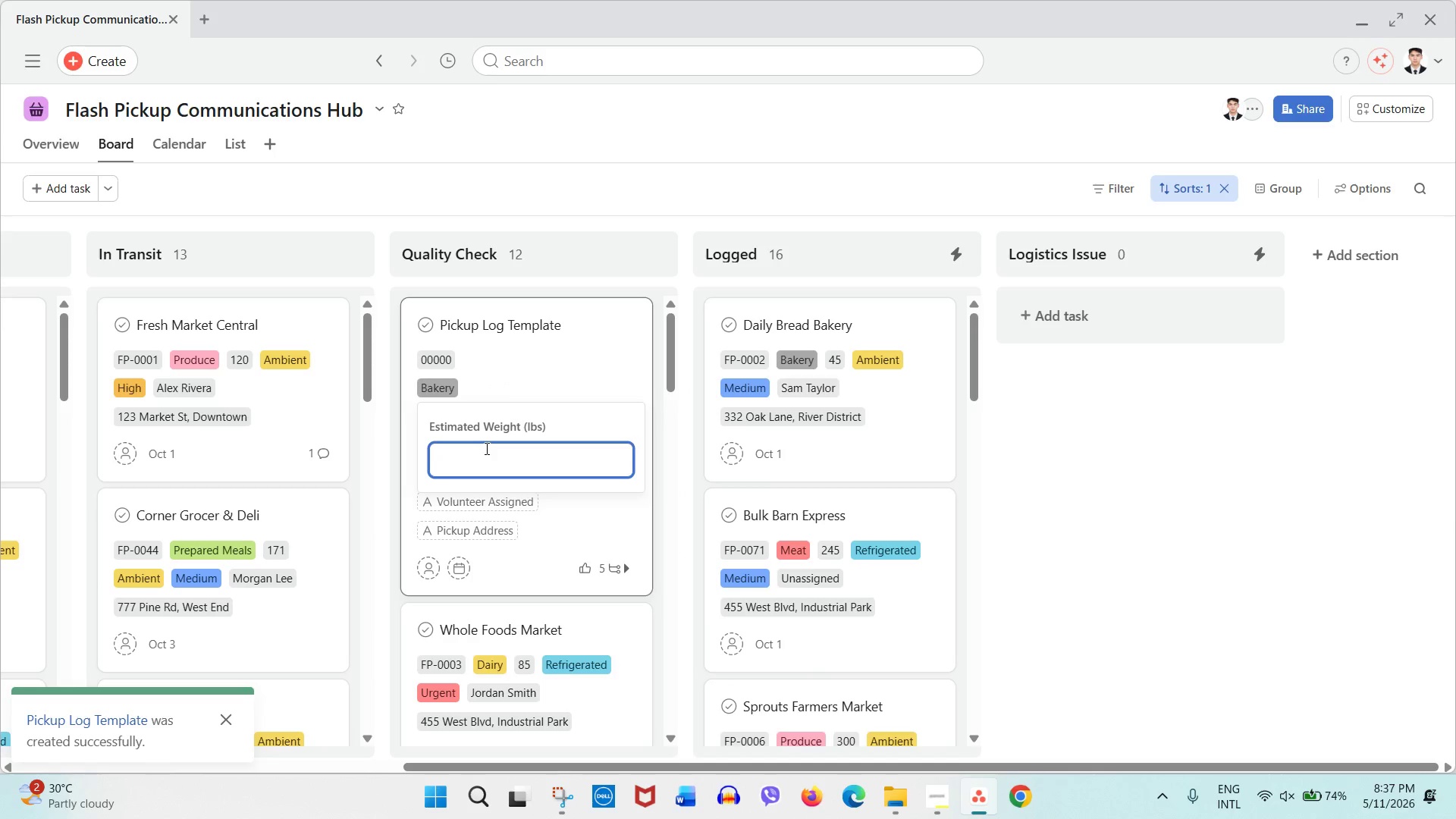 
key(Numpad1)
 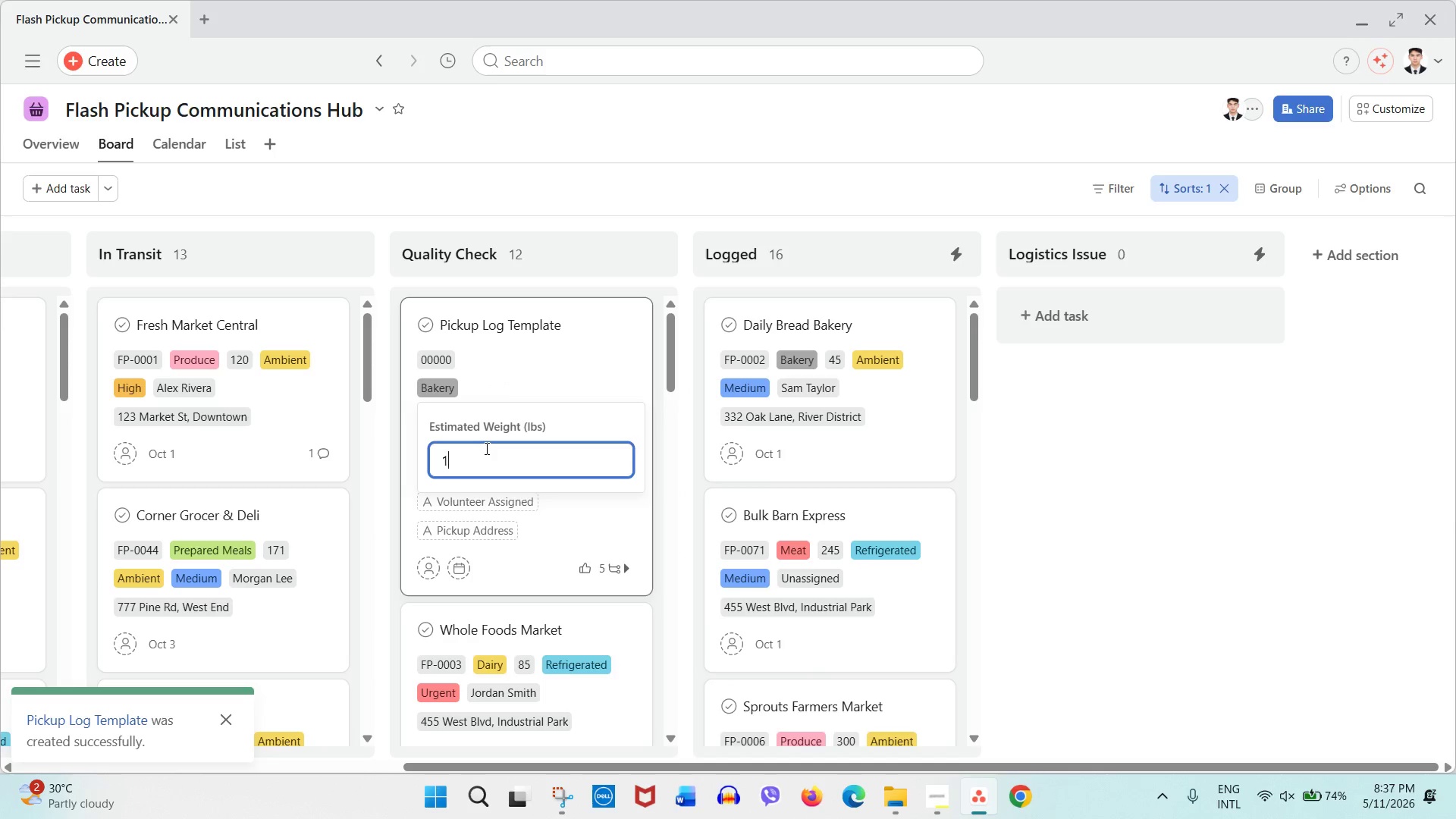 
key(Numpad1)
 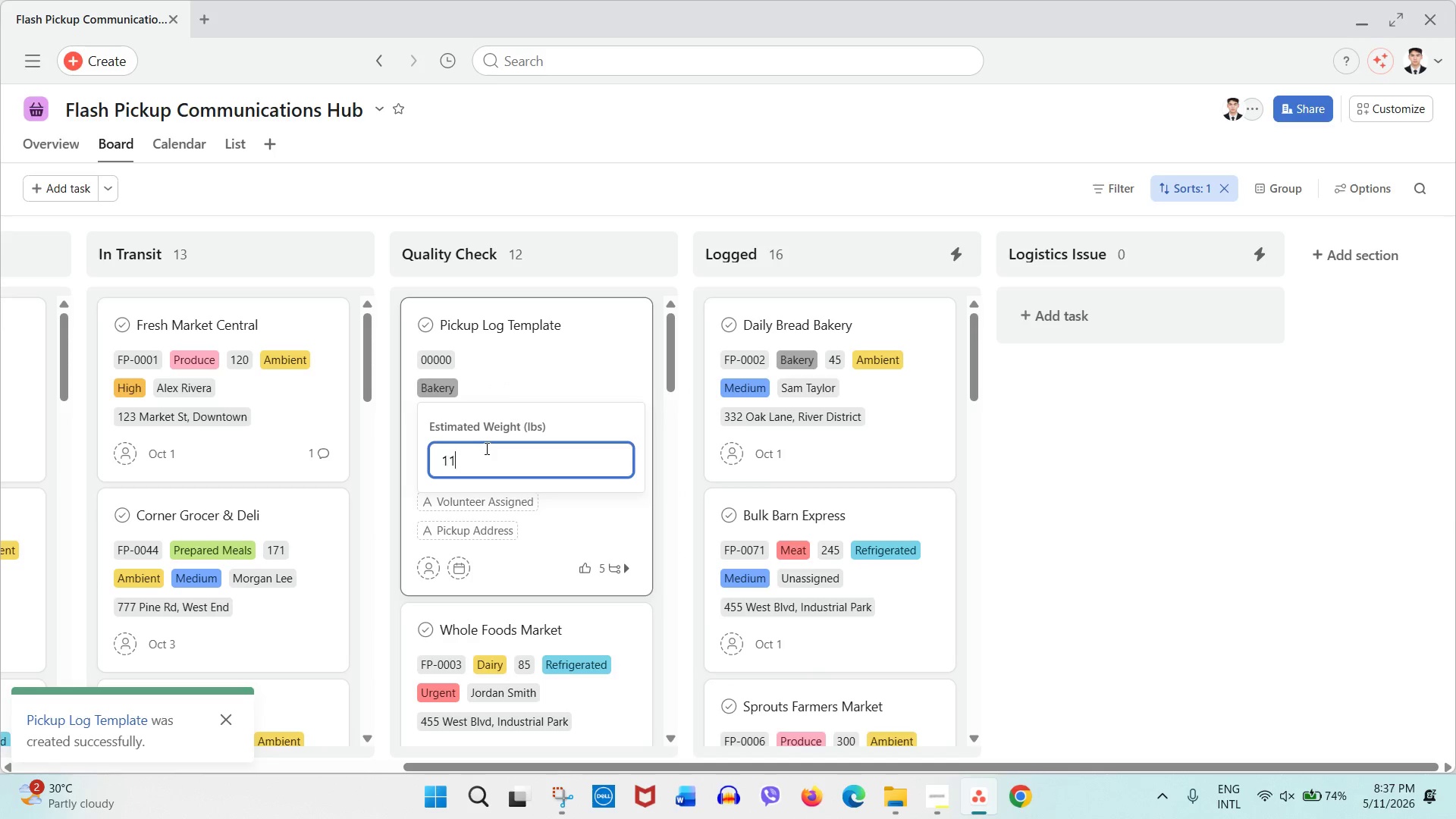 
key(Numpad1)
 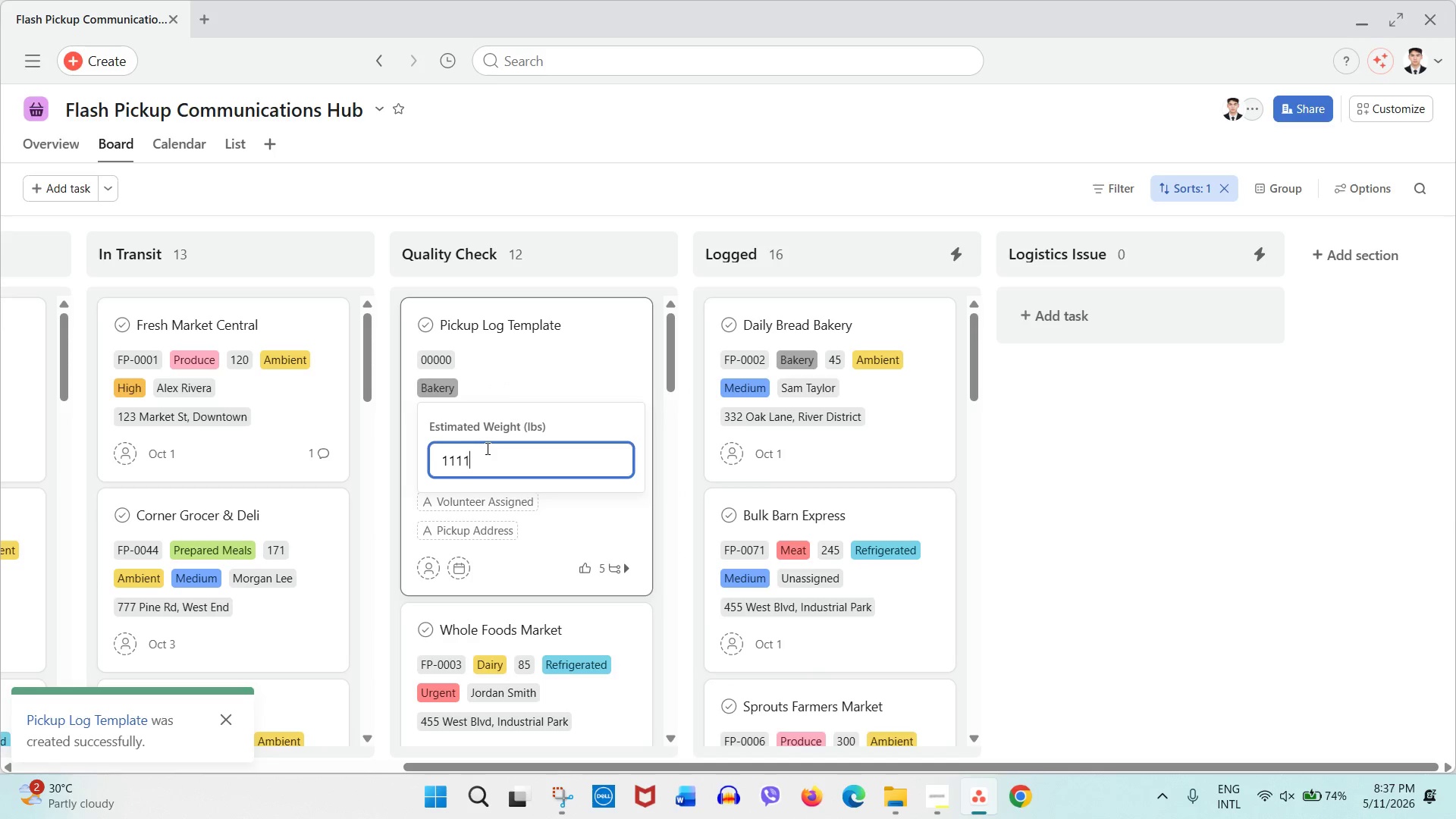 
key(Numpad1)
 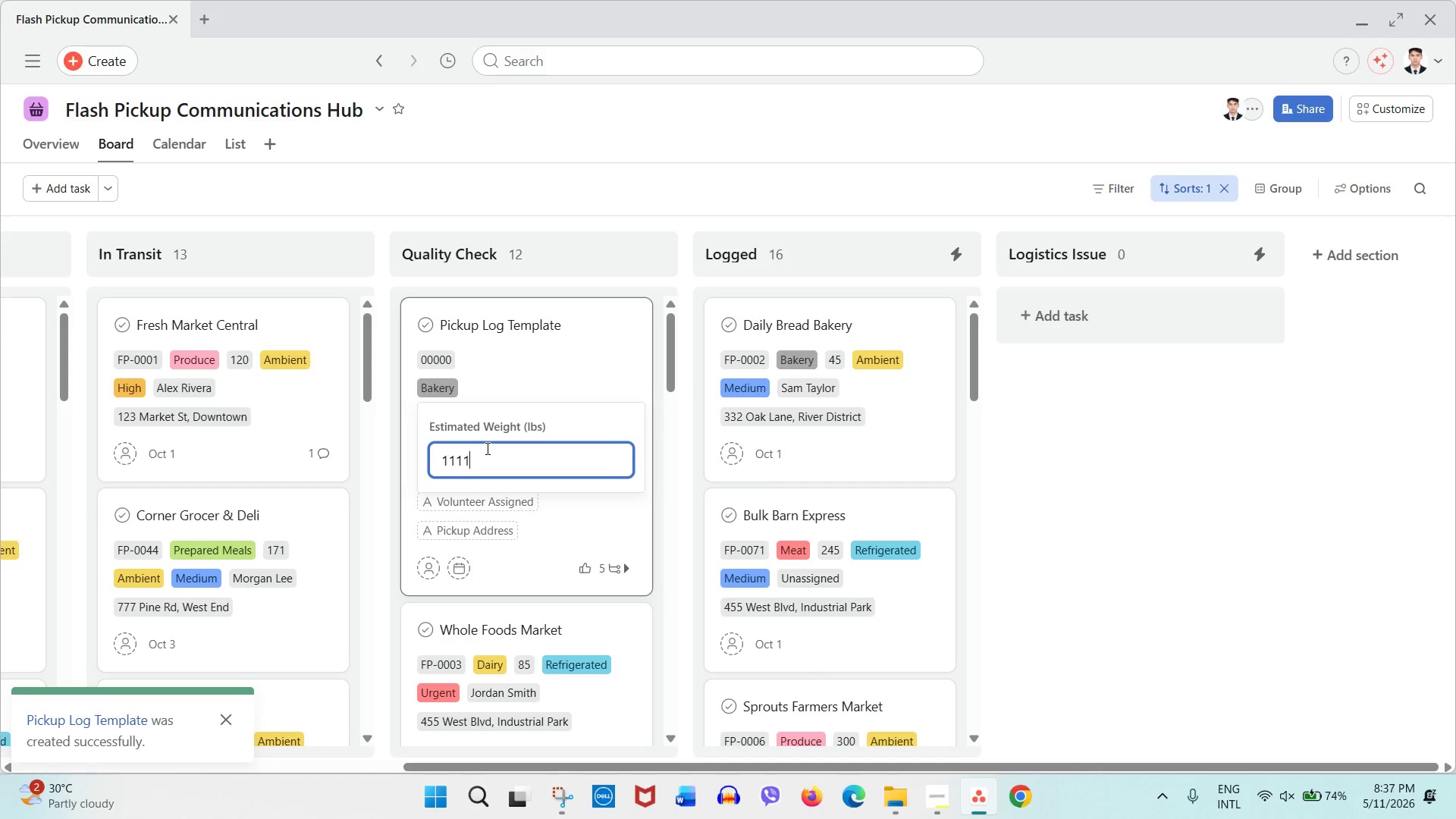 
key(Numpad1)
 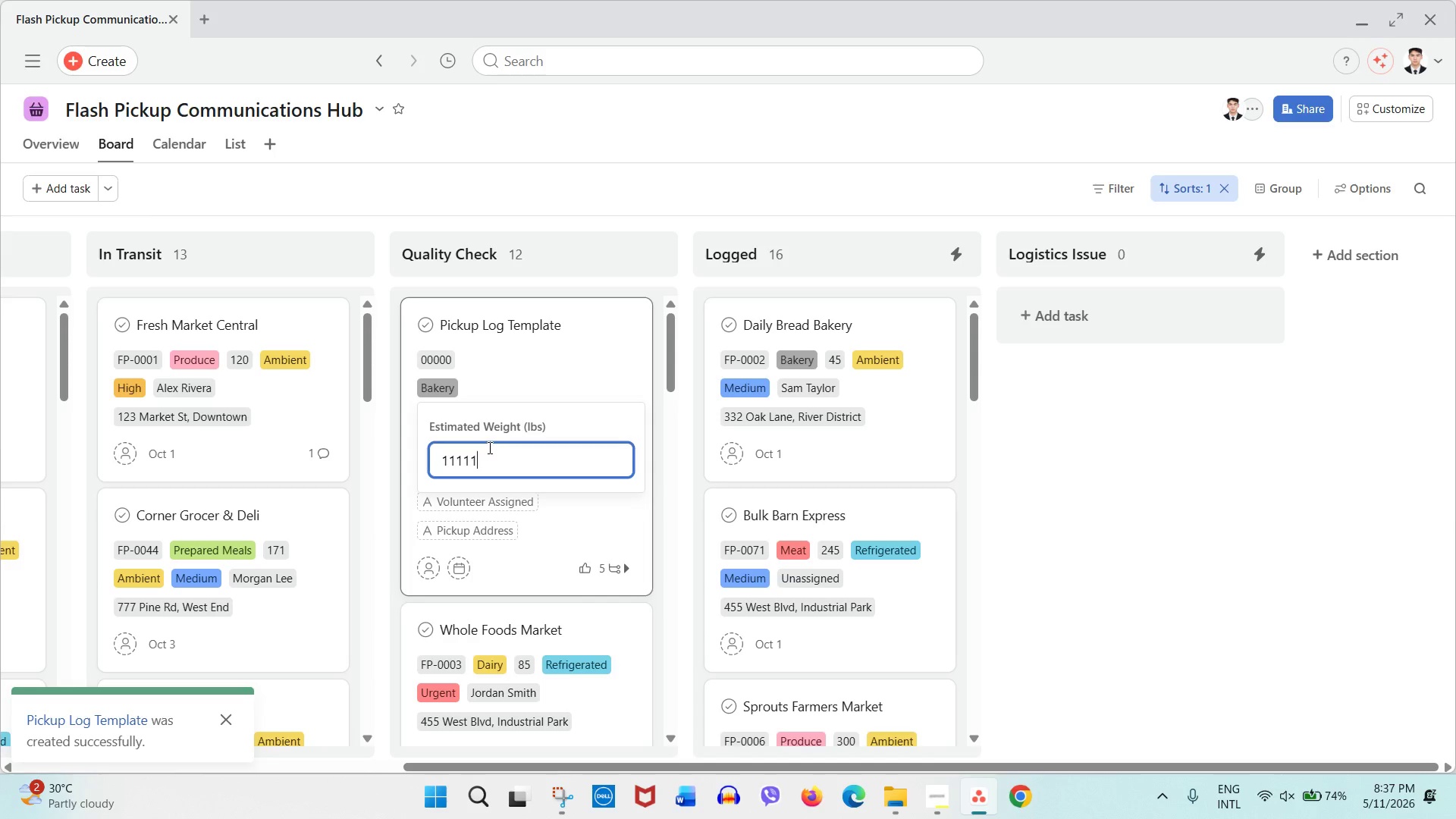 
key(Numpad0)
 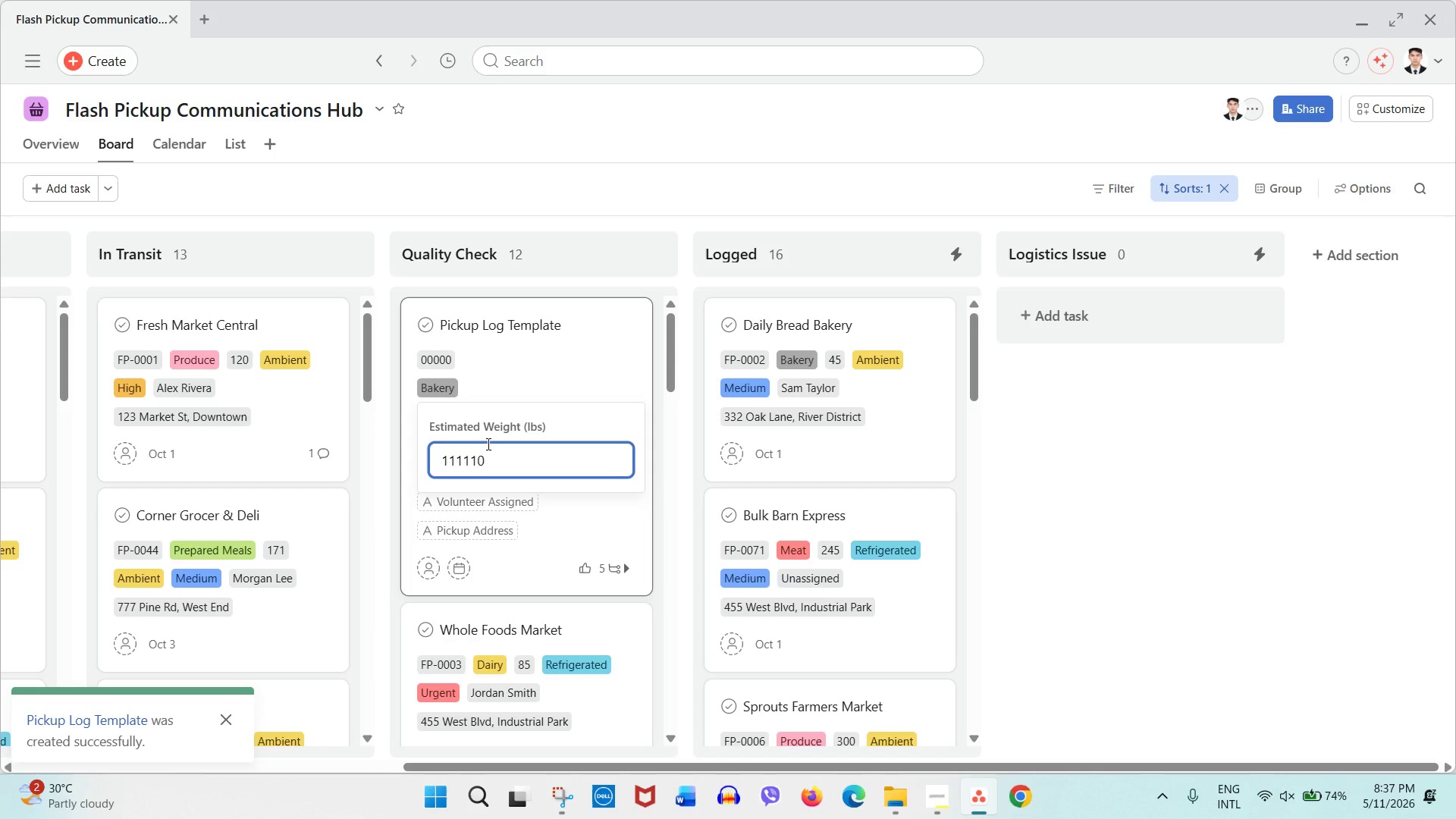 
key(Backspace)
 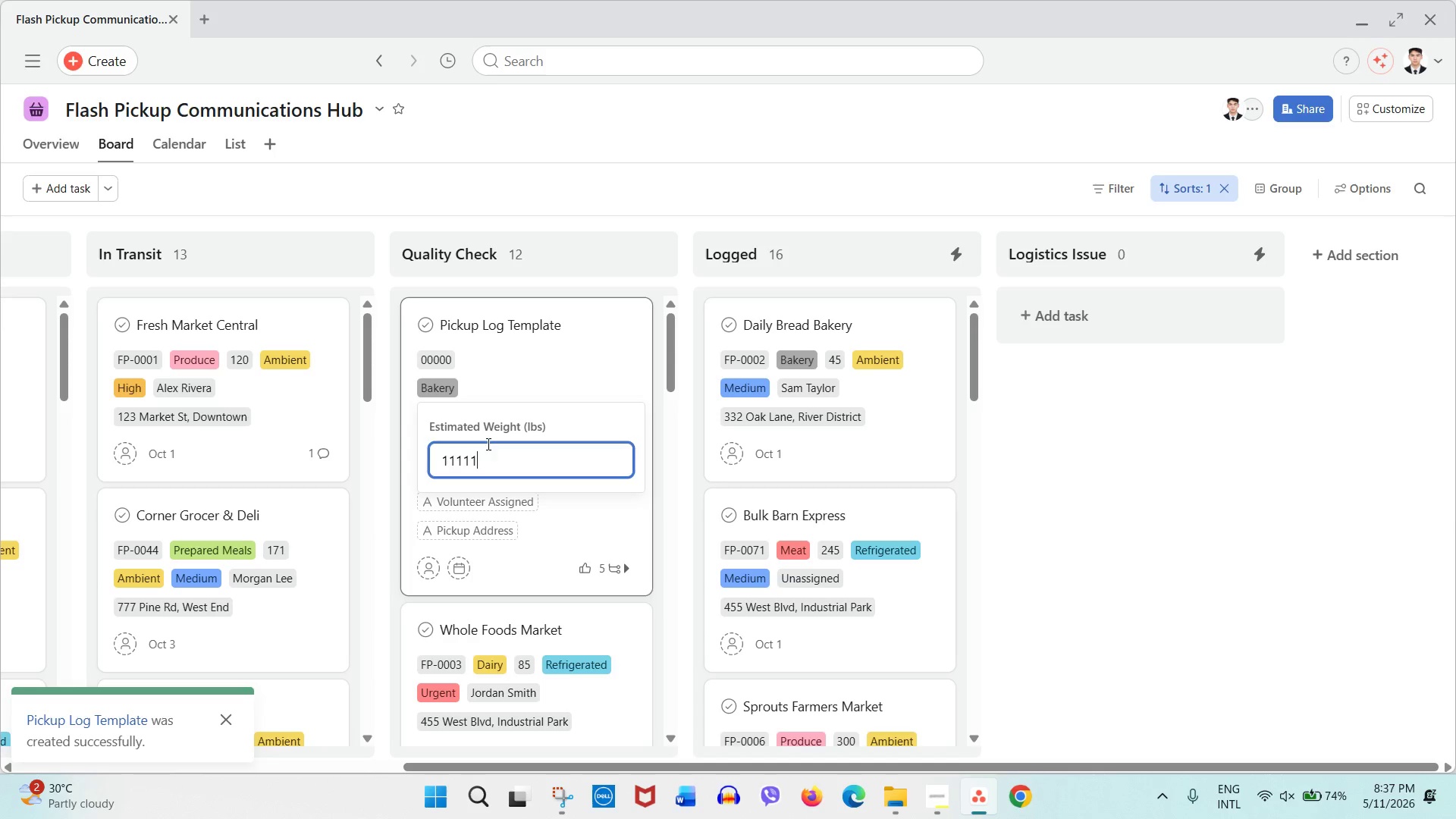 
key(Enter)
 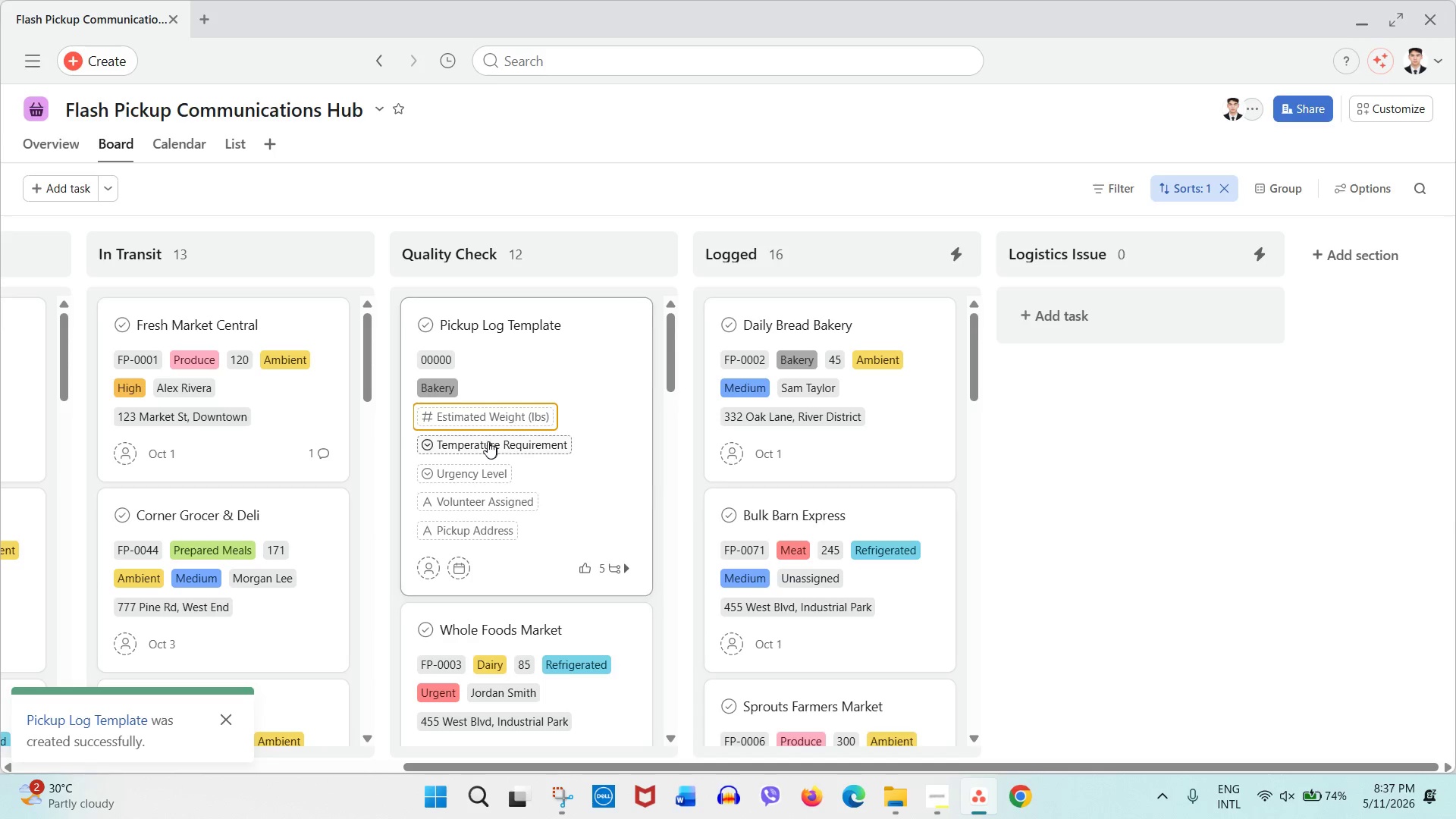 
left_click([485, 442])
 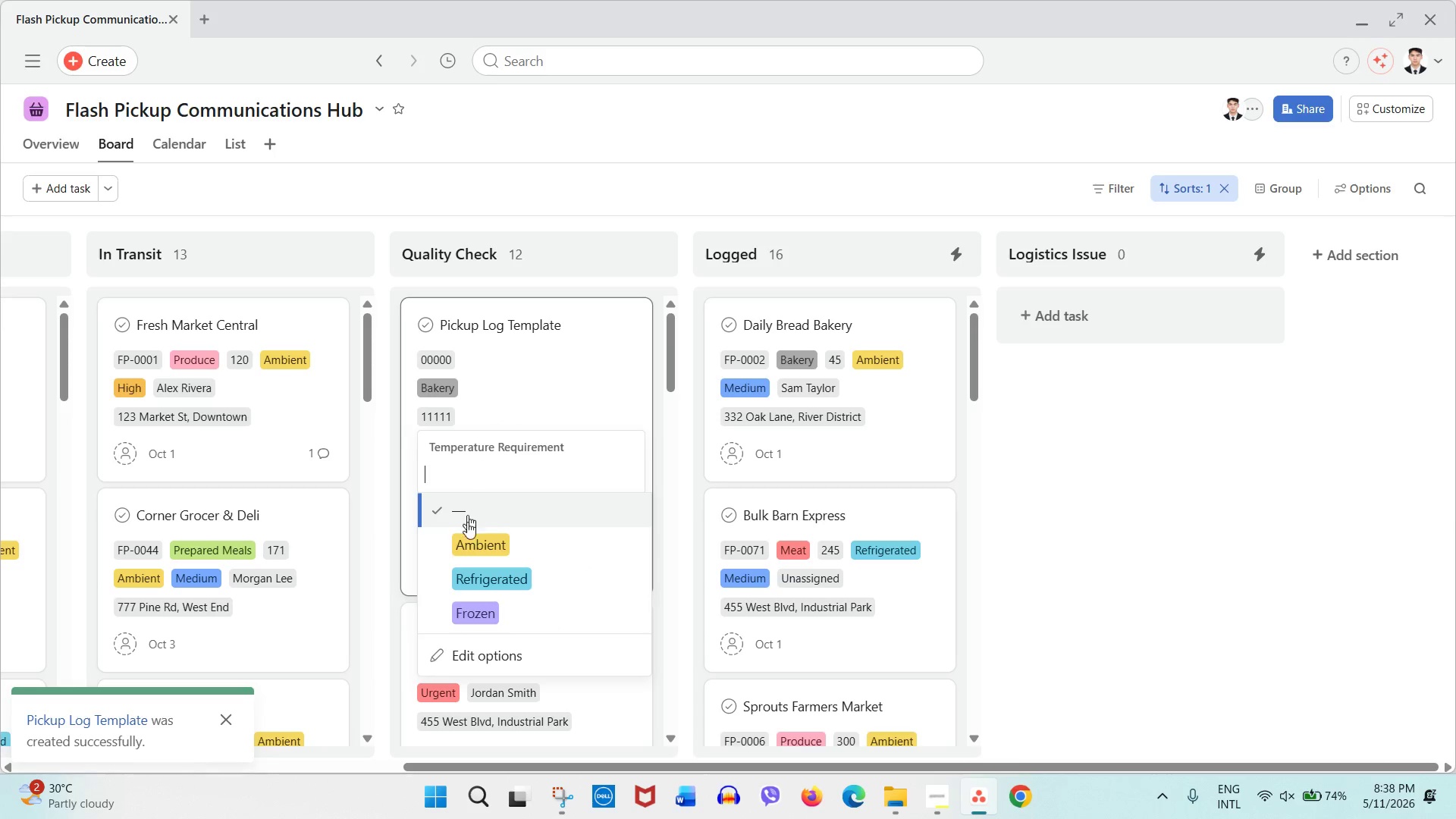 
left_click([469, 541])
 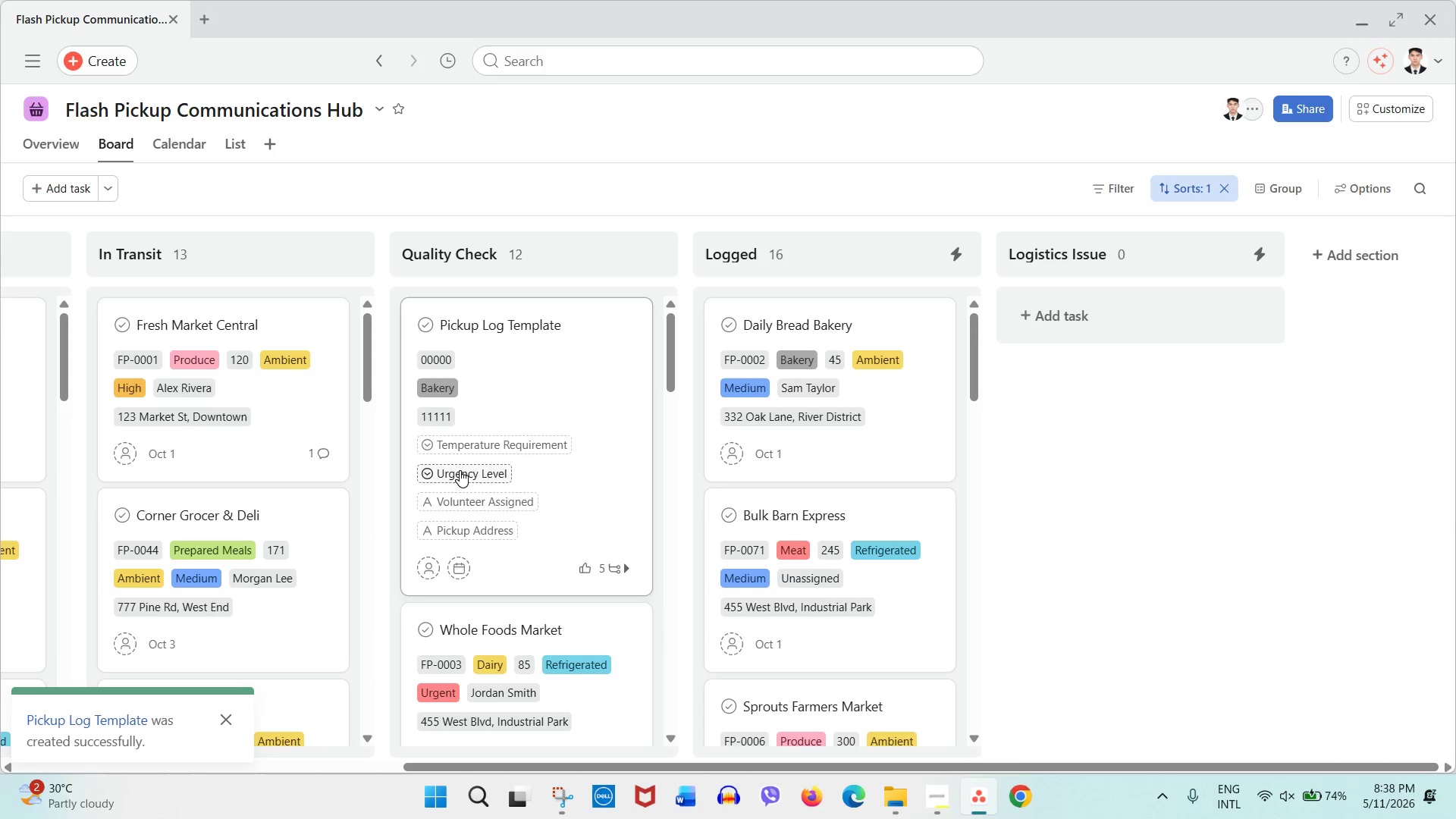 
left_click([460, 470])
 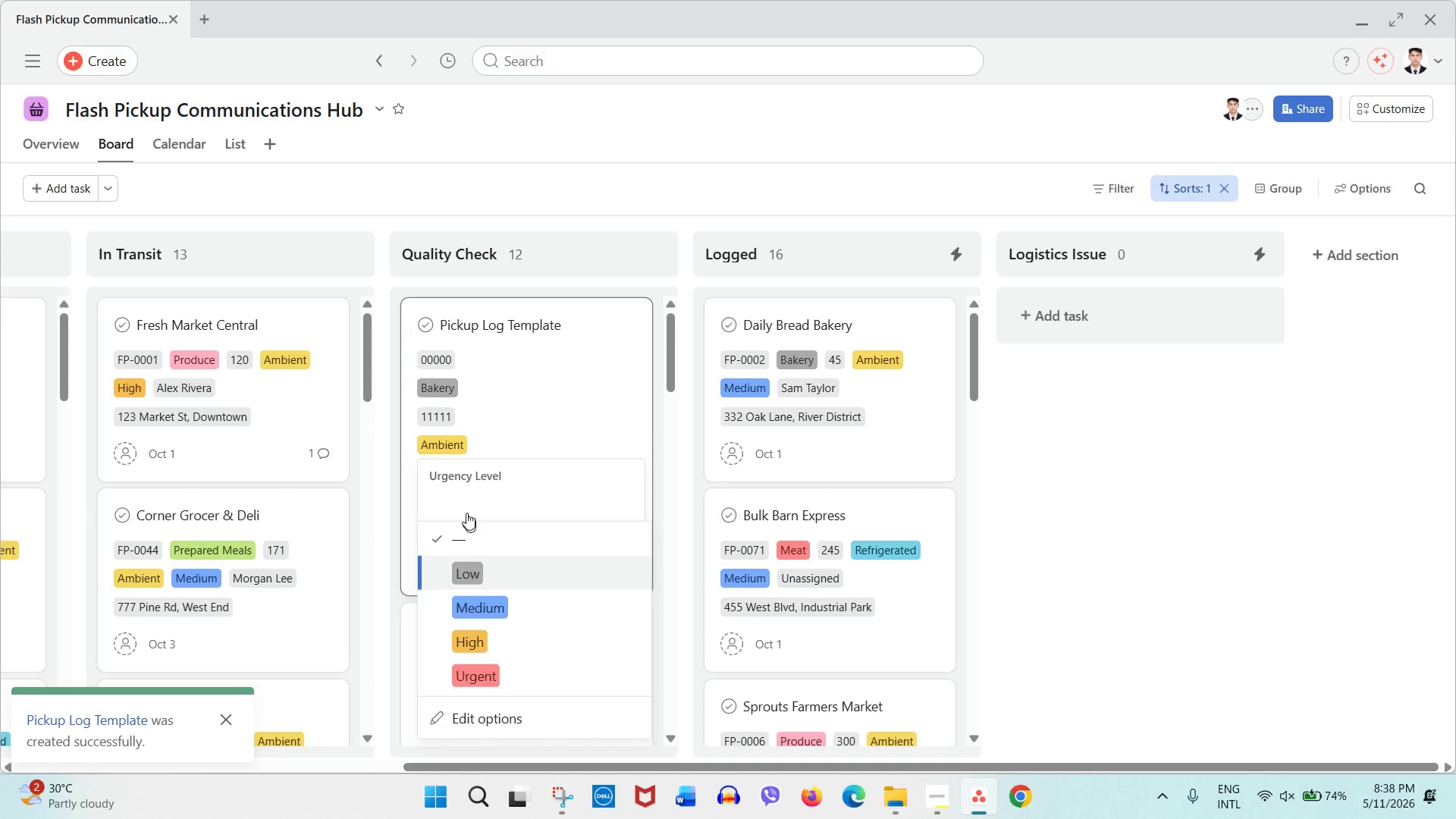 
left_click([460, 497])
 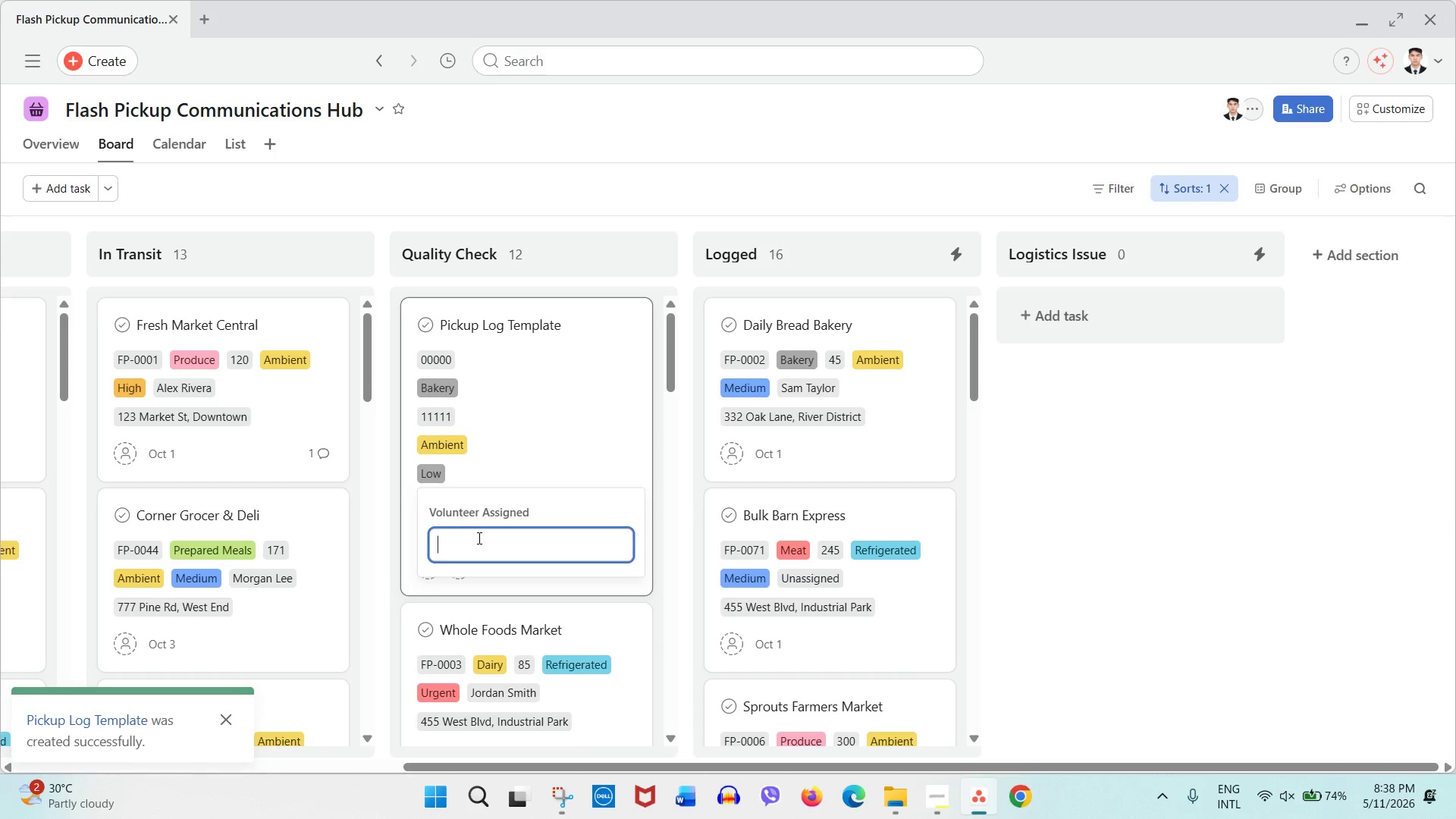 
type(xxxx)
 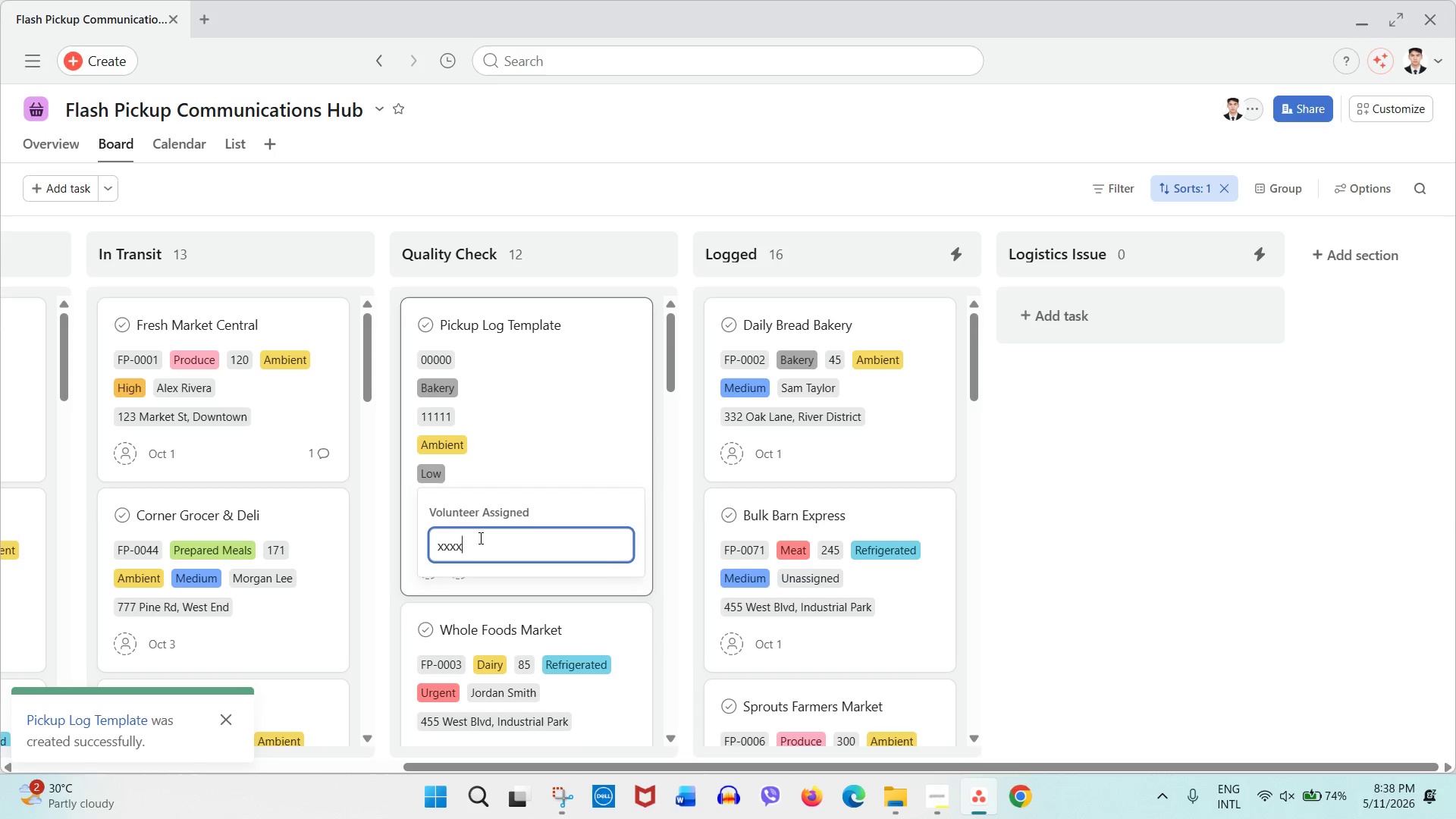 
key(Enter)
 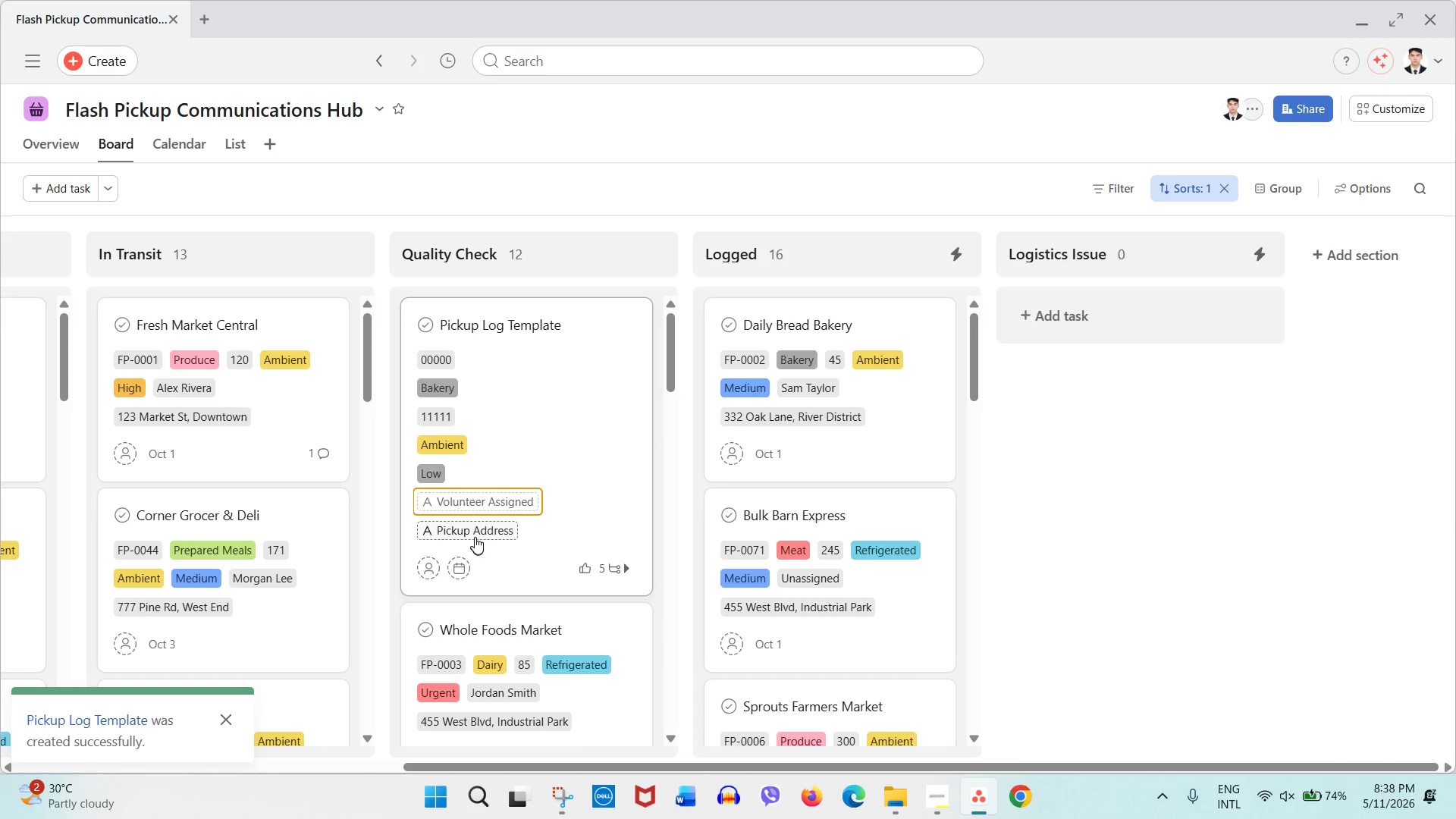 
left_click([475, 532])
 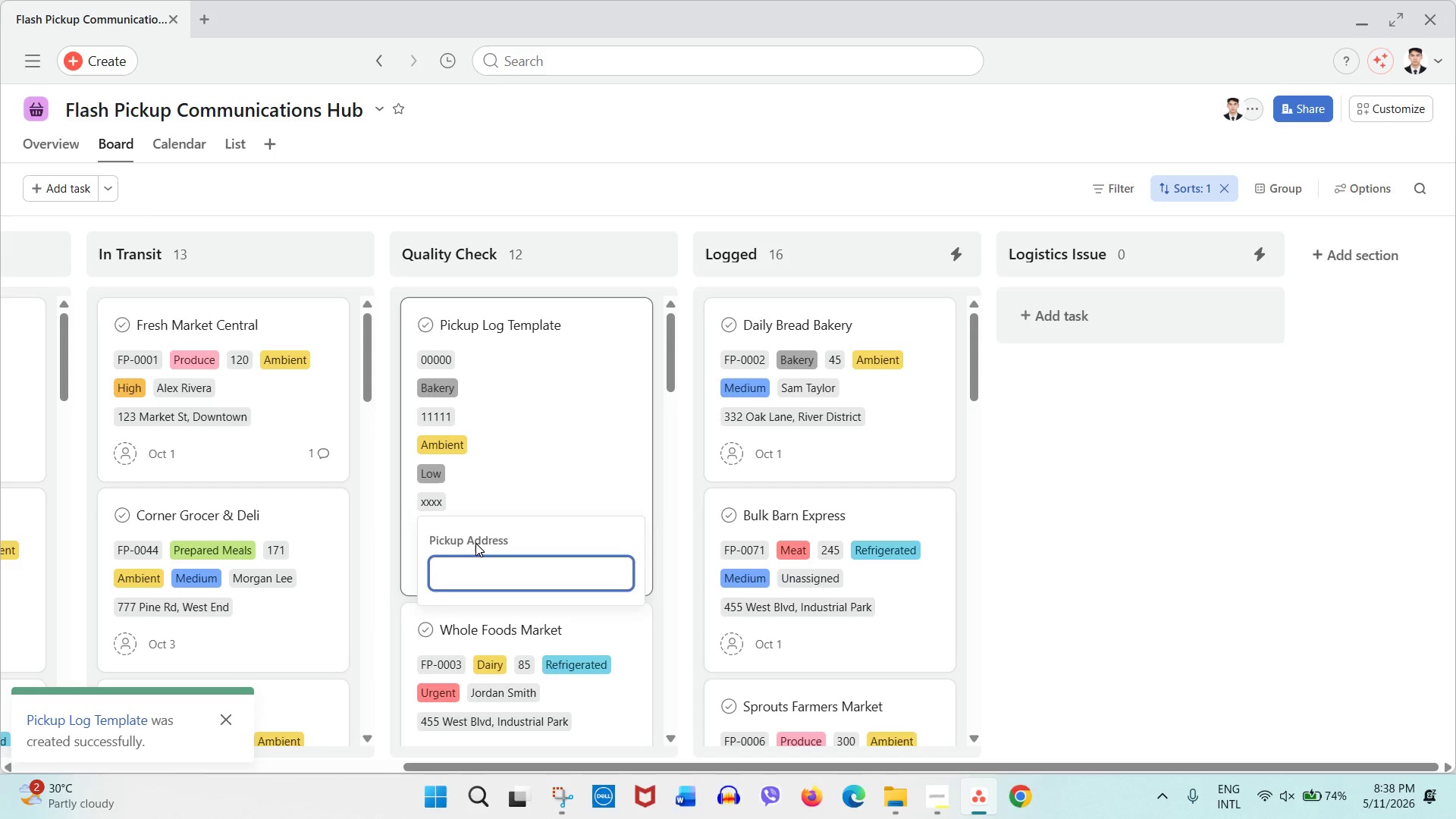 
type(xxxxx)
 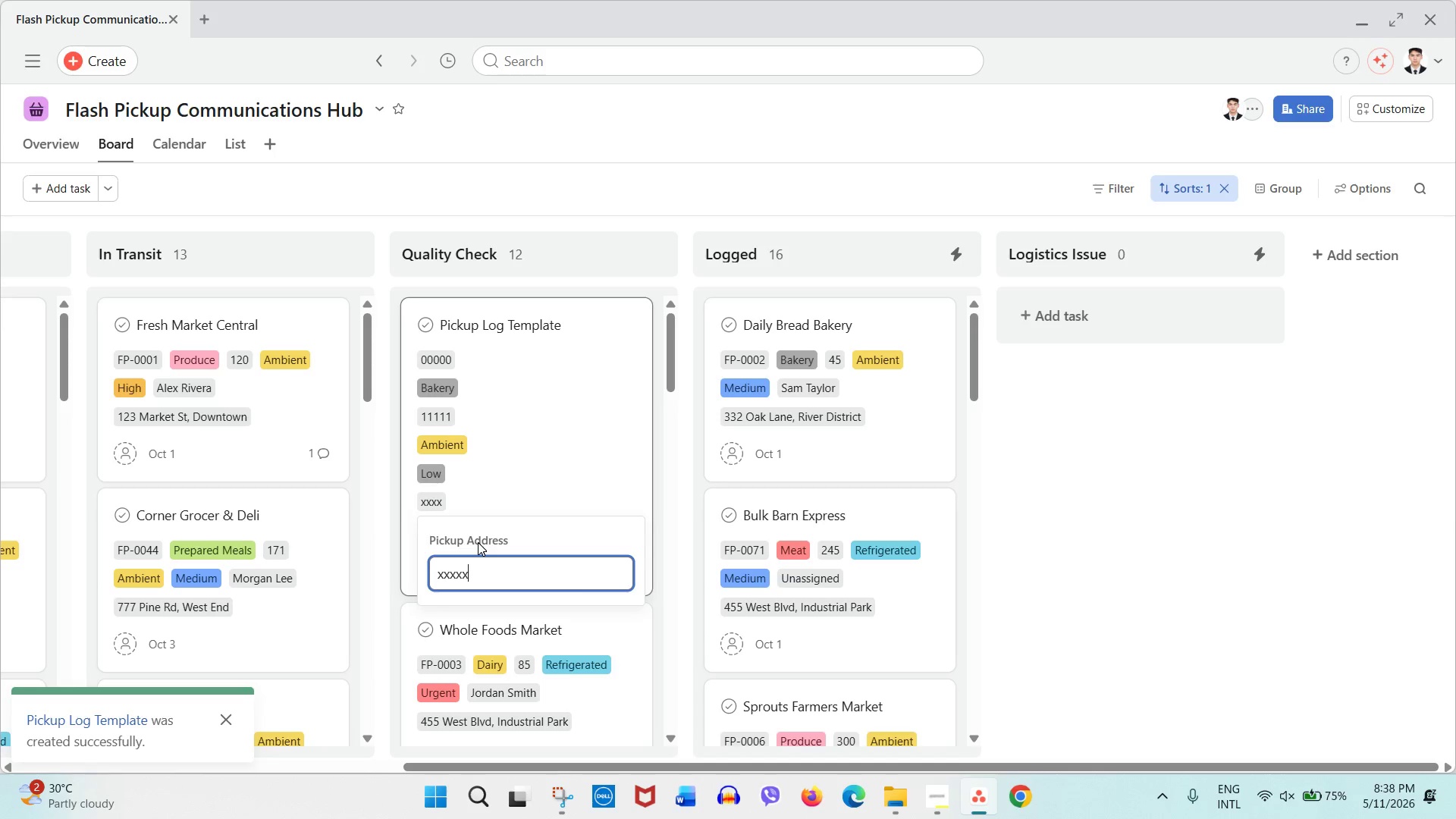 
key(Enter)
 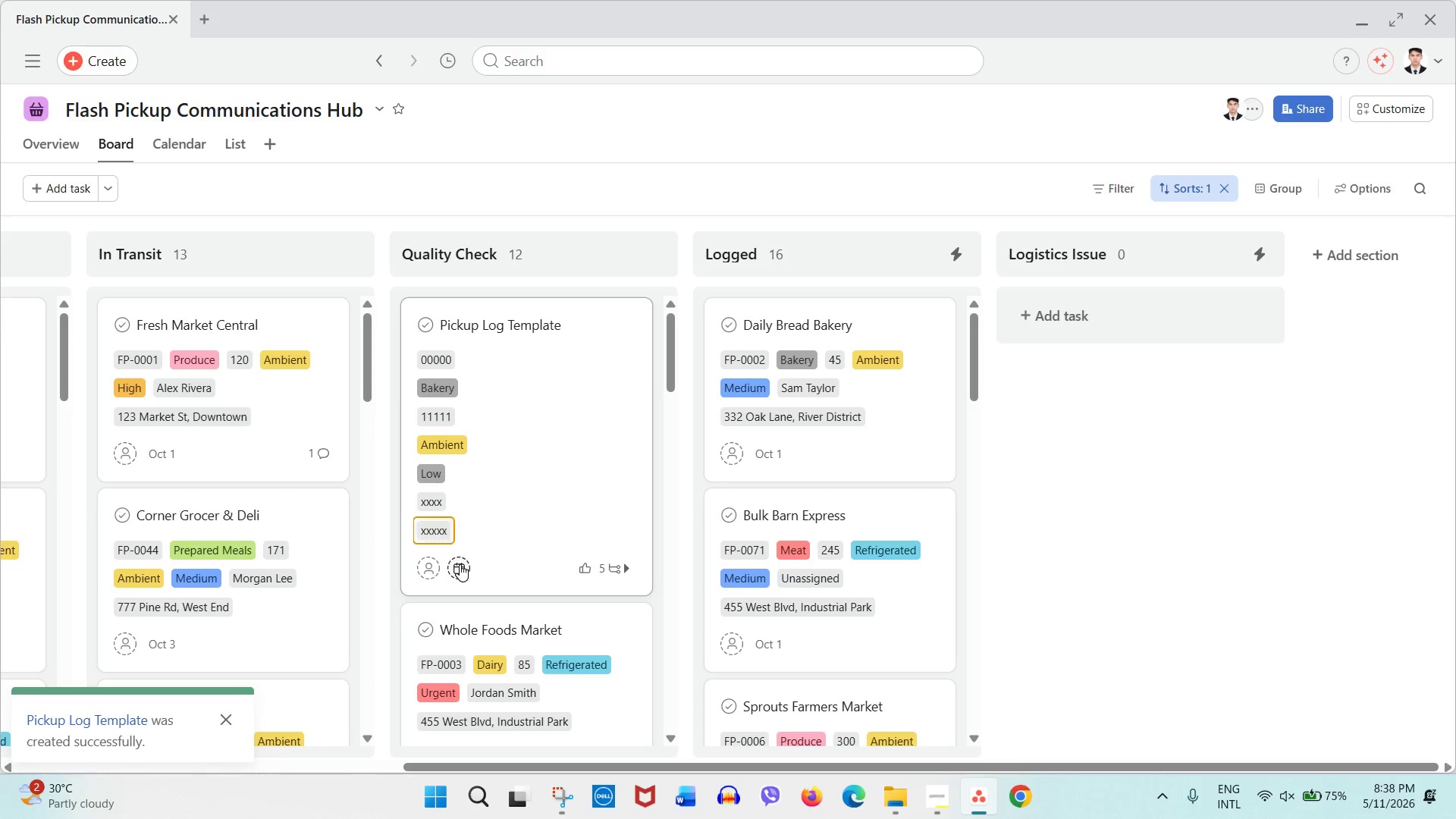 
left_click([460, 564])
 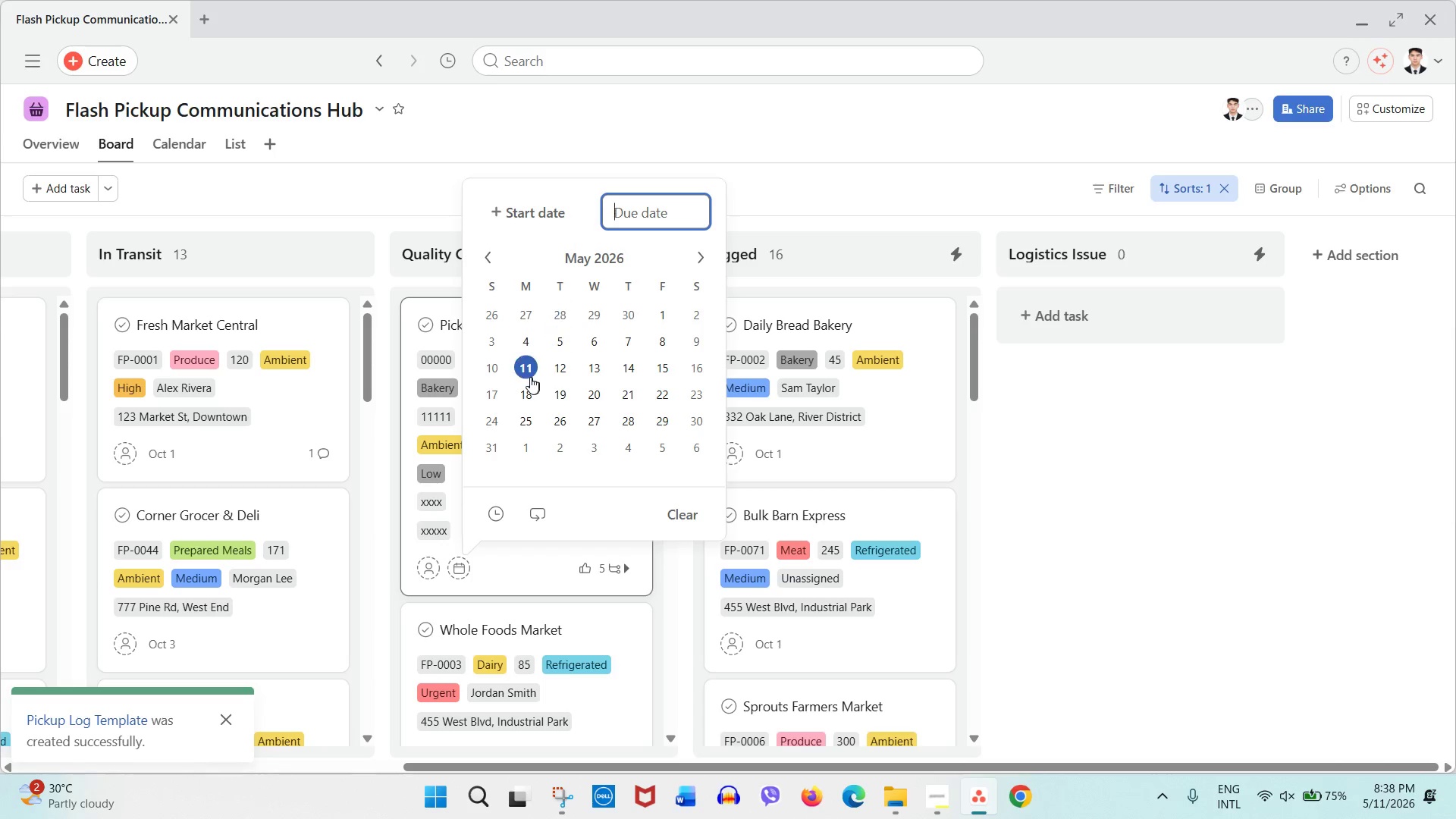 
left_click([529, 369])
 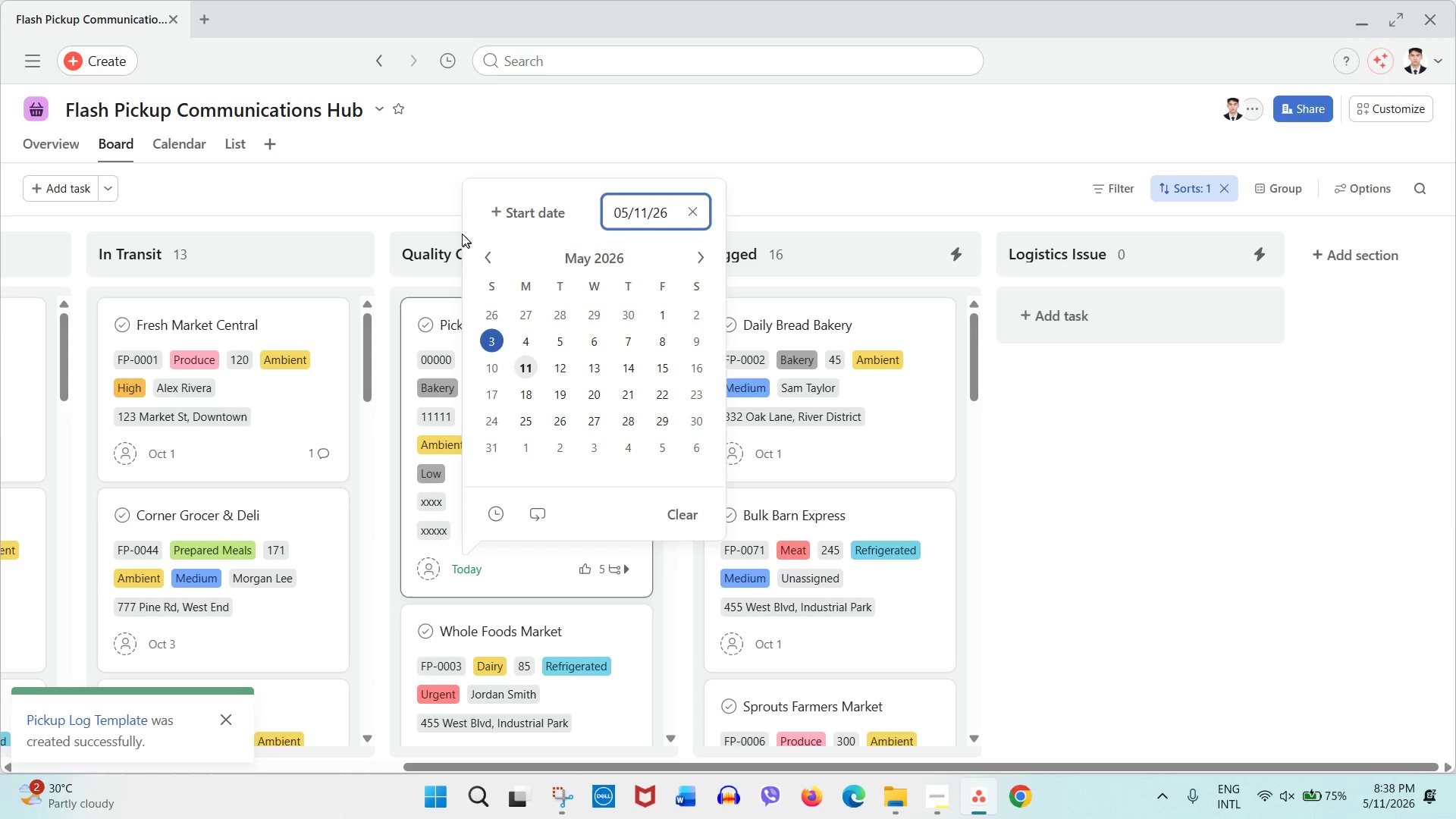 
left_click([431, 197])
 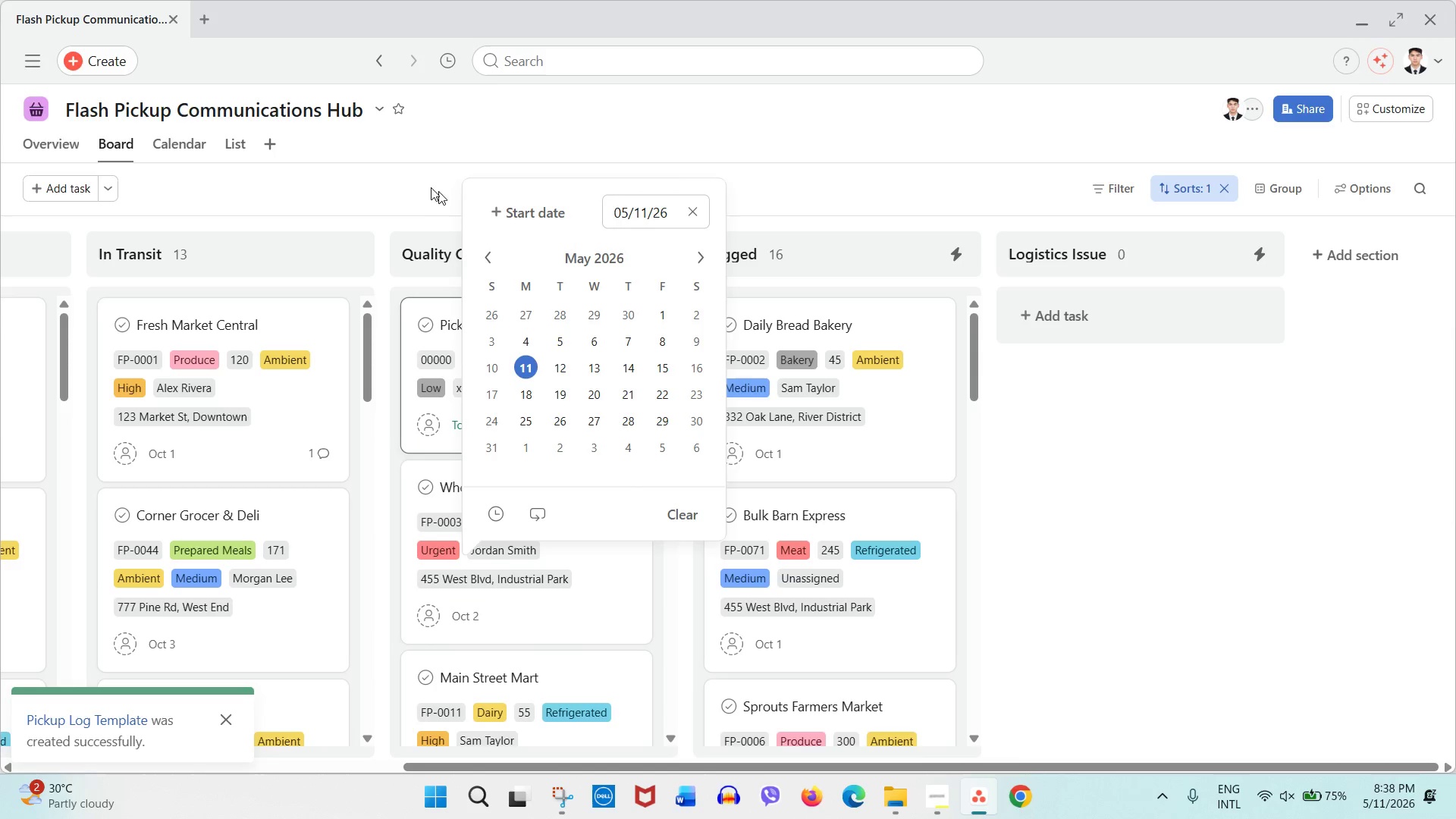 
left_click([419, 177])
 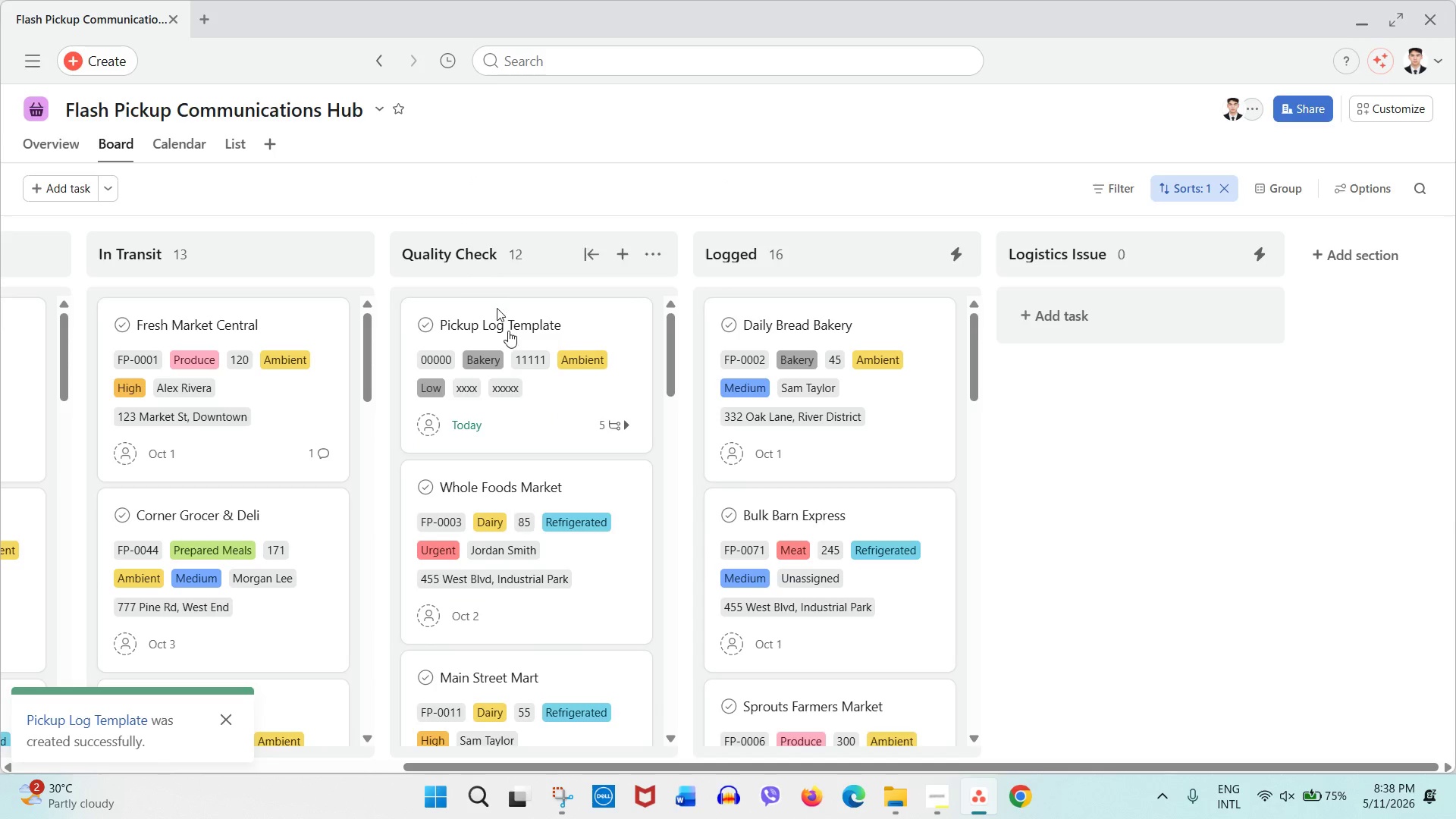 
mouse_move([537, 410])
 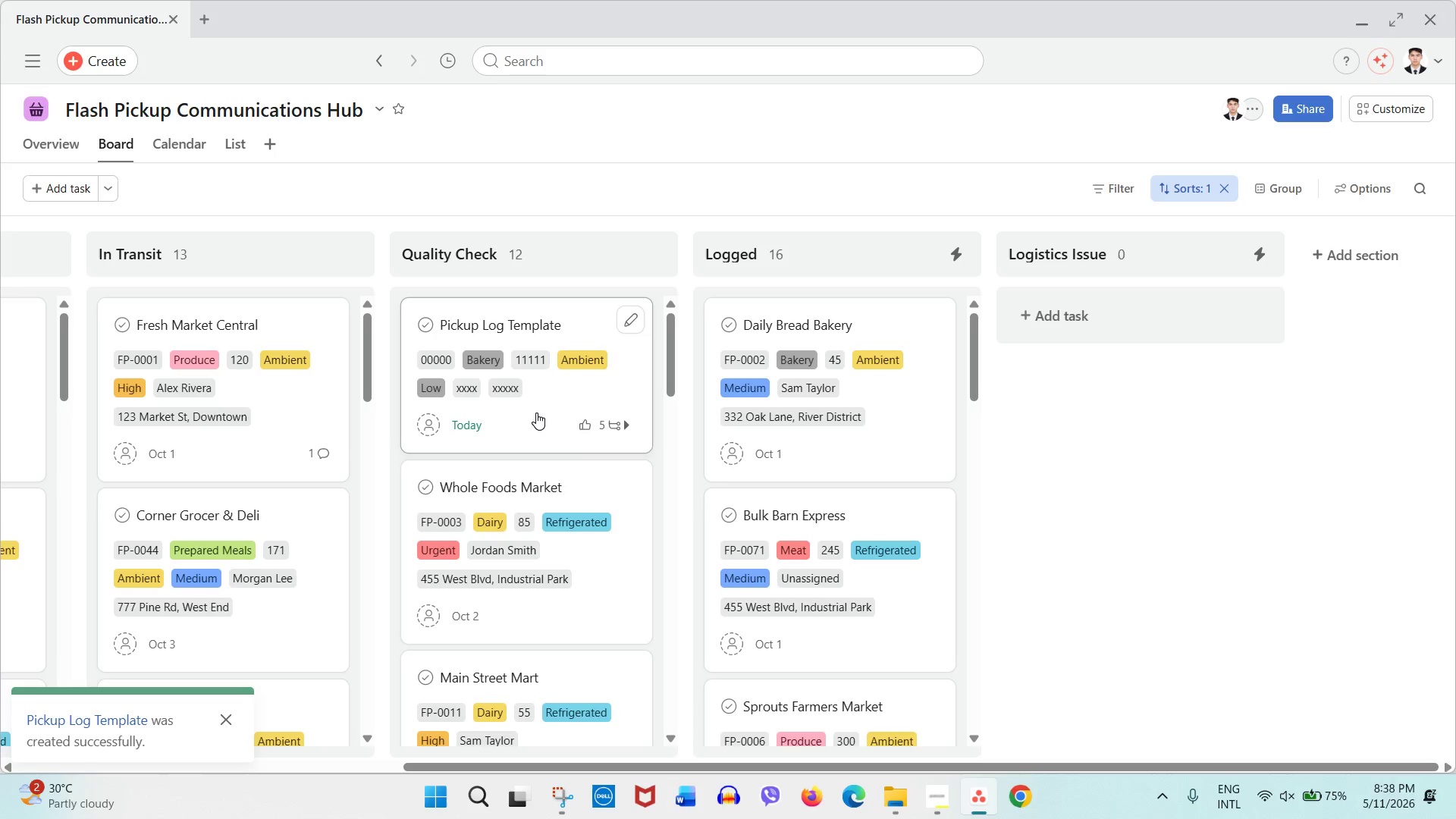 
left_click_drag(start_coordinate=[536, 413], to_coordinate=[811, 413])
 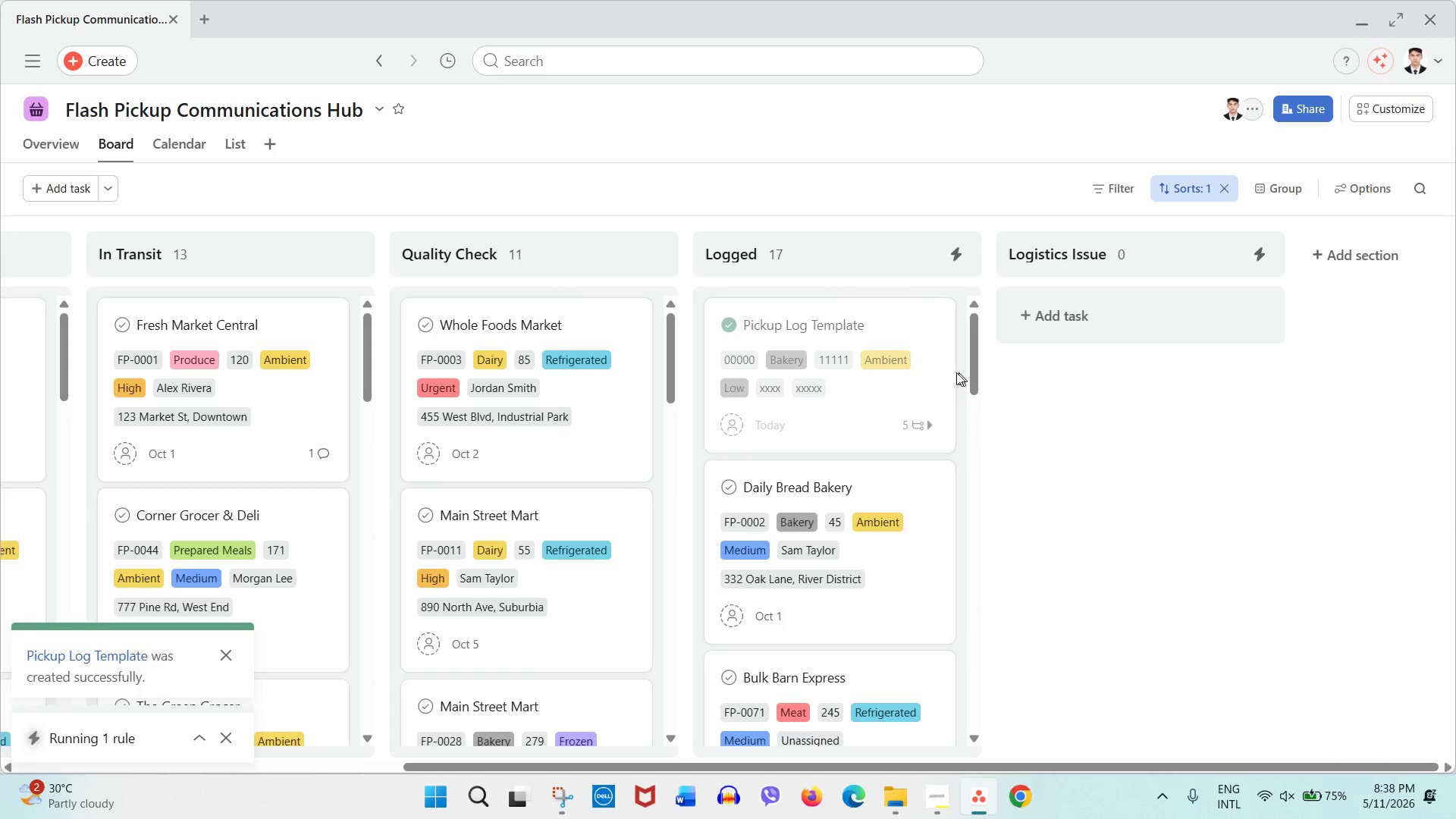 
wait(13.03)
 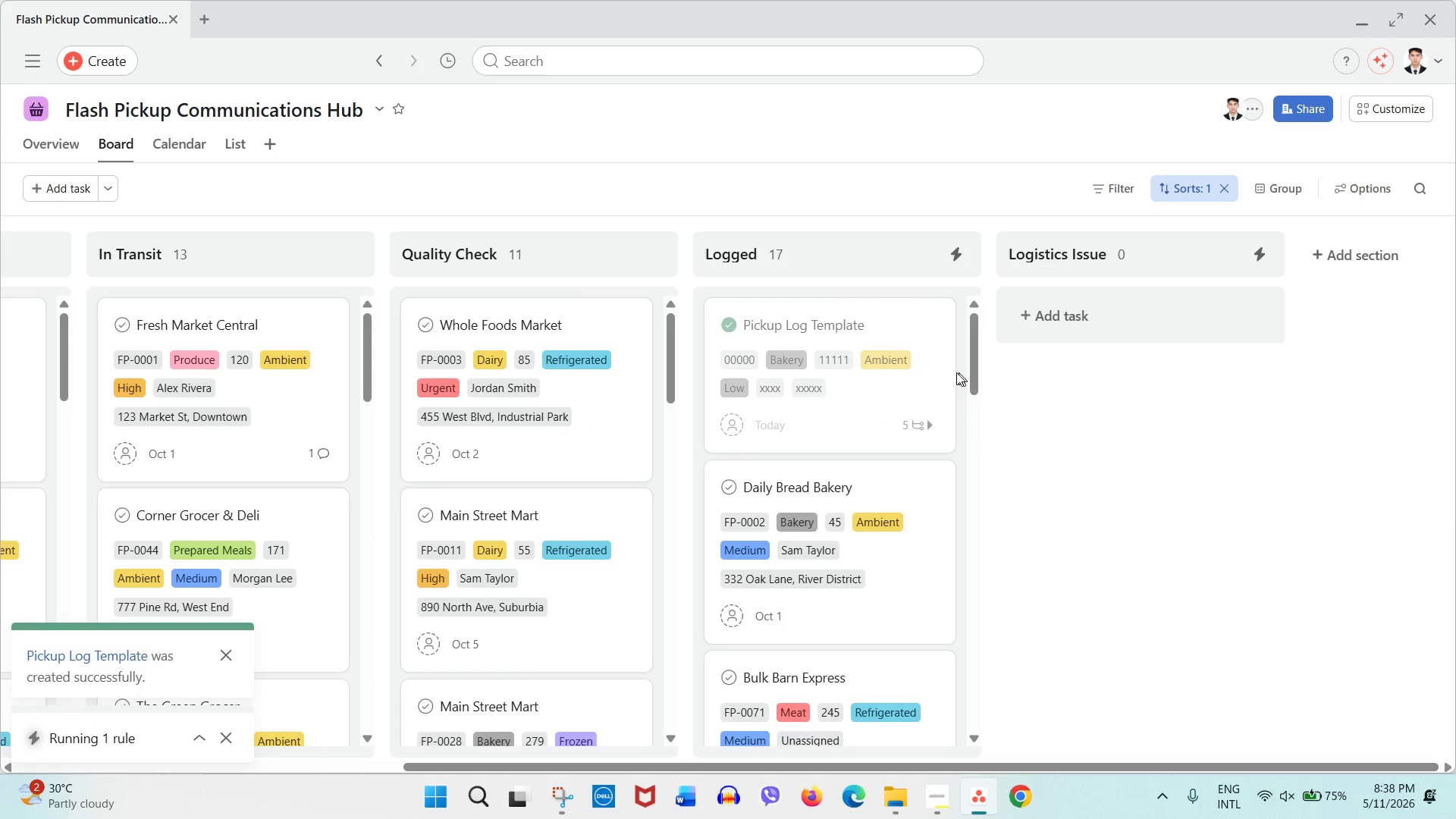 
left_click([618, 256])
 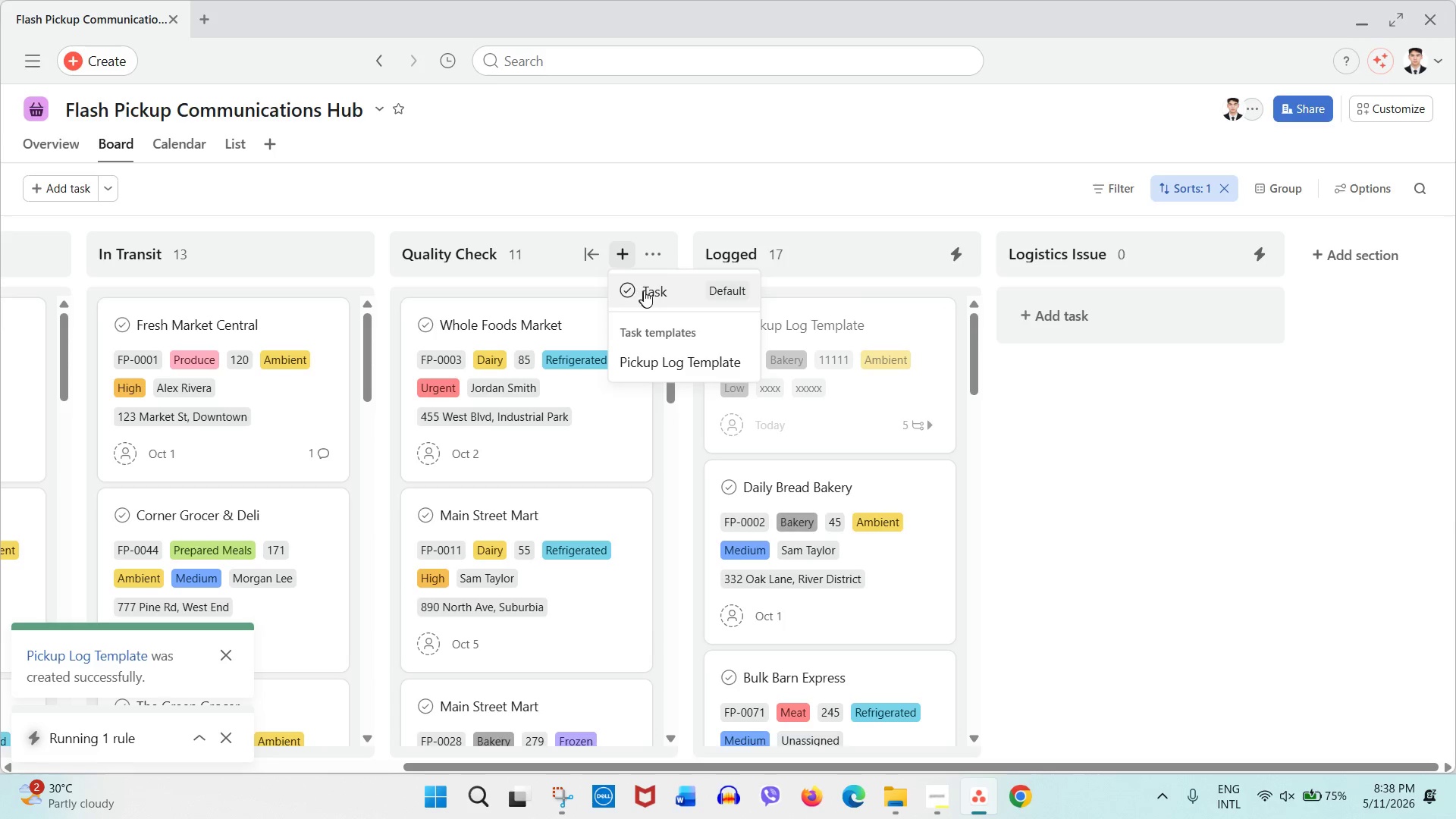 
left_click([651, 292])
 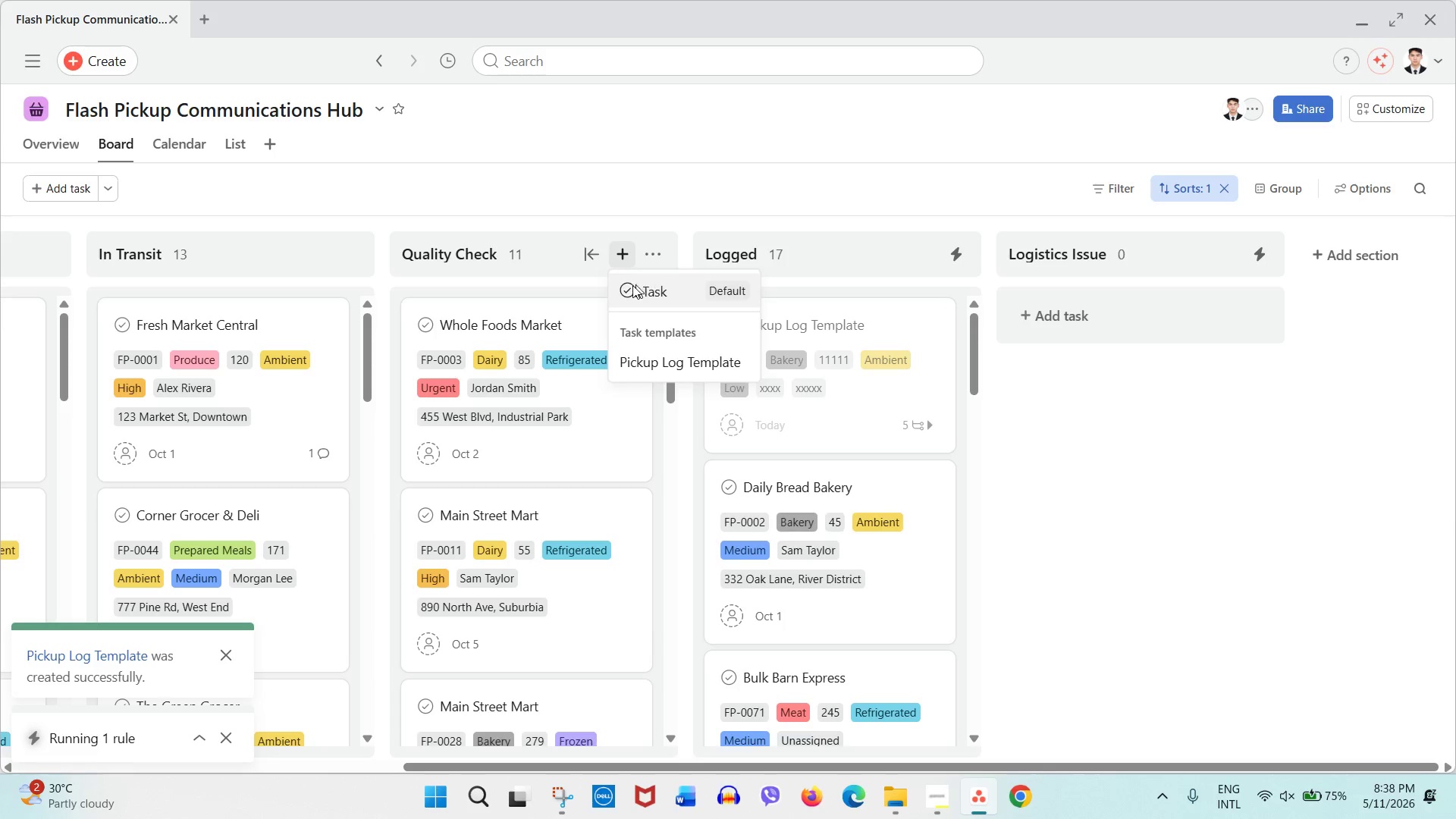 
mouse_move([513, 316])
 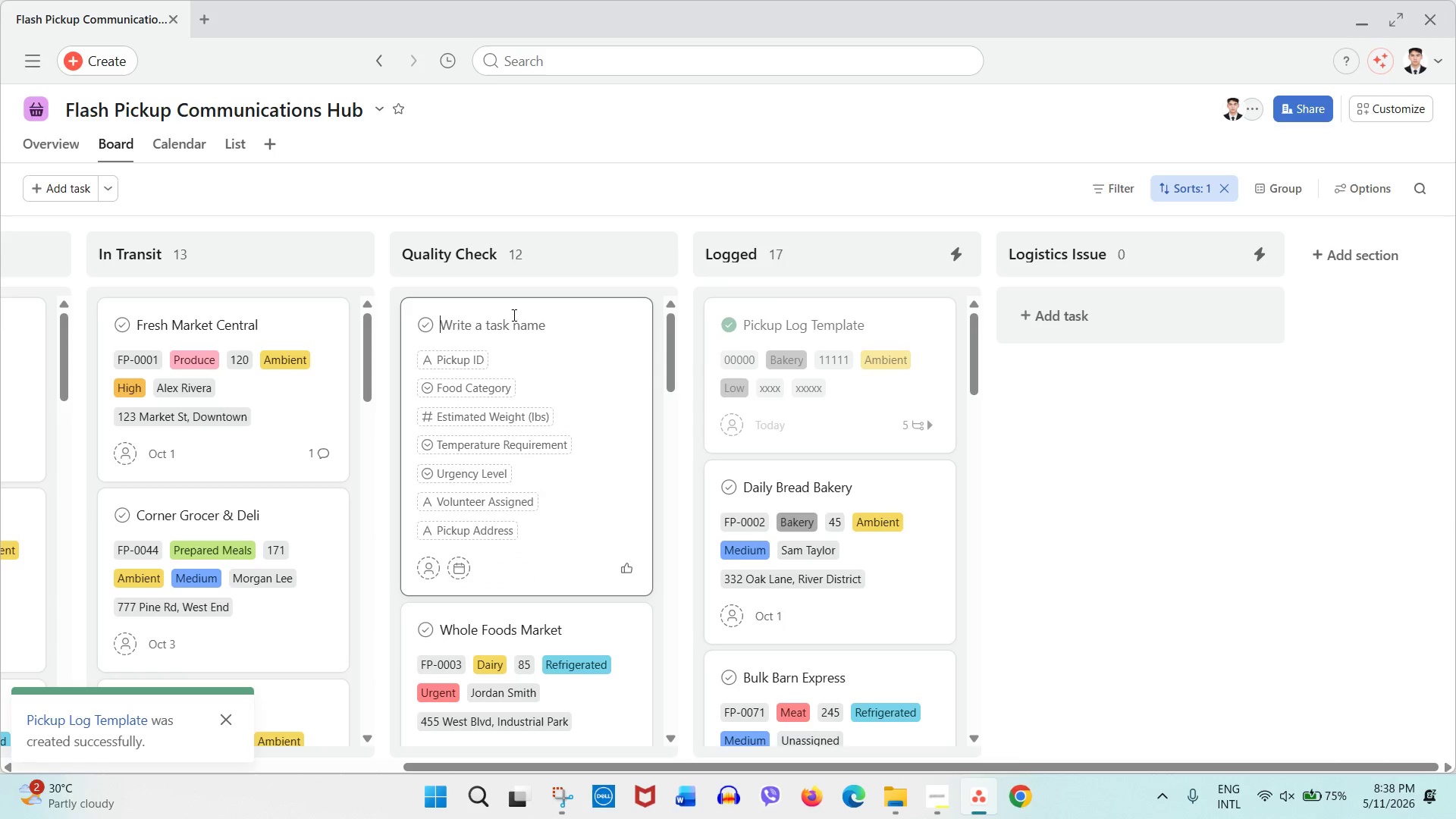 
type(test task)
 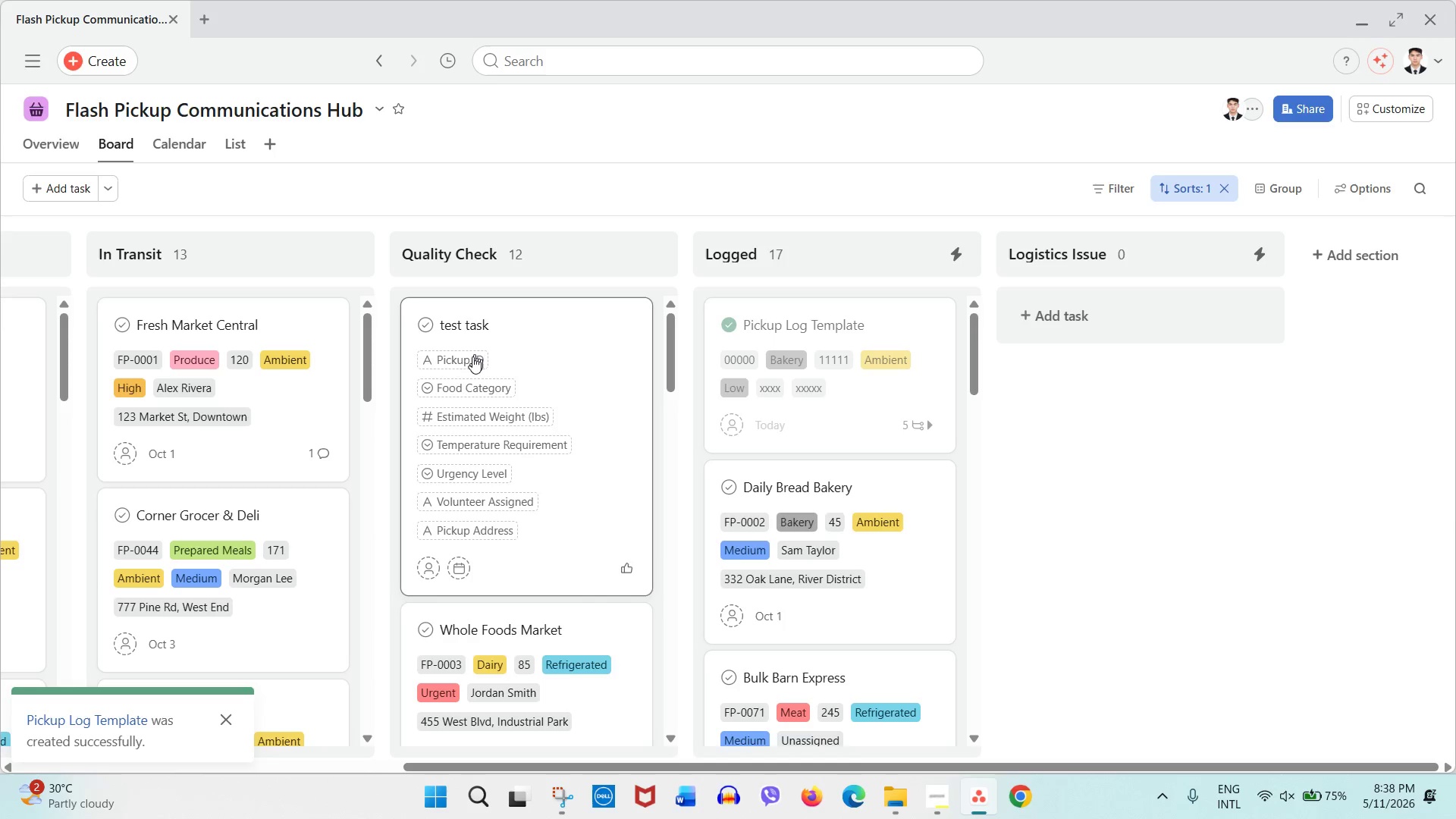 
left_click([472, 357])
 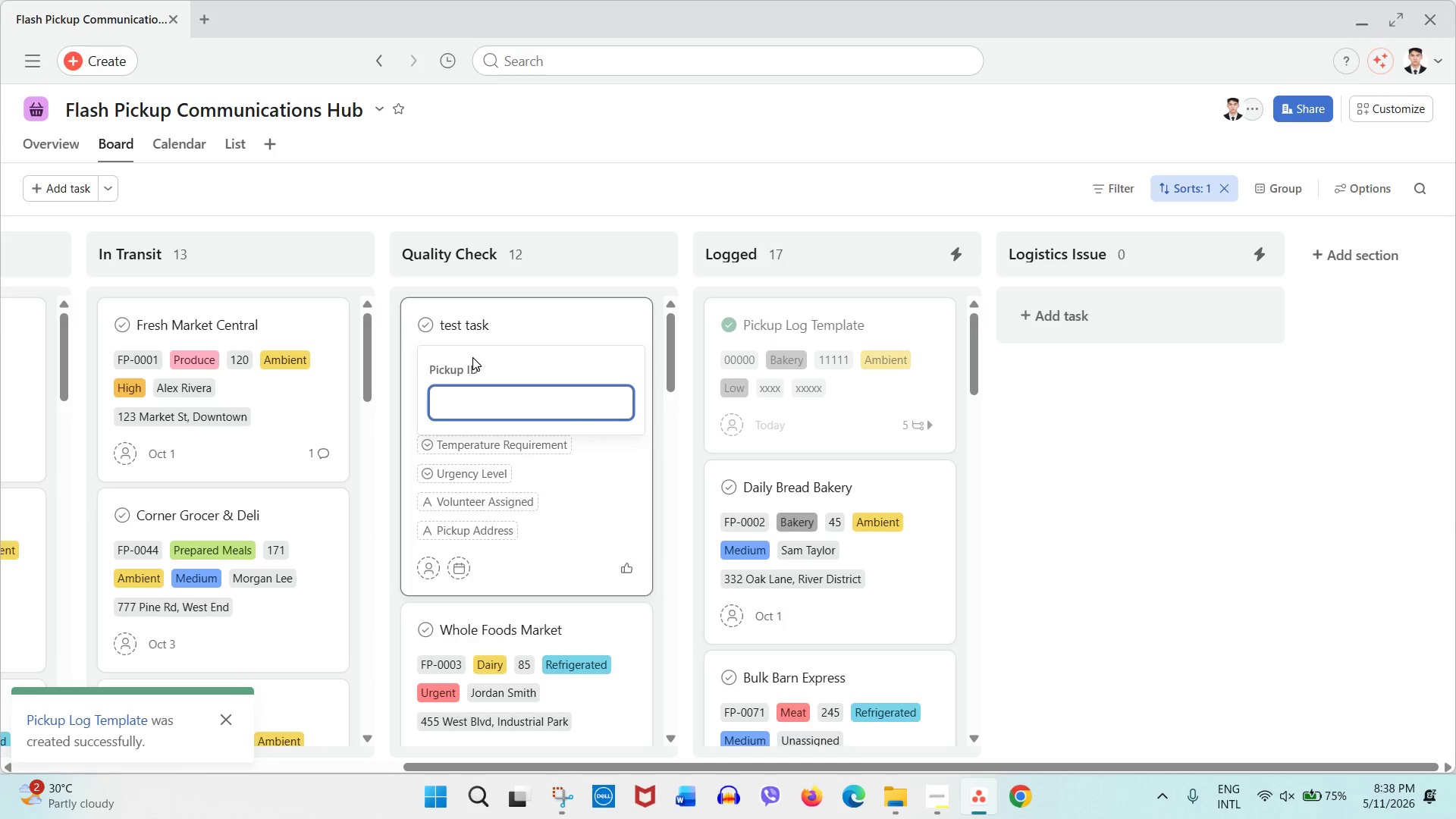 
key(Numpad1)
 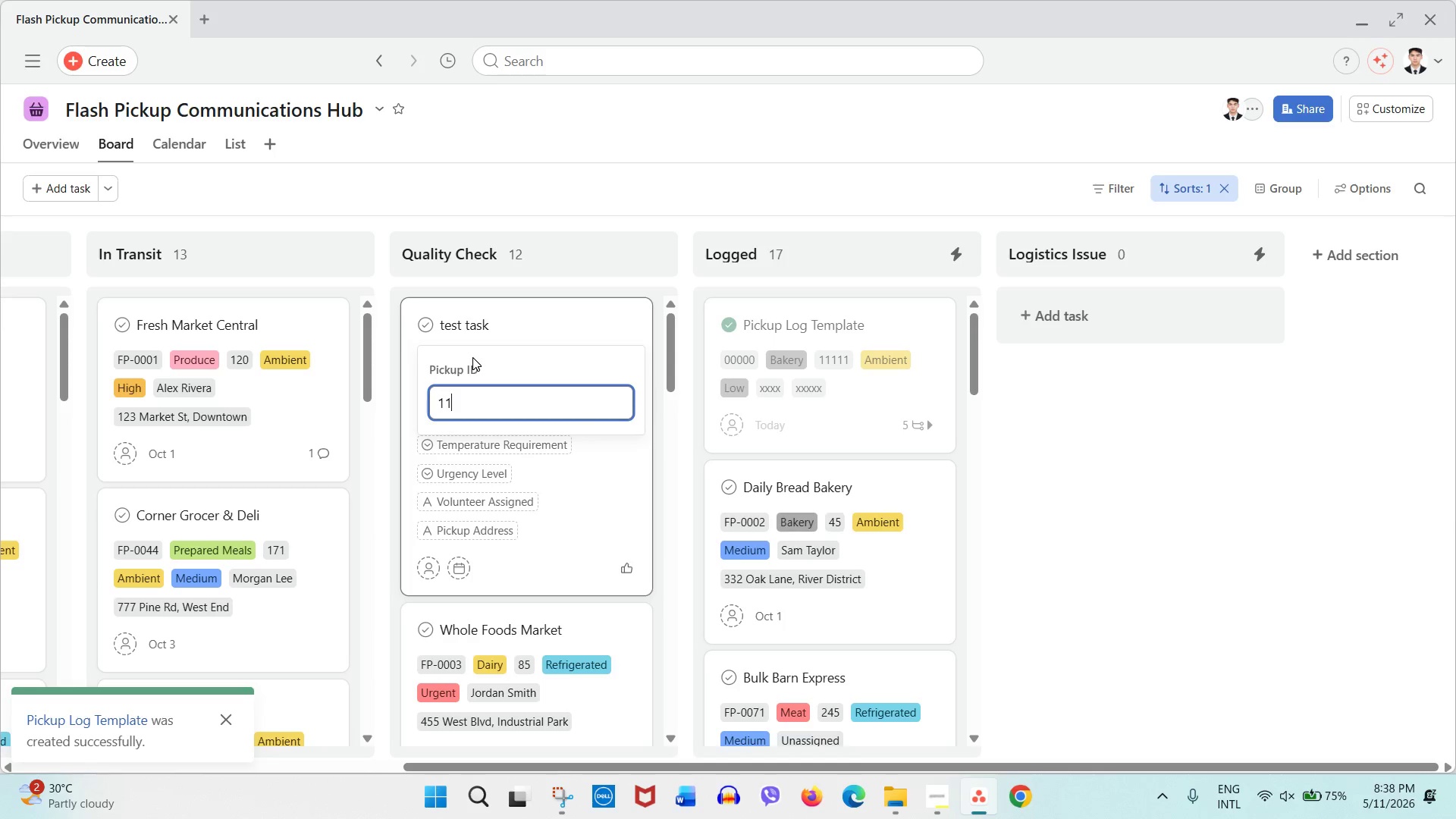 
key(Numpad1)
 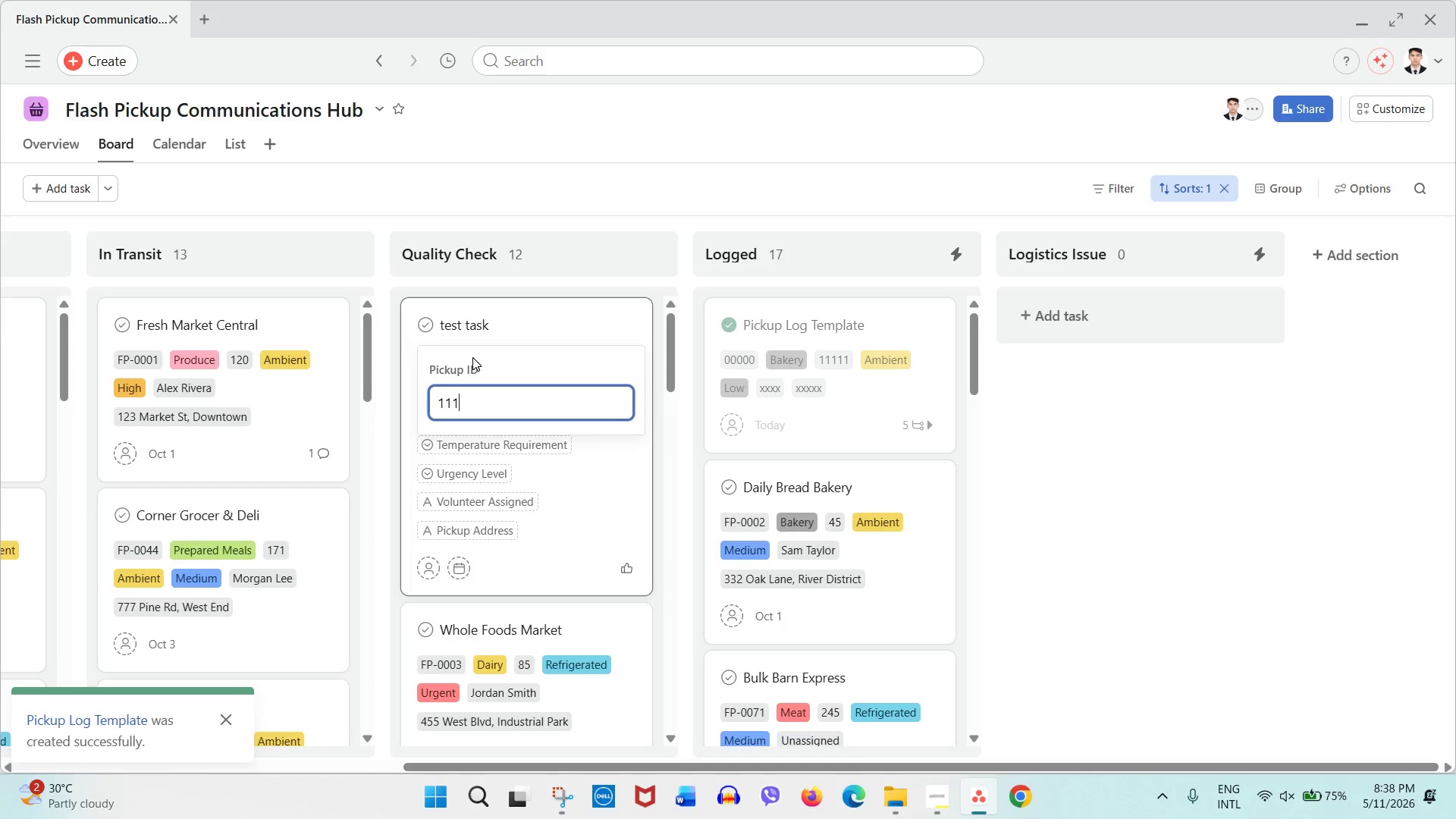 
key(Numpad1)
 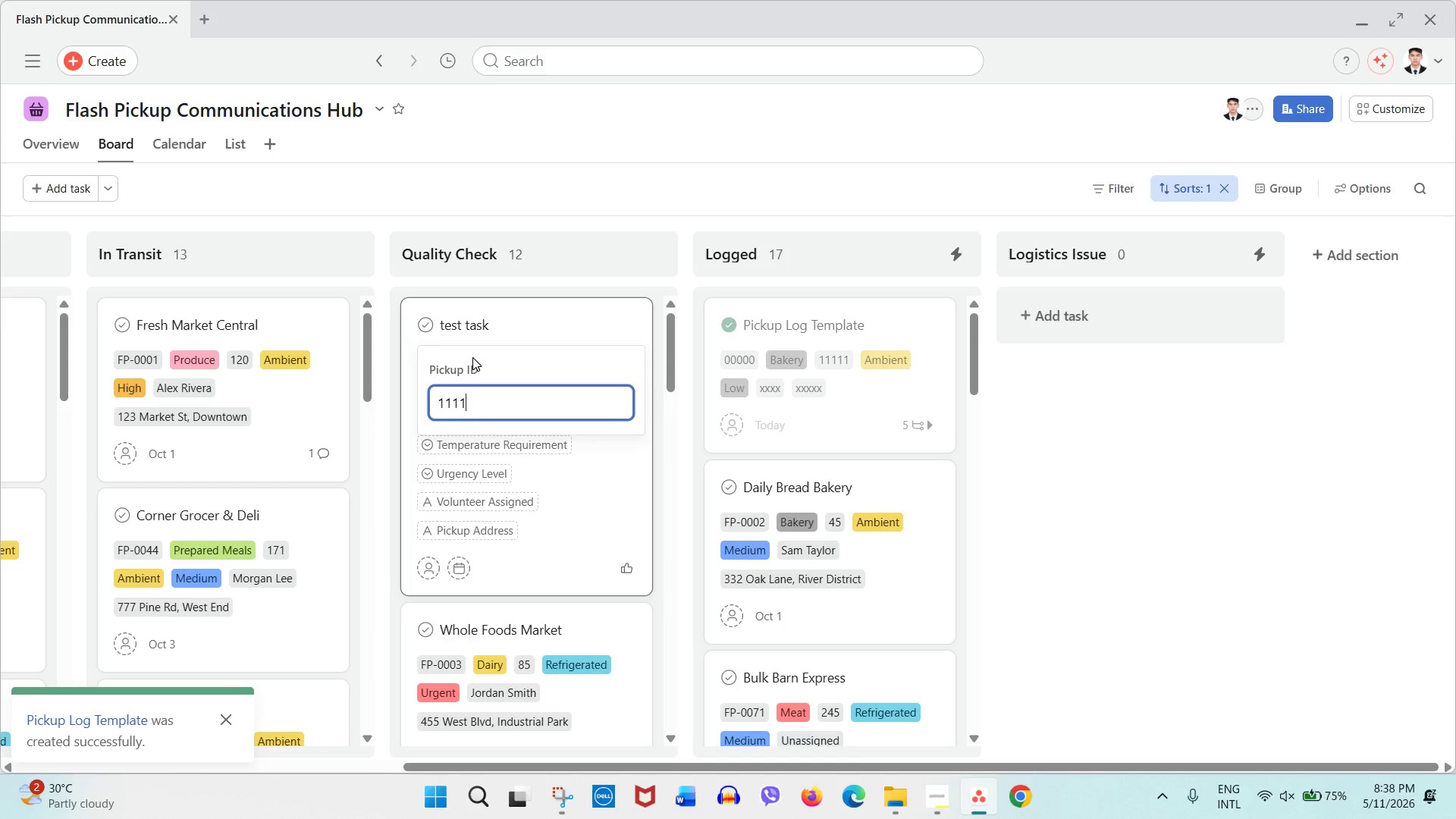 
key(Numpad1)
 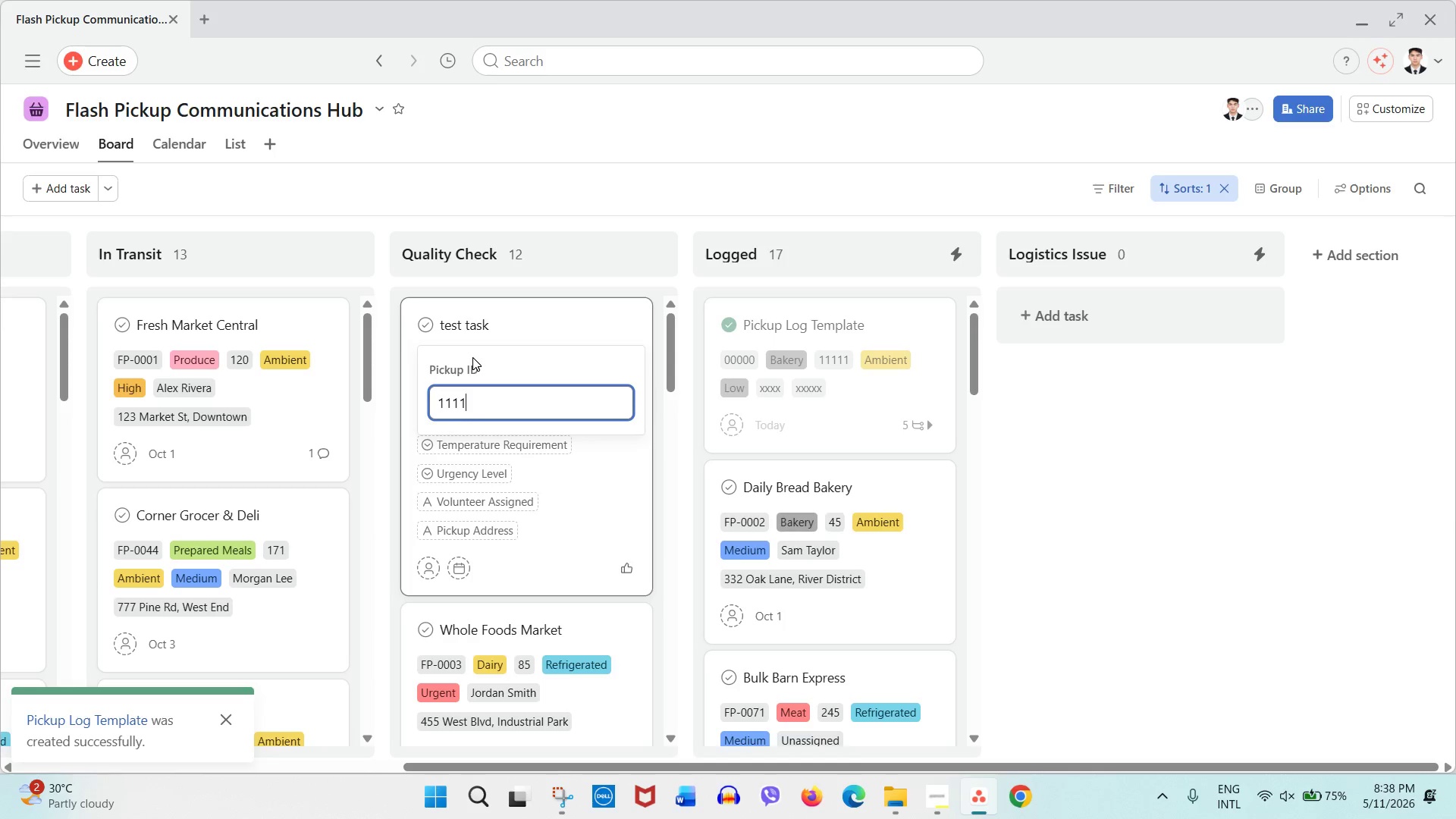 
key(Numpad1)
 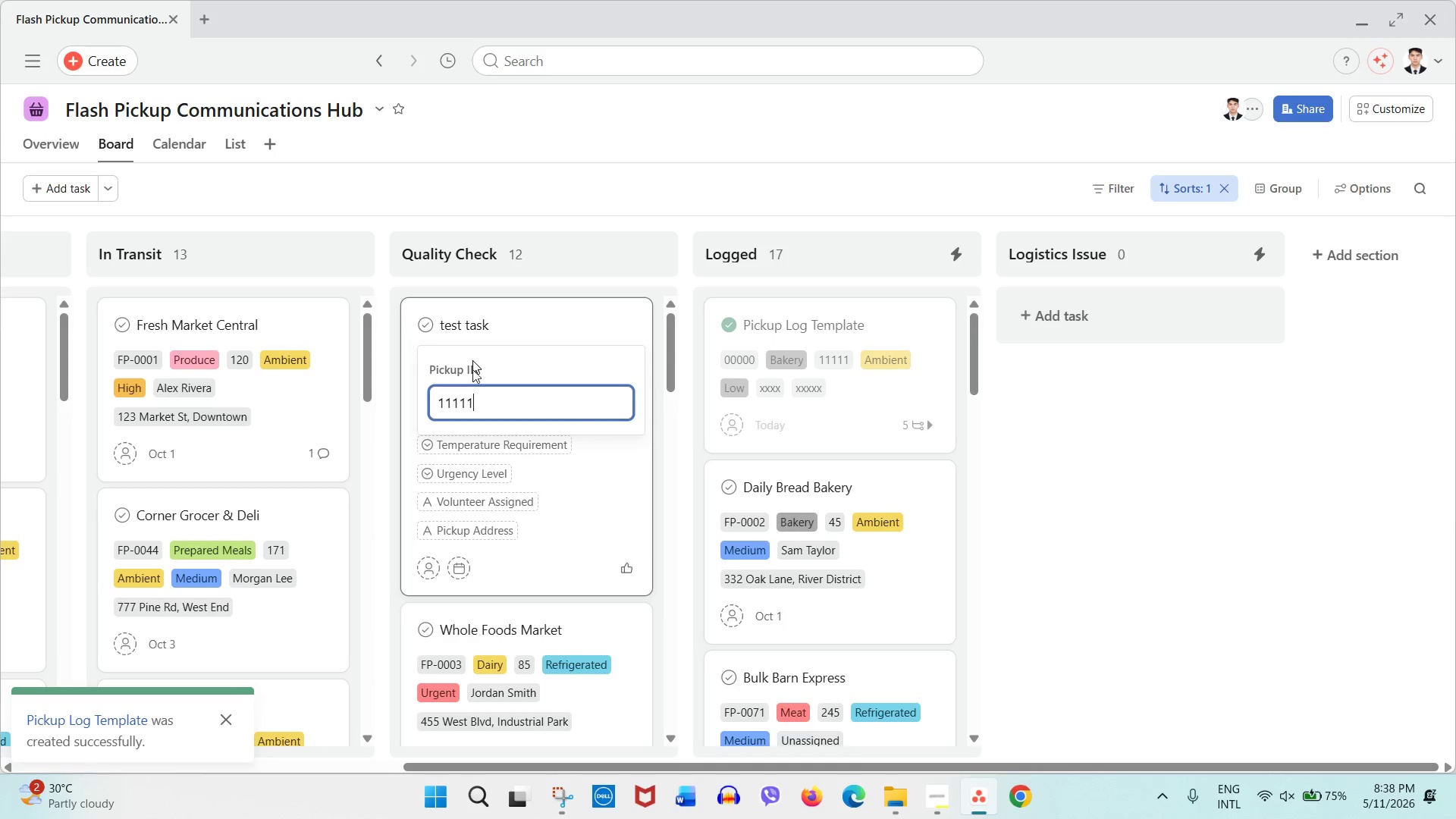 
key(Numpad1)
 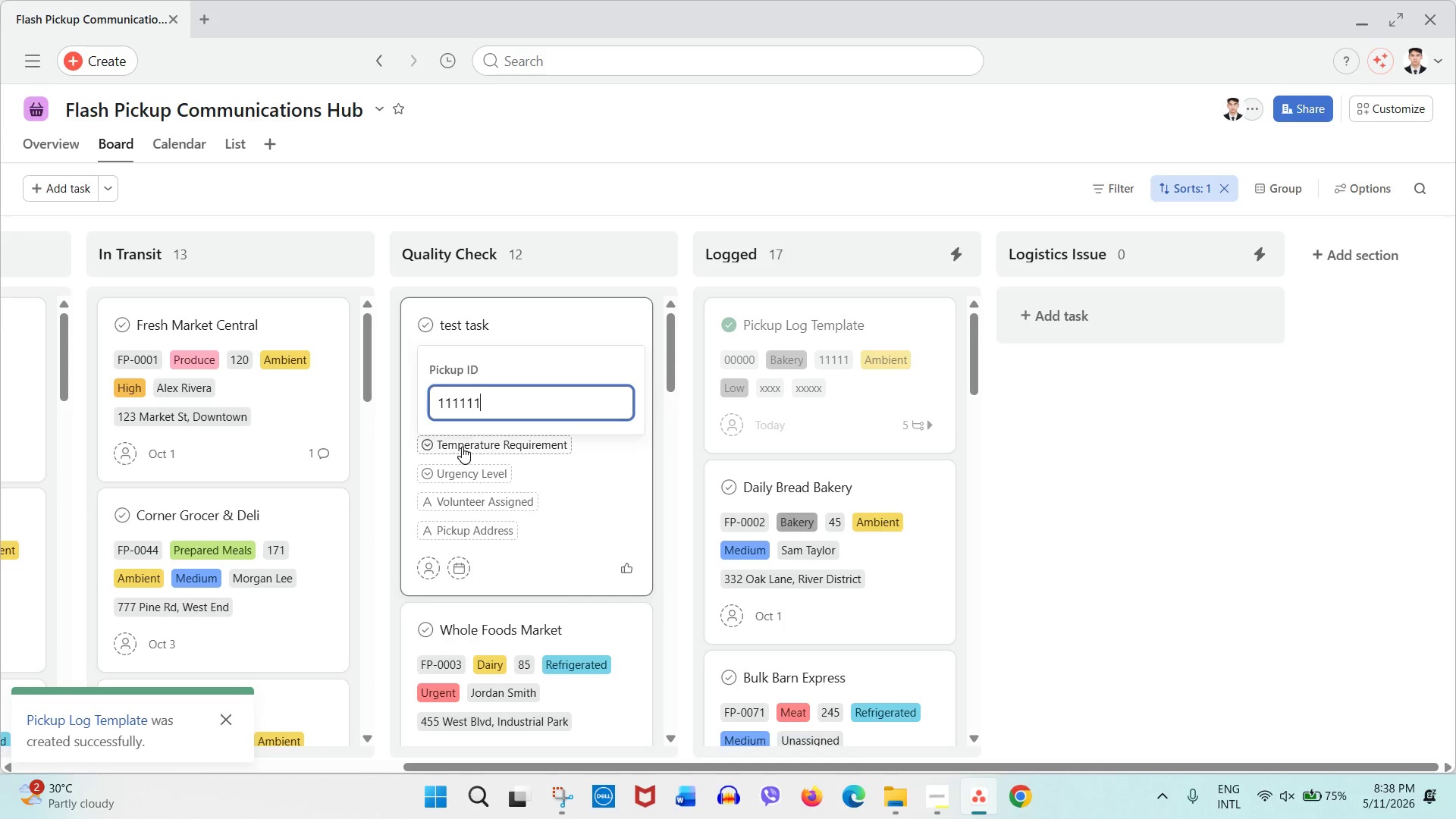 
left_click([463, 447])
 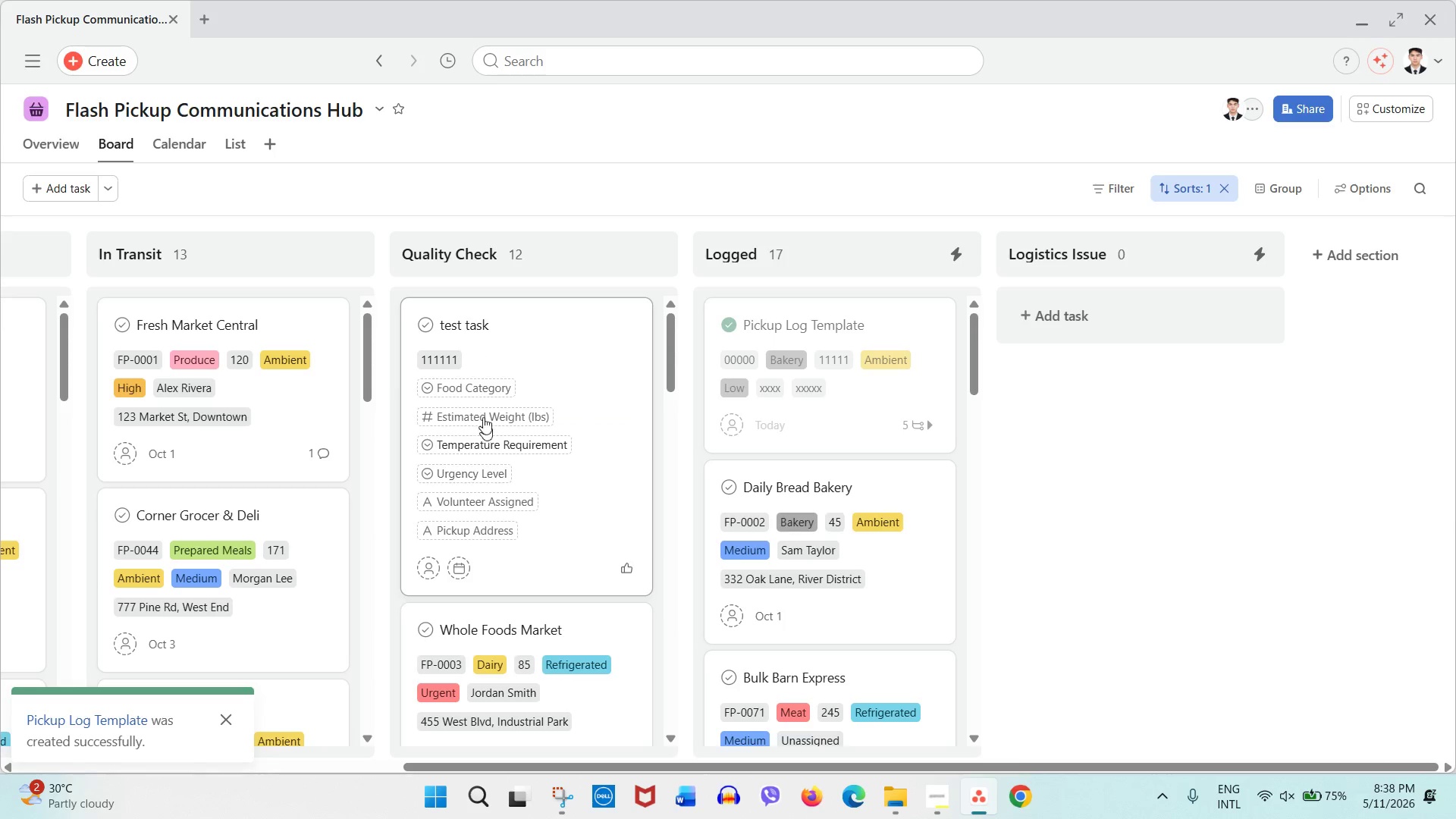 
left_click([483, 412])
 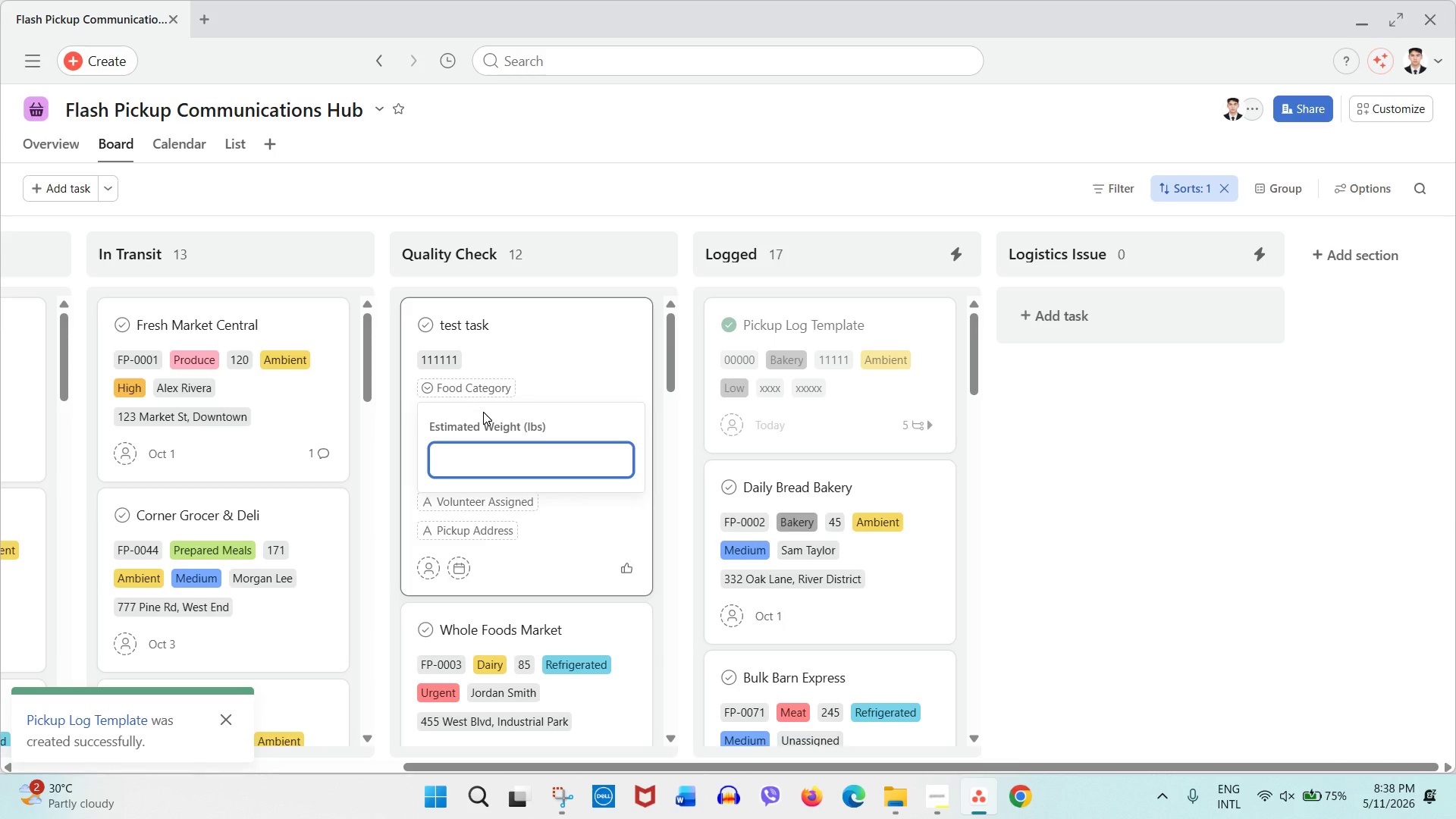 
key(Numpad4)
 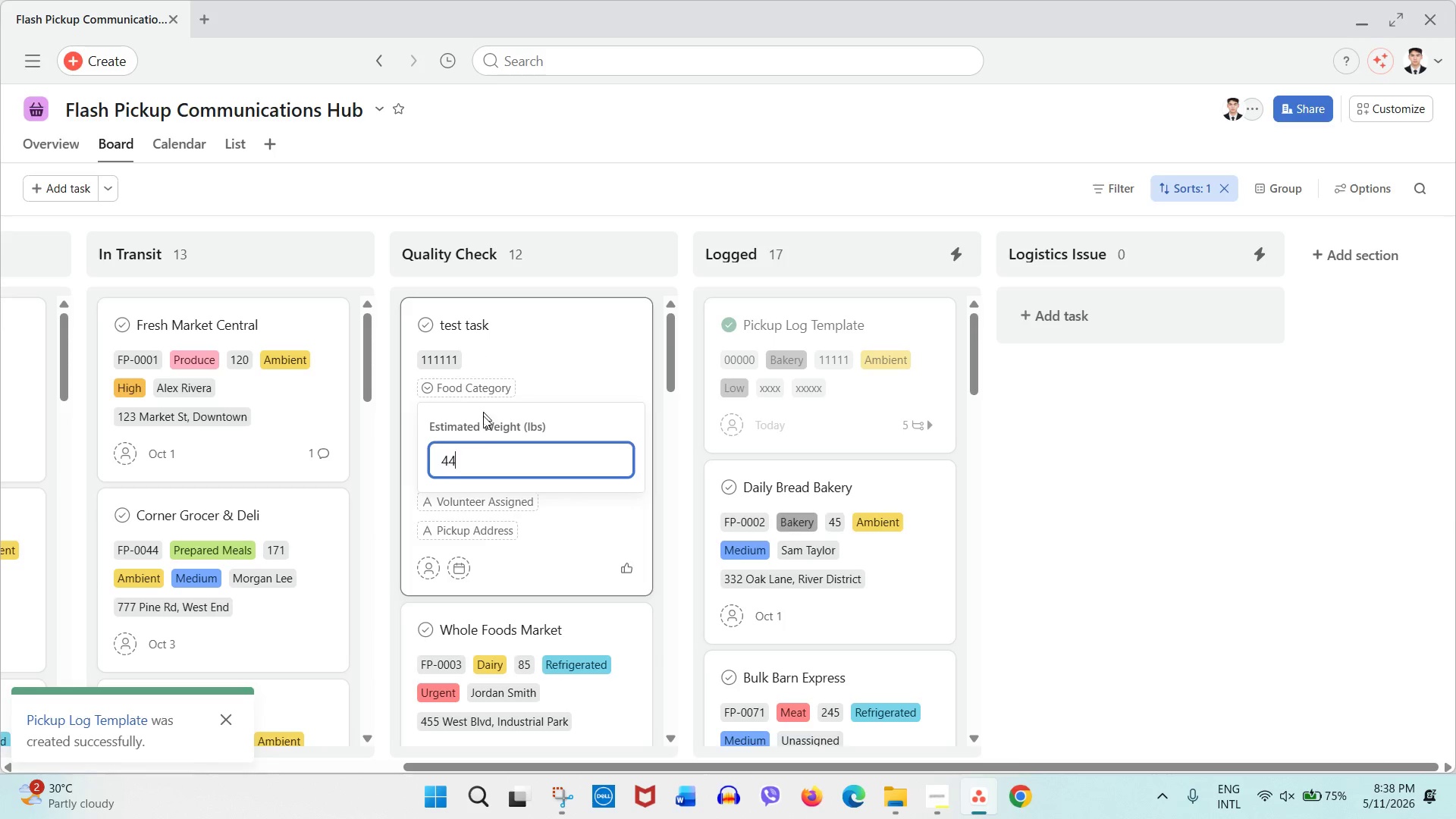 
key(Numpad4)
 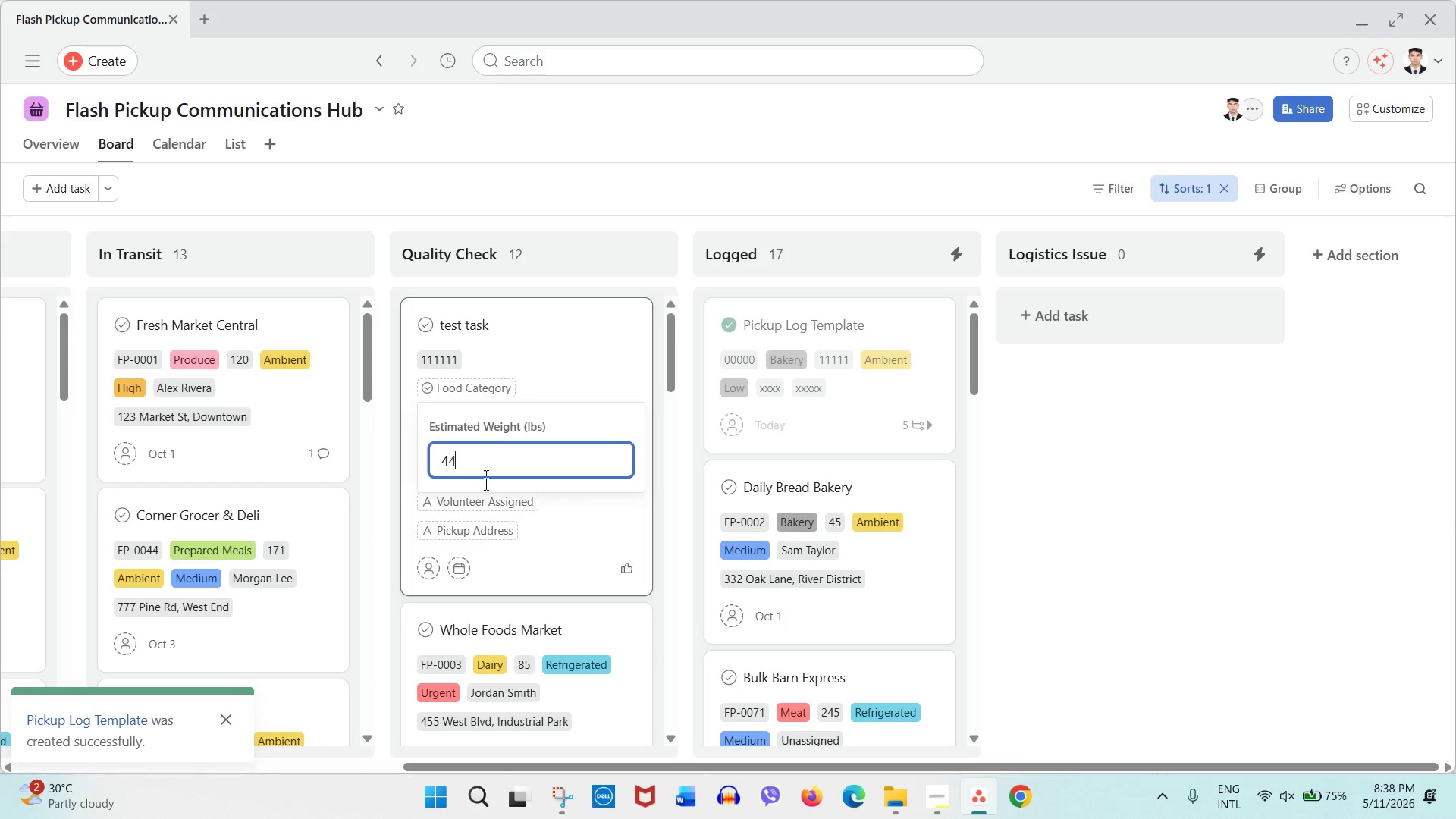 
key(Numpad4)
 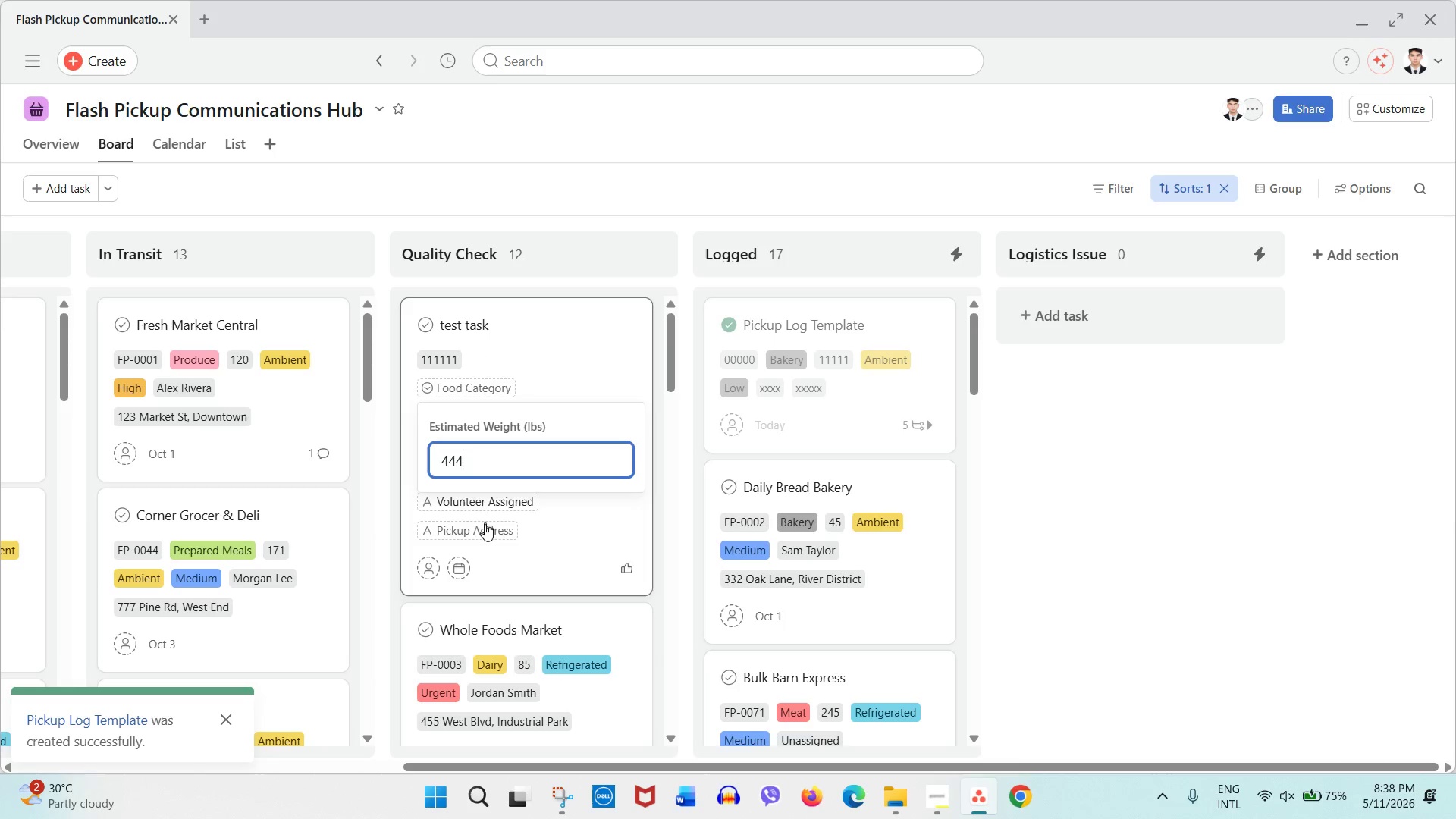 
key(Numpad4)
 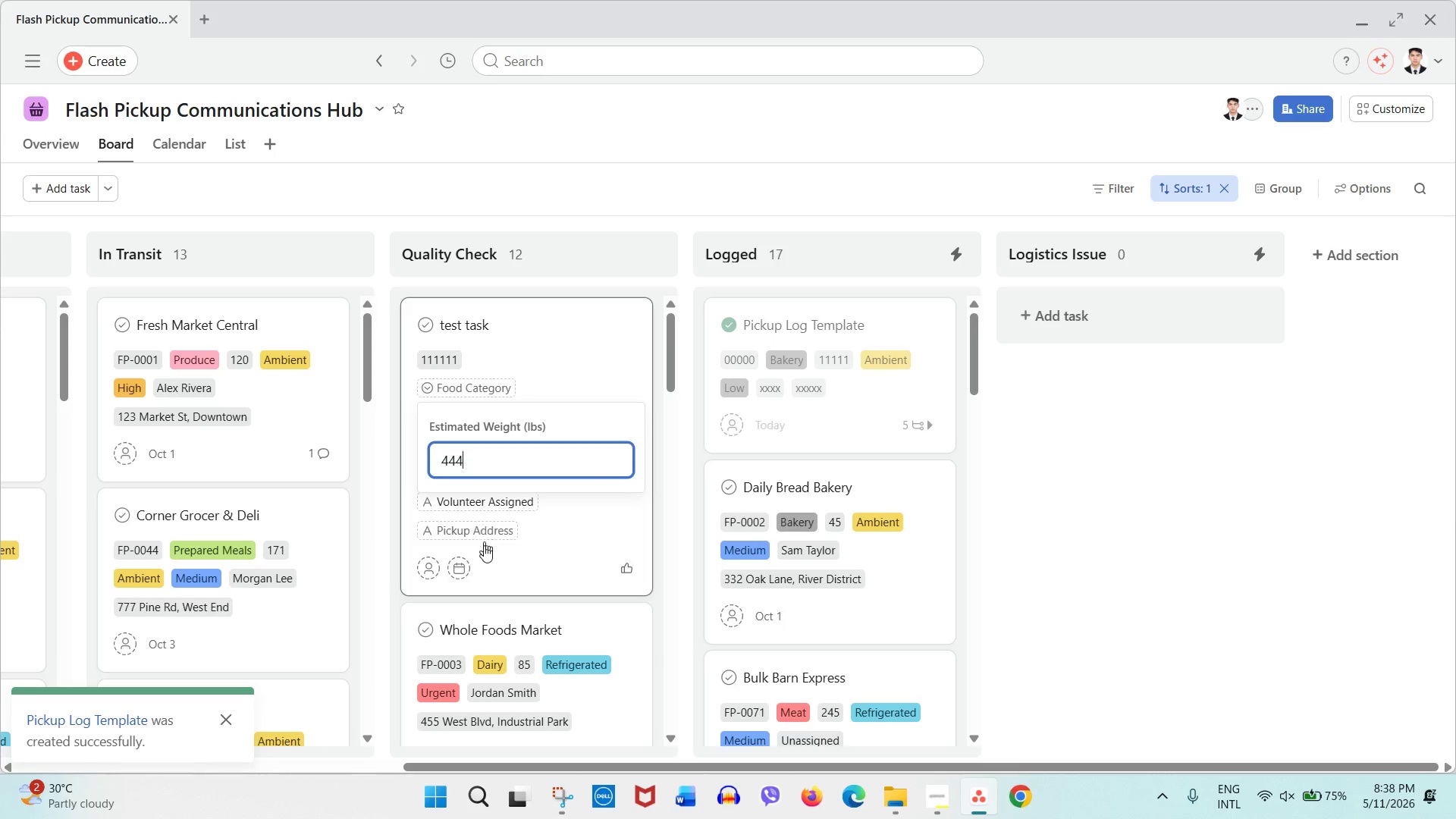 
key(Numpad4)
 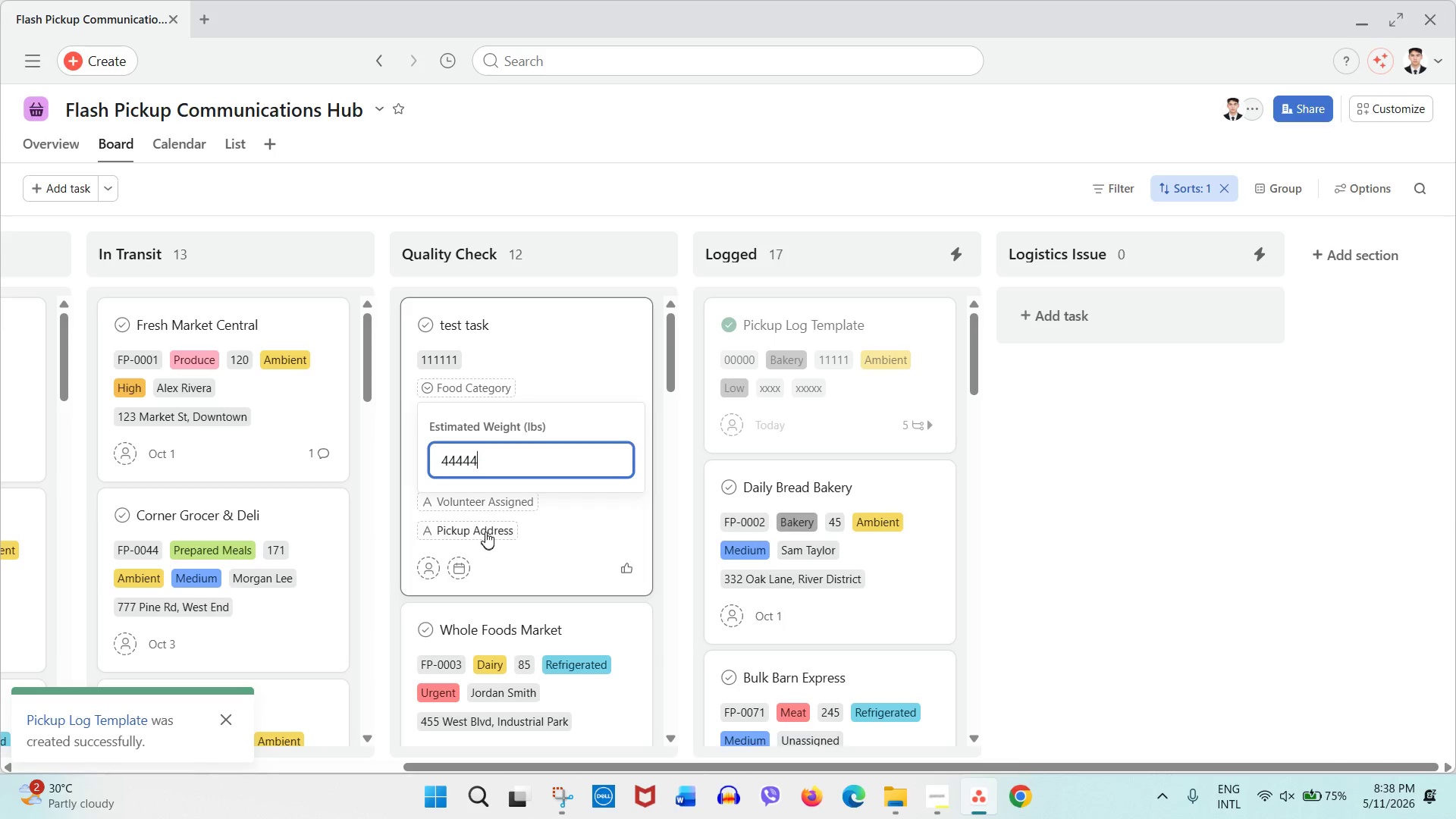 
left_click([485, 532])
 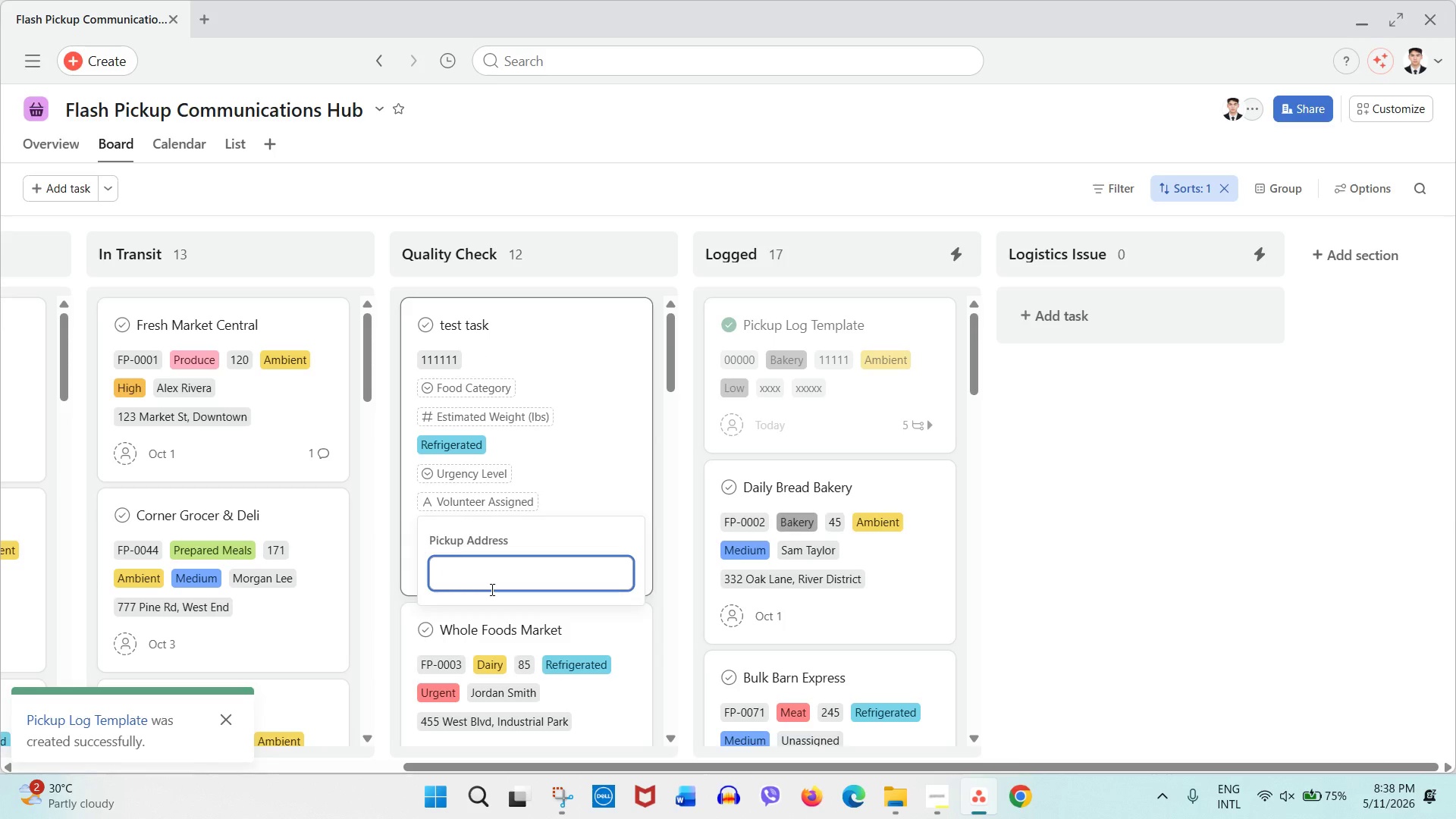 
type(xxxxx)
 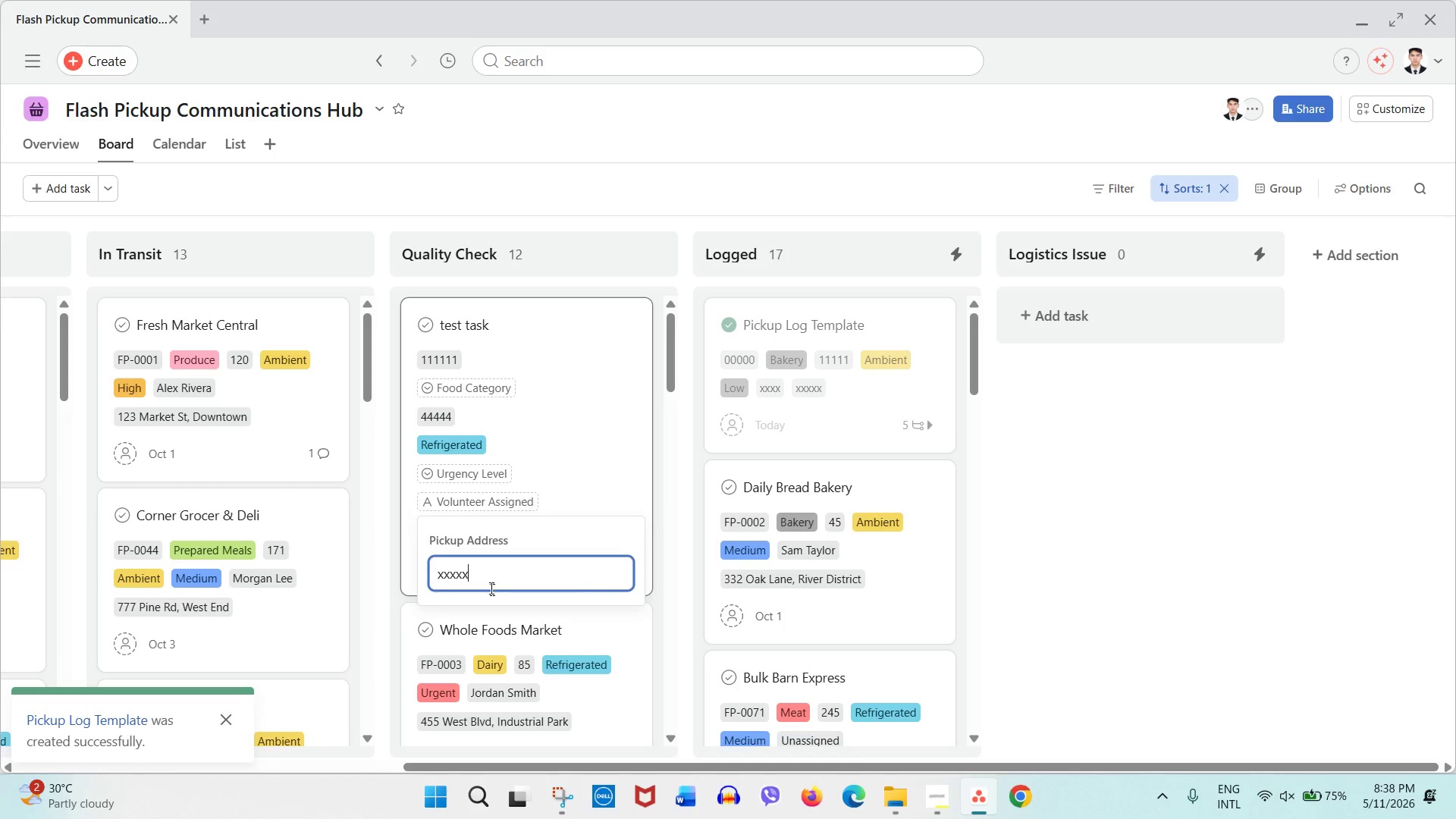 
key(Enter)
 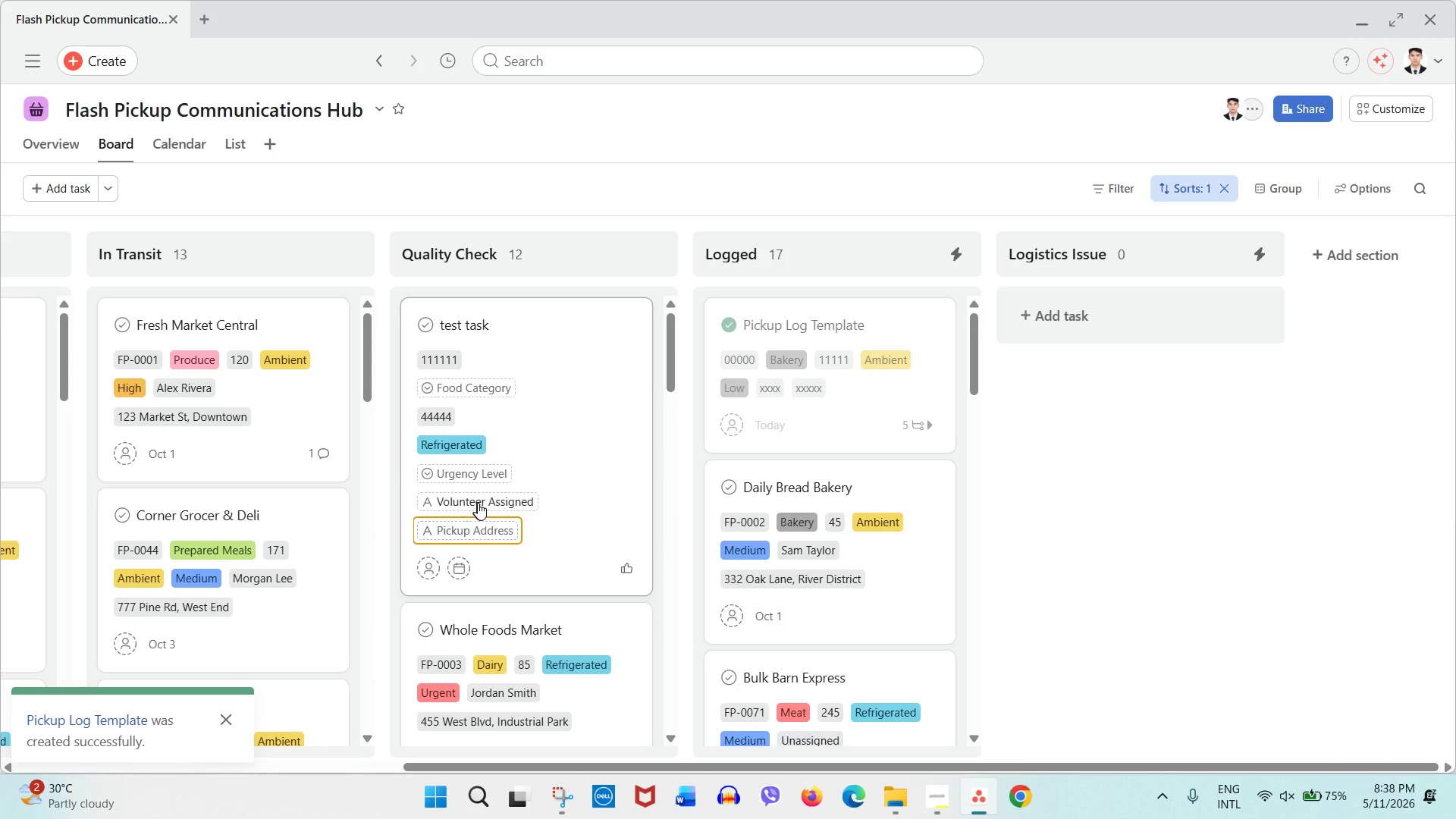 
left_click([478, 503])
 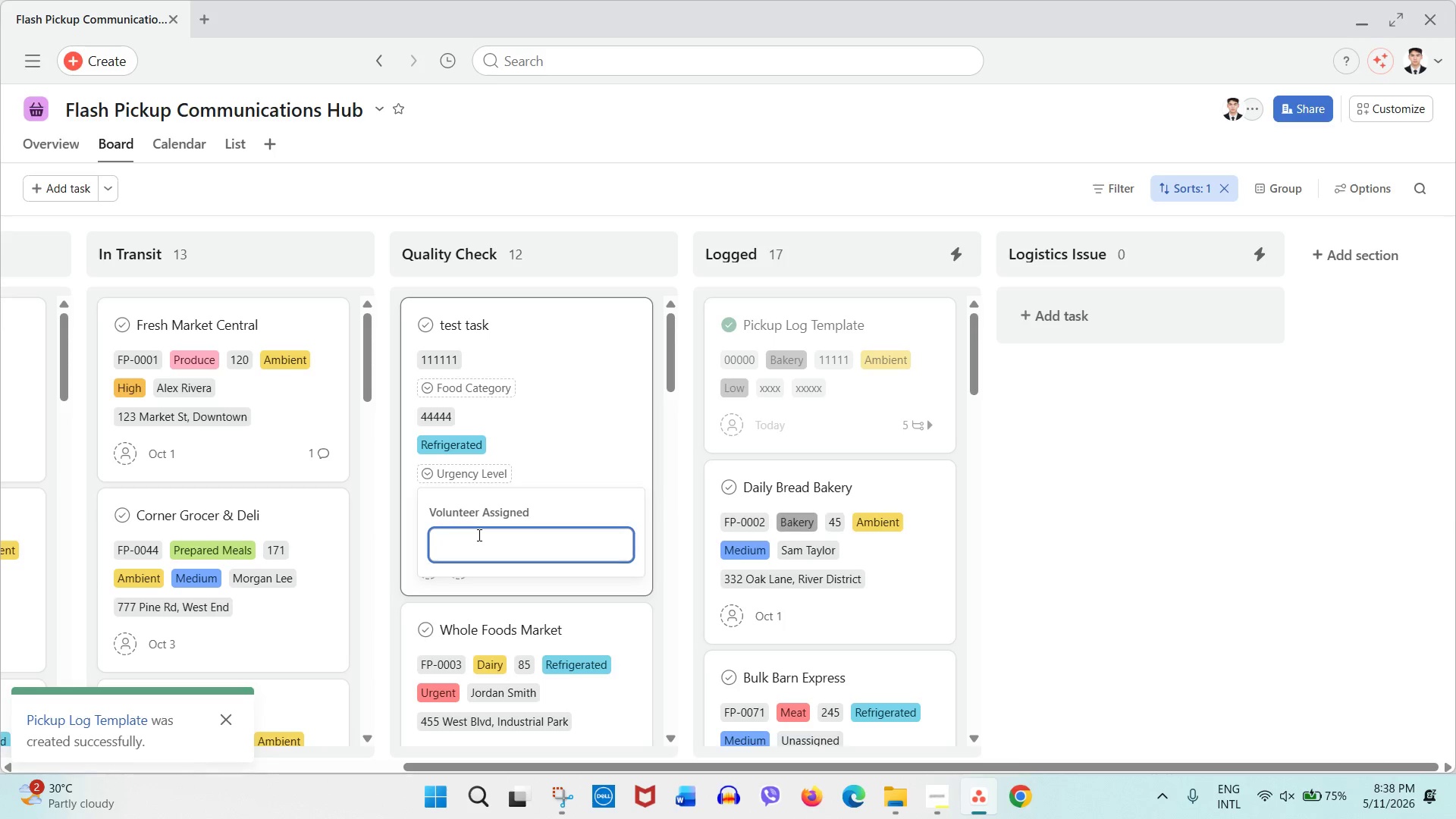 
type(xxxxx)
 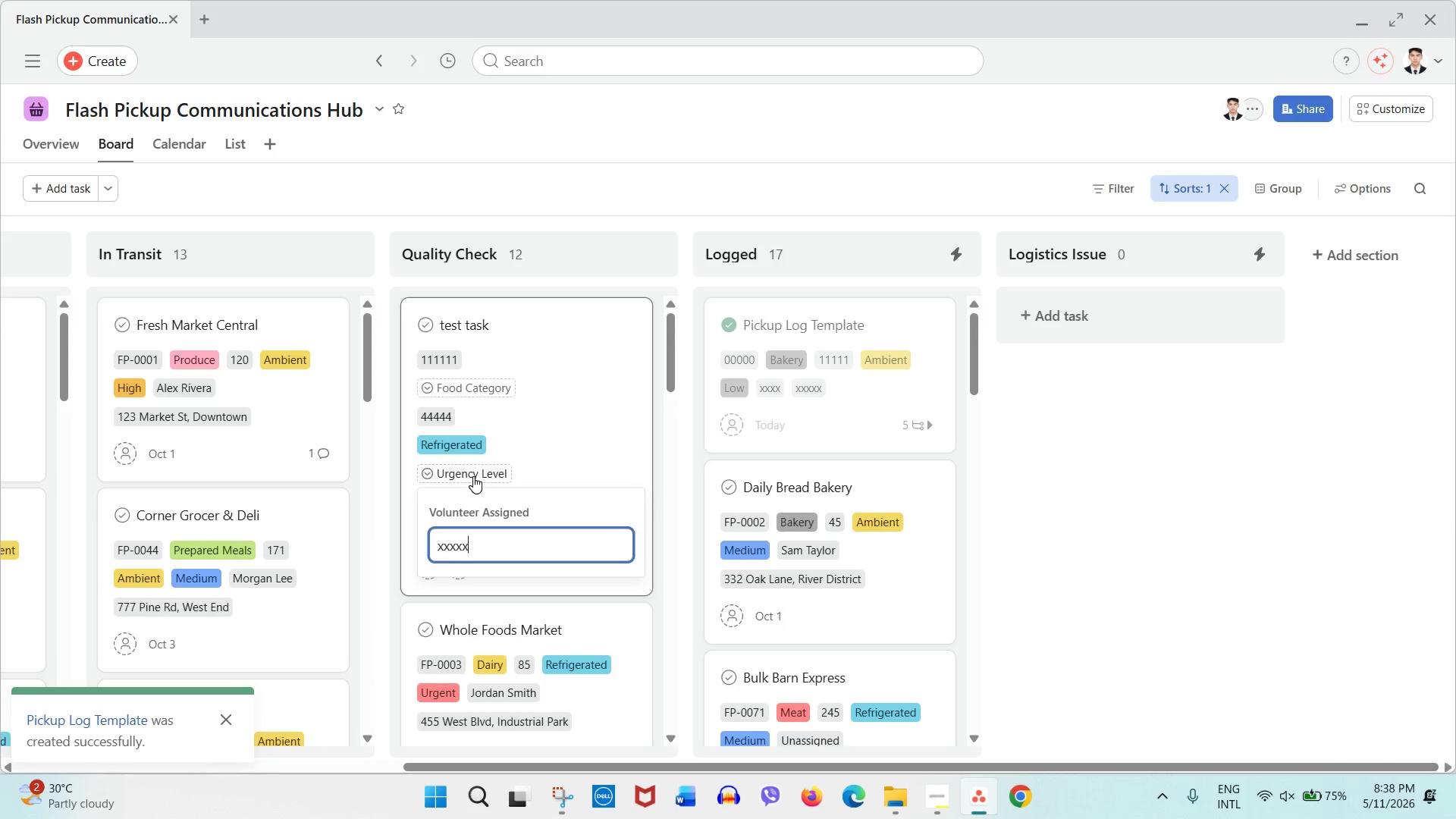 
left_click([473, 476])
 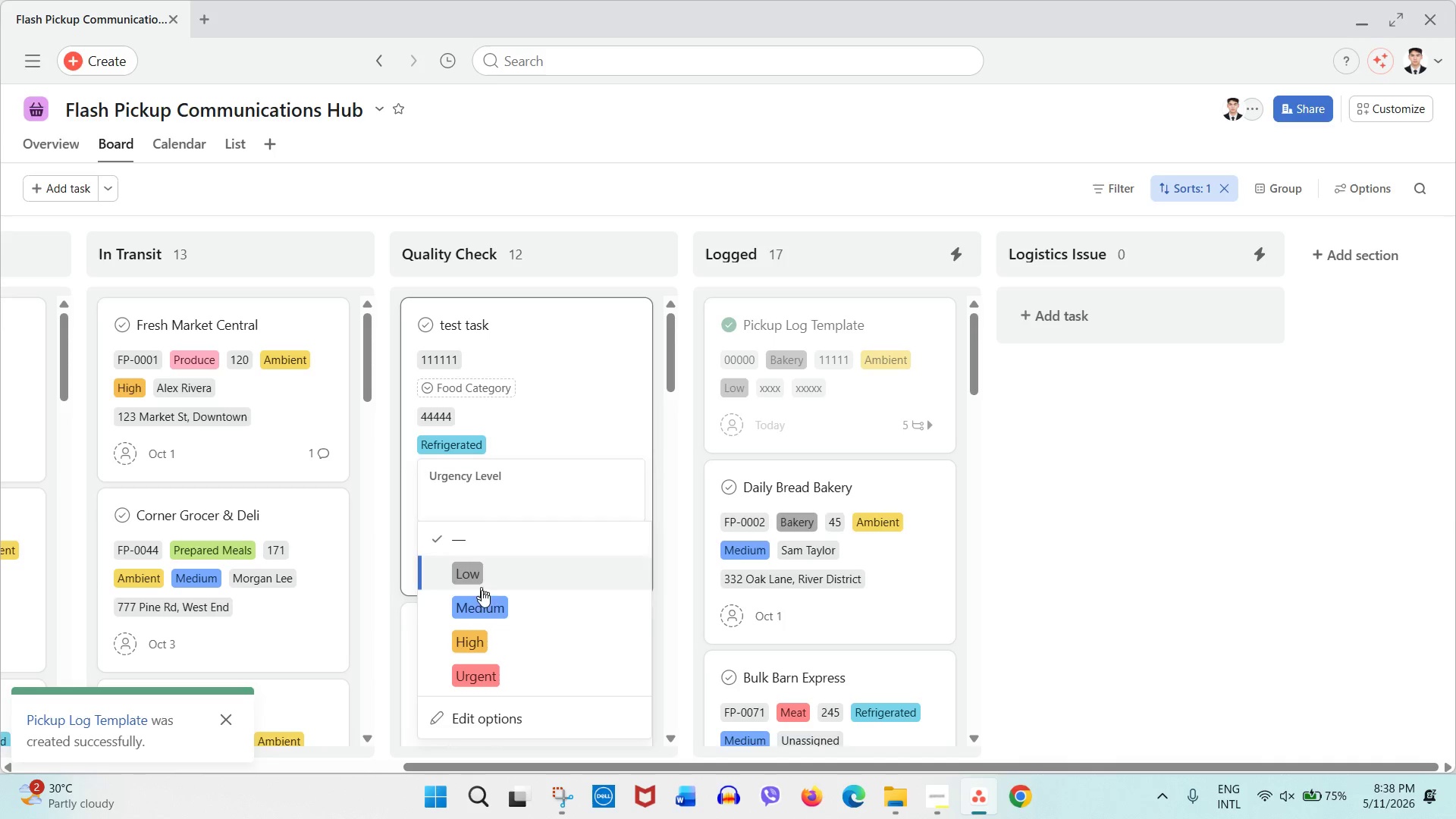 
left_click([487, 613])
 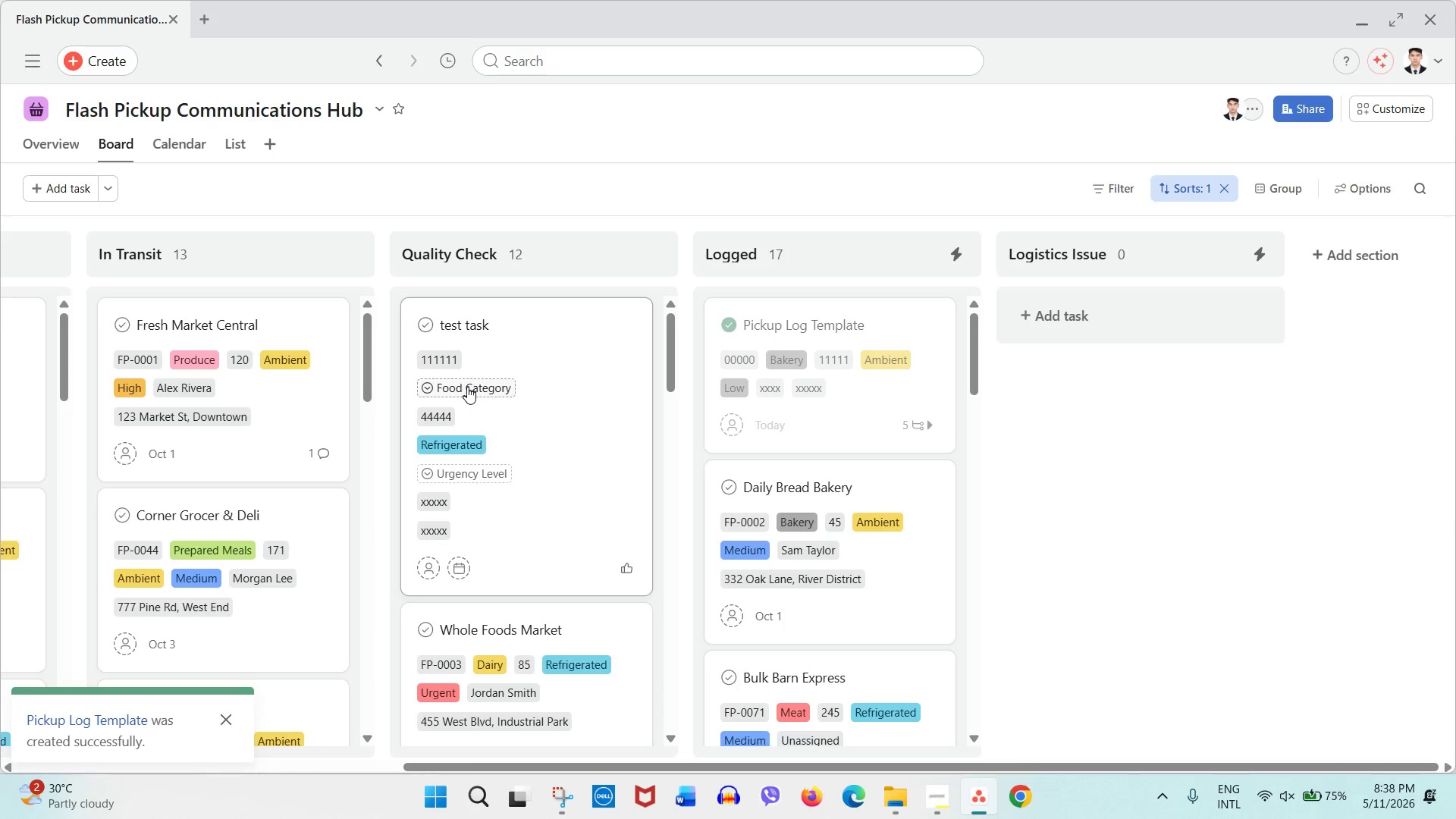 
left_click([467, 388])
 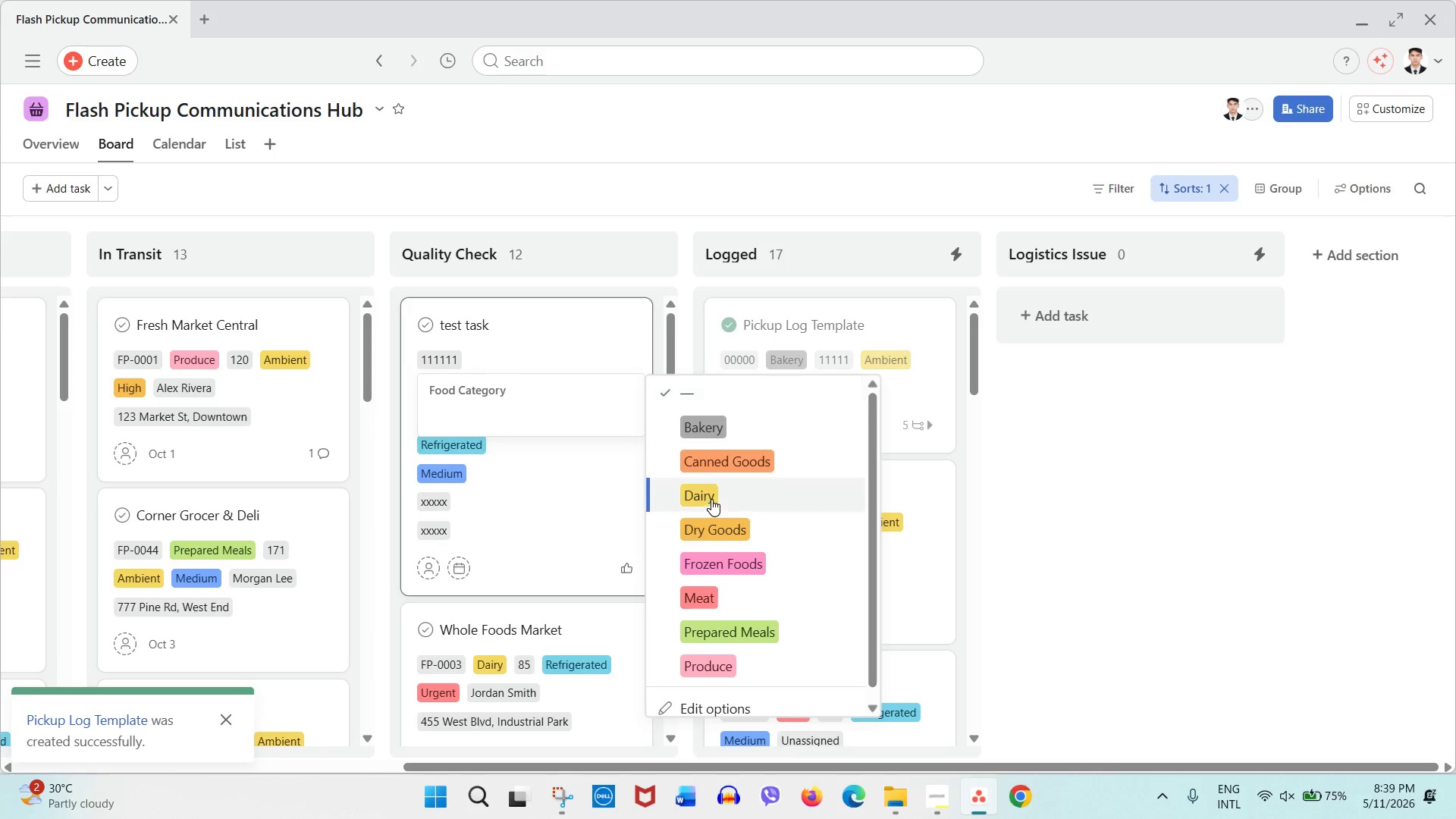 
left_click([735, 511])
 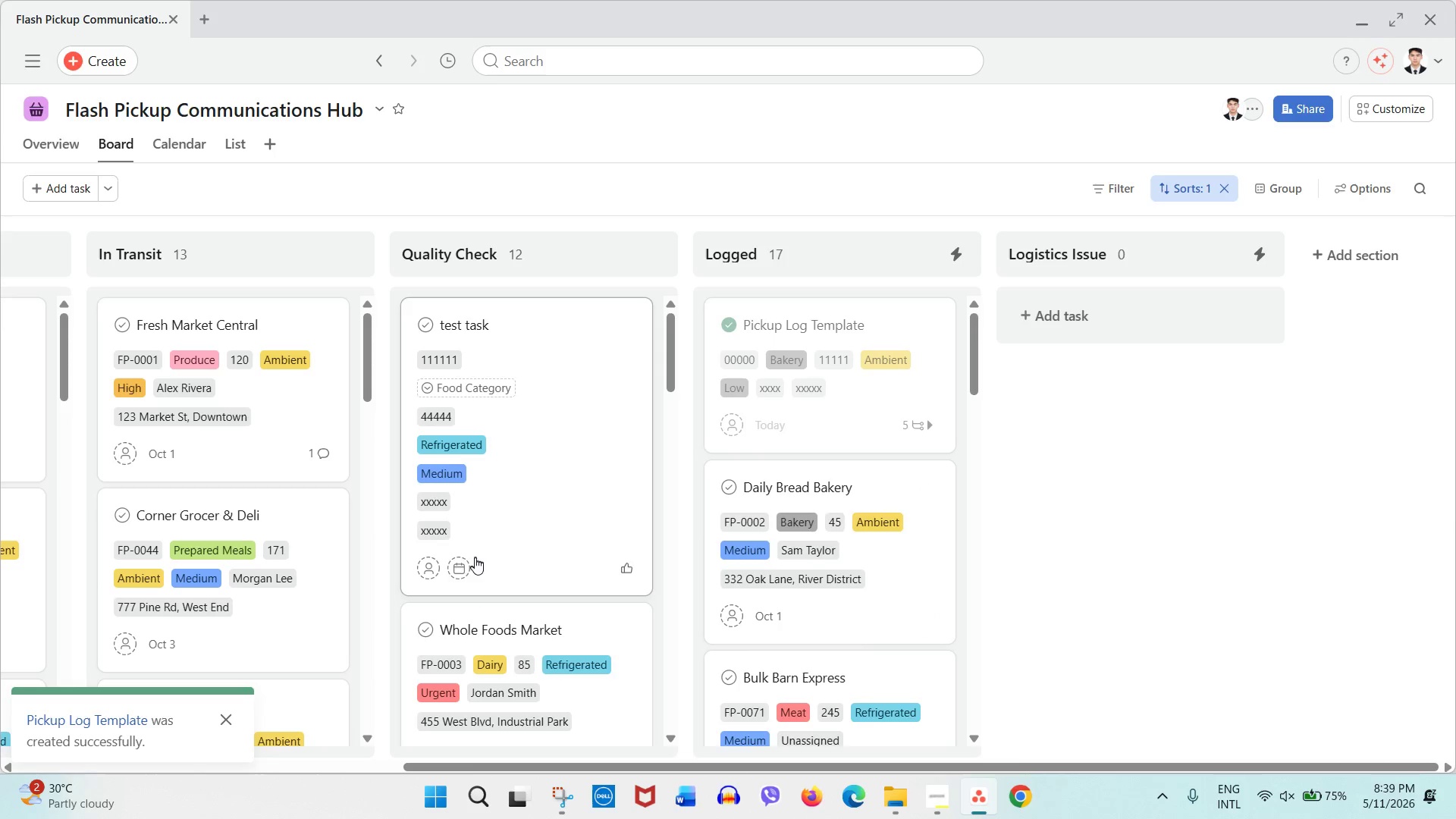 
left_click([460, 566])
 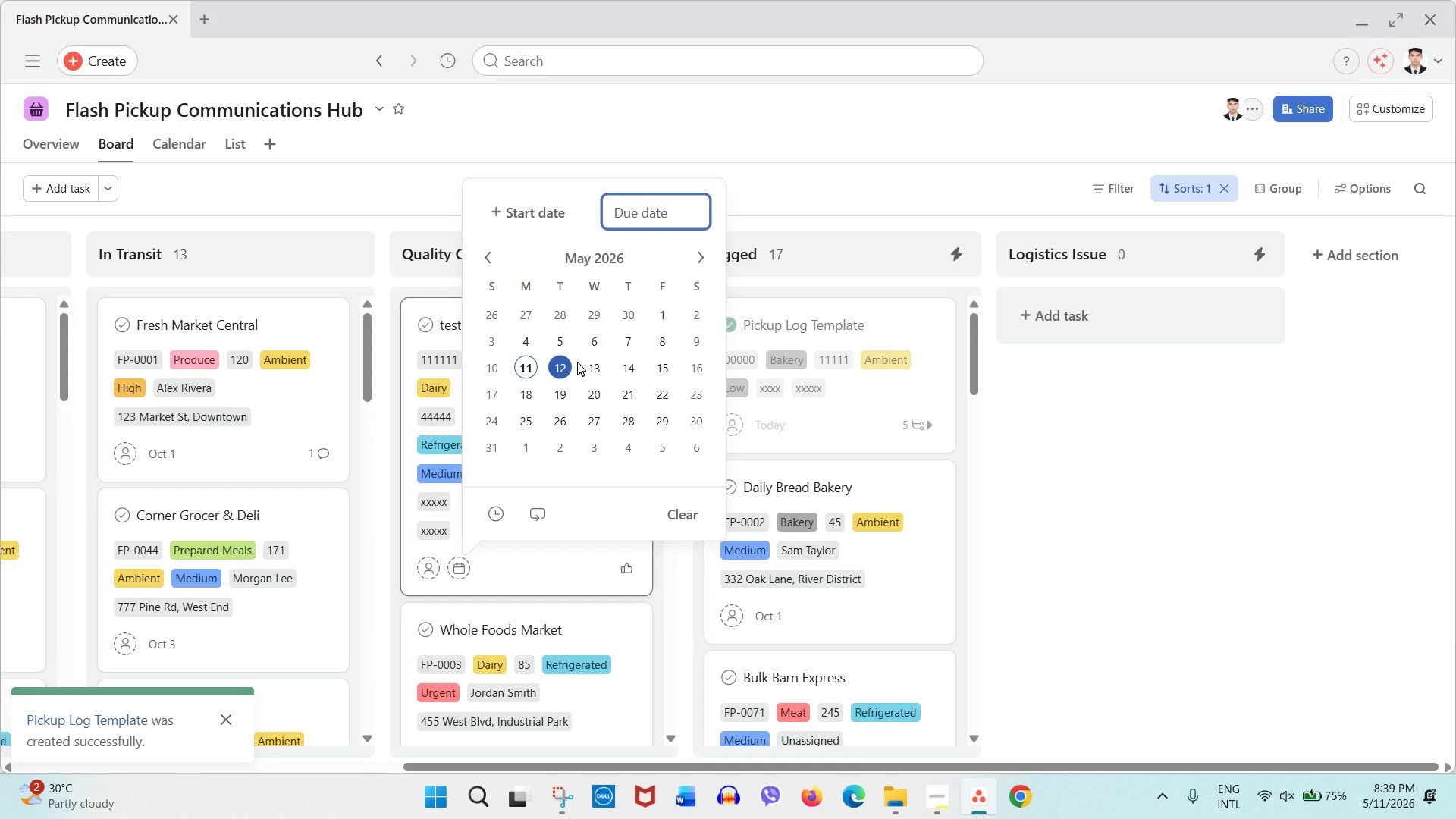 
left_click([559, 368])
 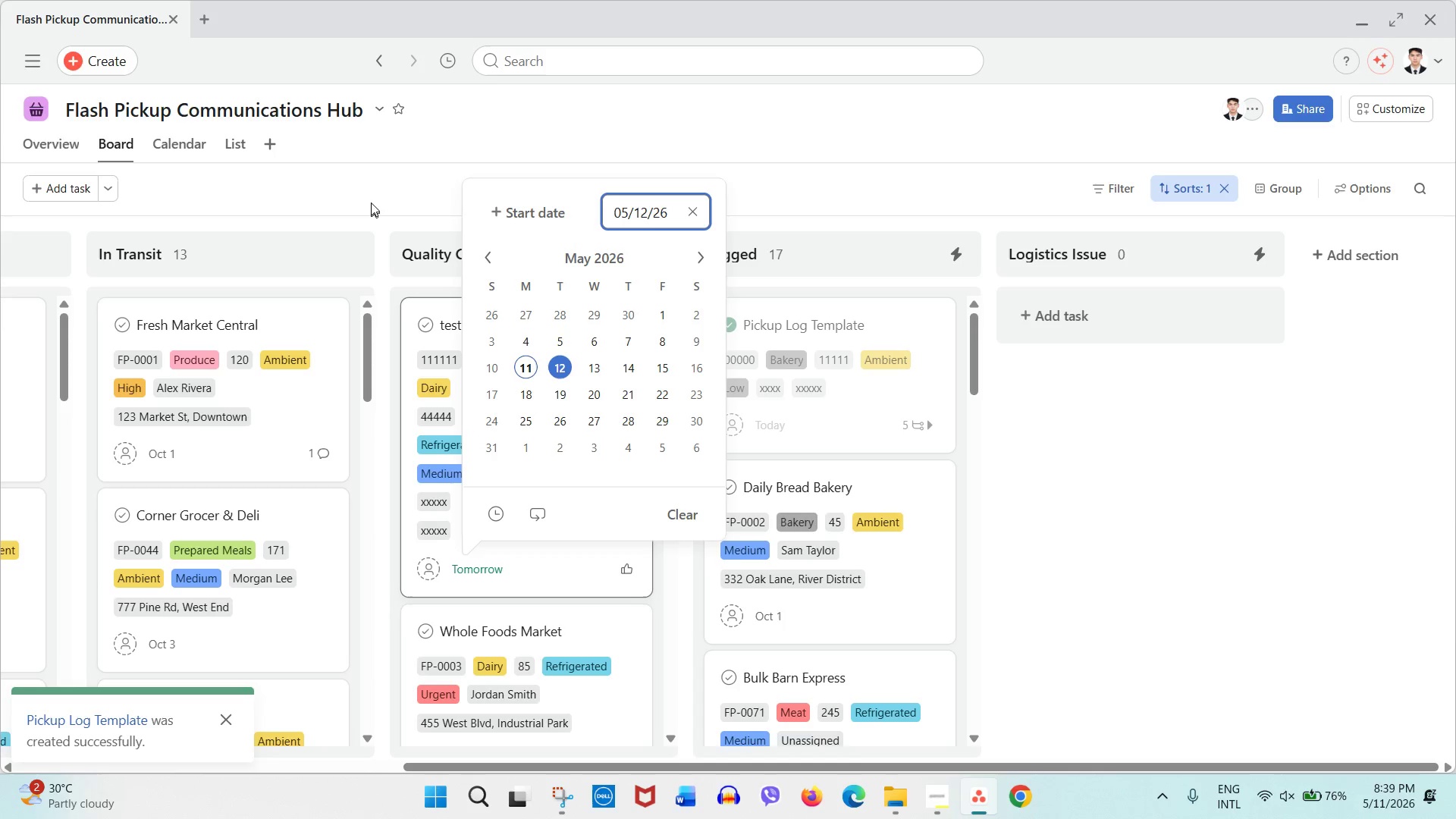 
left_click([371, 200])
 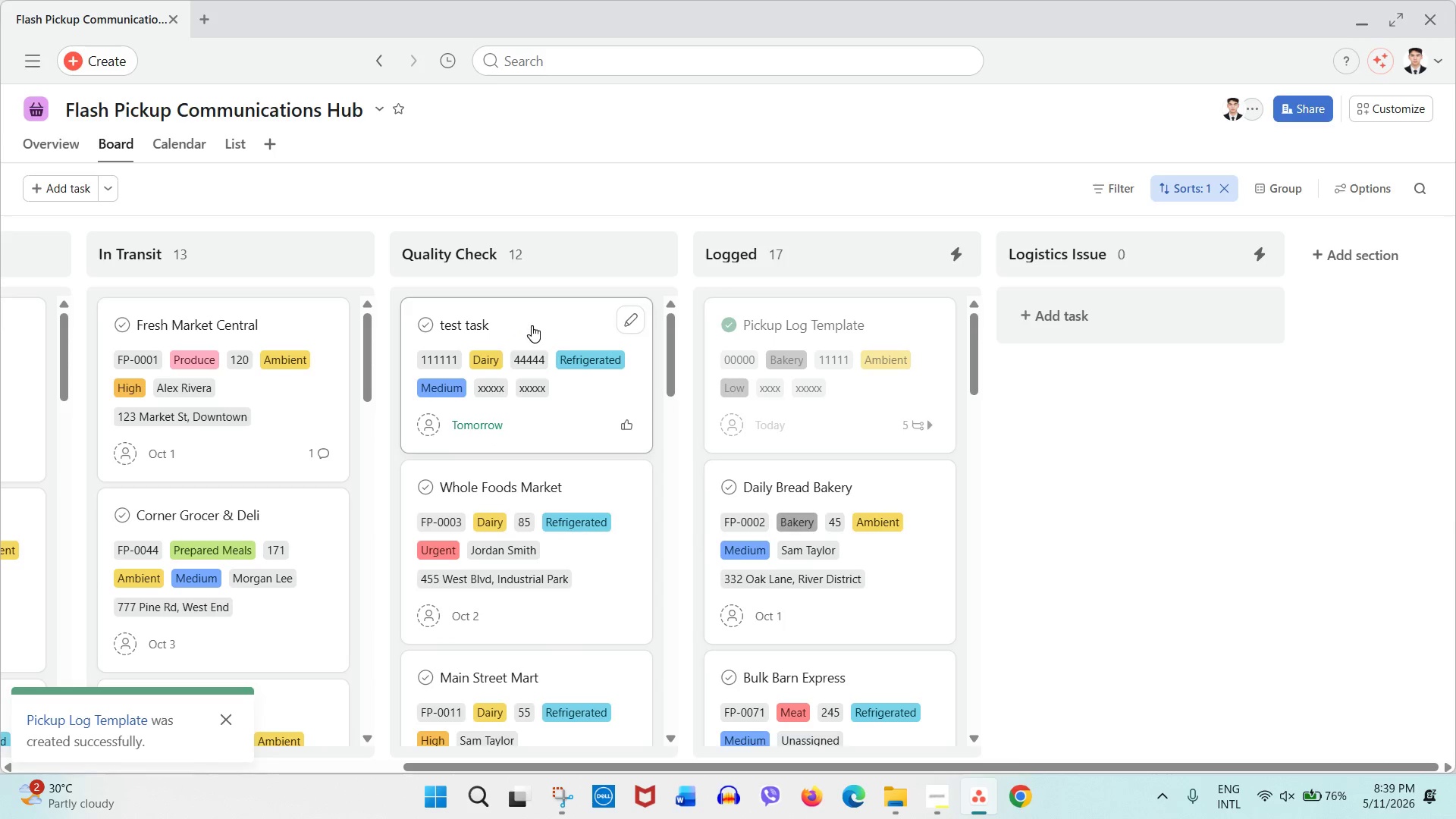 
left_click_drag(start_coordinate=[532, 325], to_coordinate=[1140, 323])
 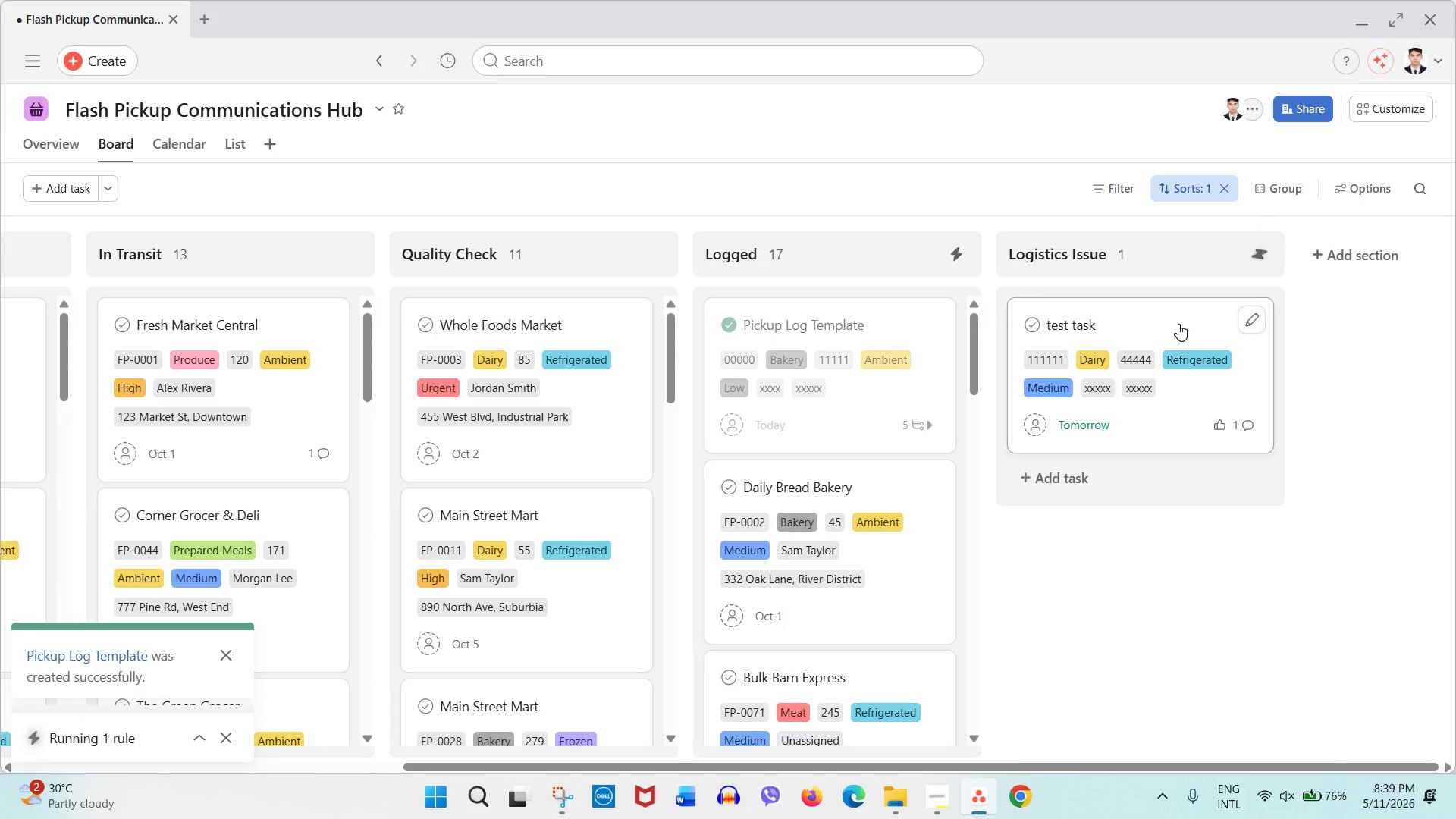 
wait(7.88)
 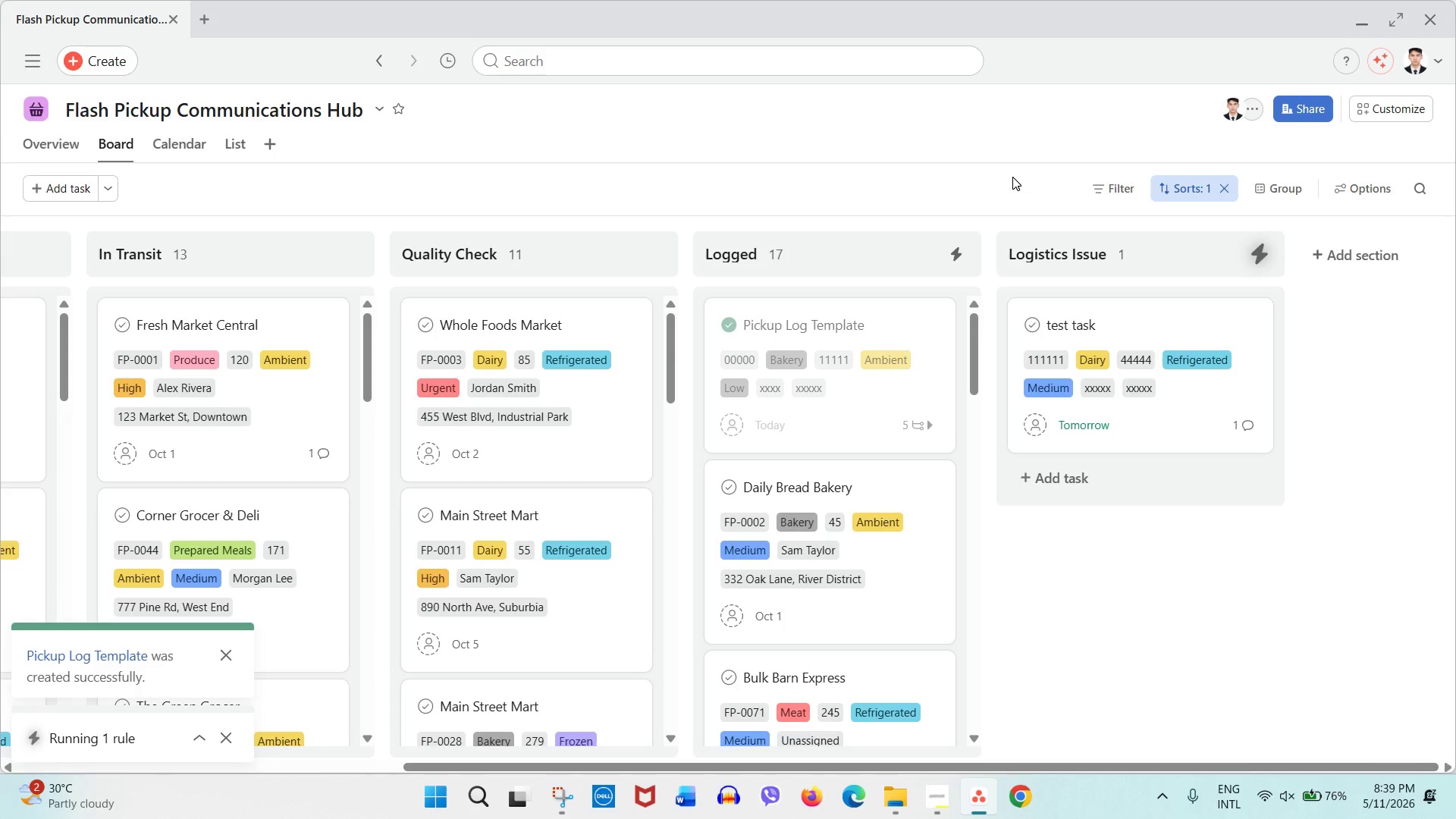 
left_click([895, 319])
 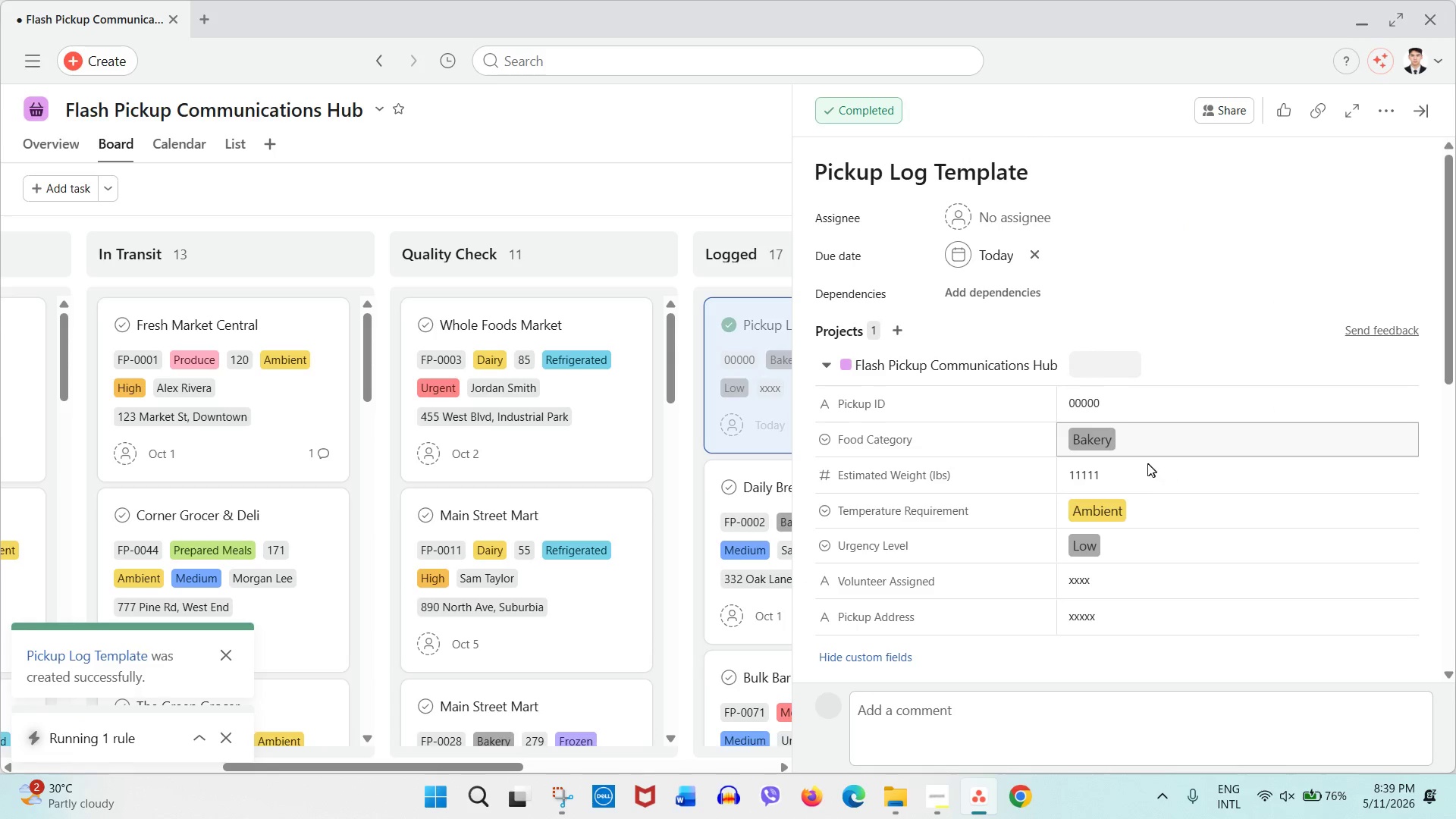 
scroll: coordinate [1134, 477], scroll_direction: down, amount: 12.0
 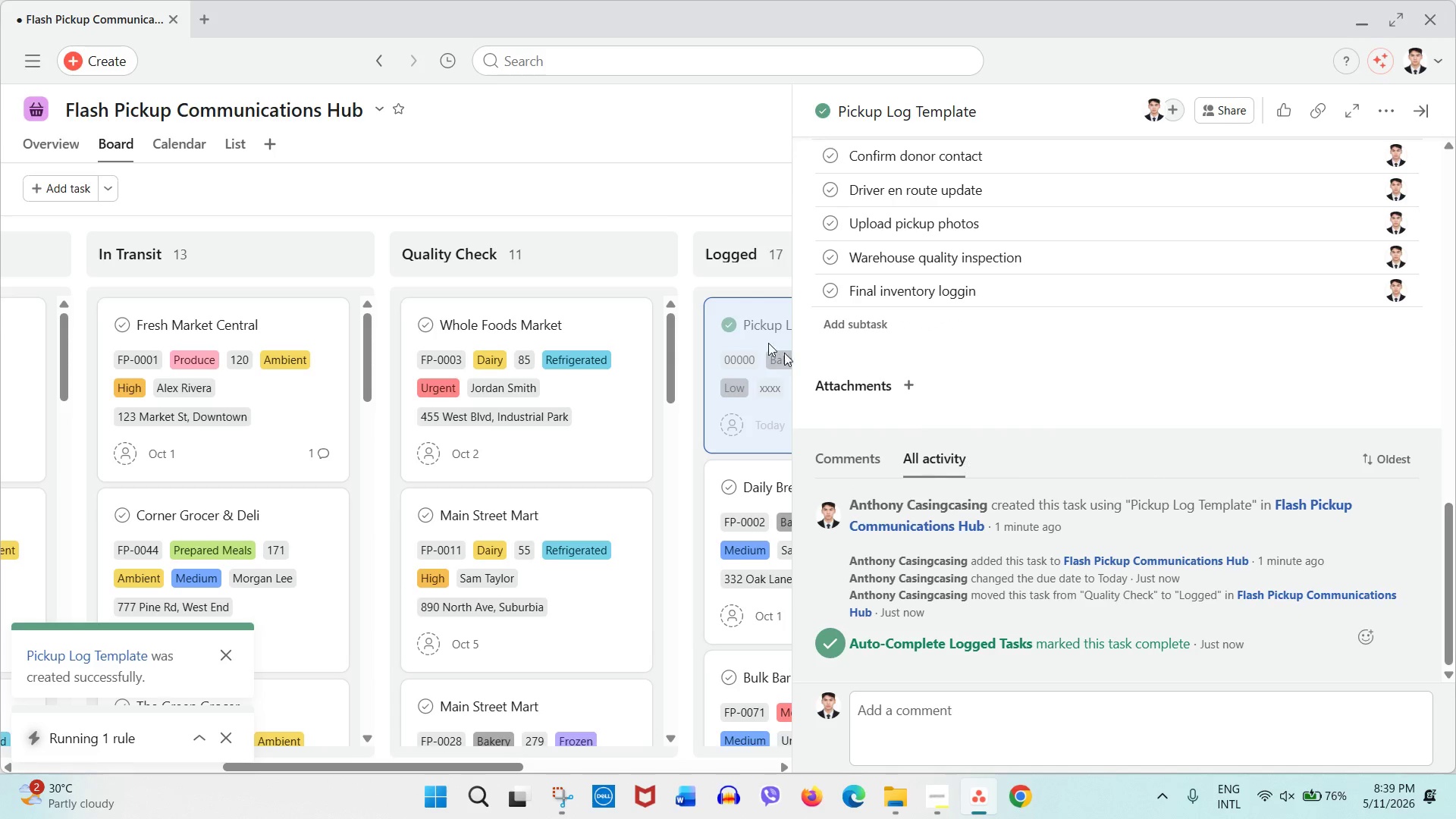 
left_click([629, 149])
 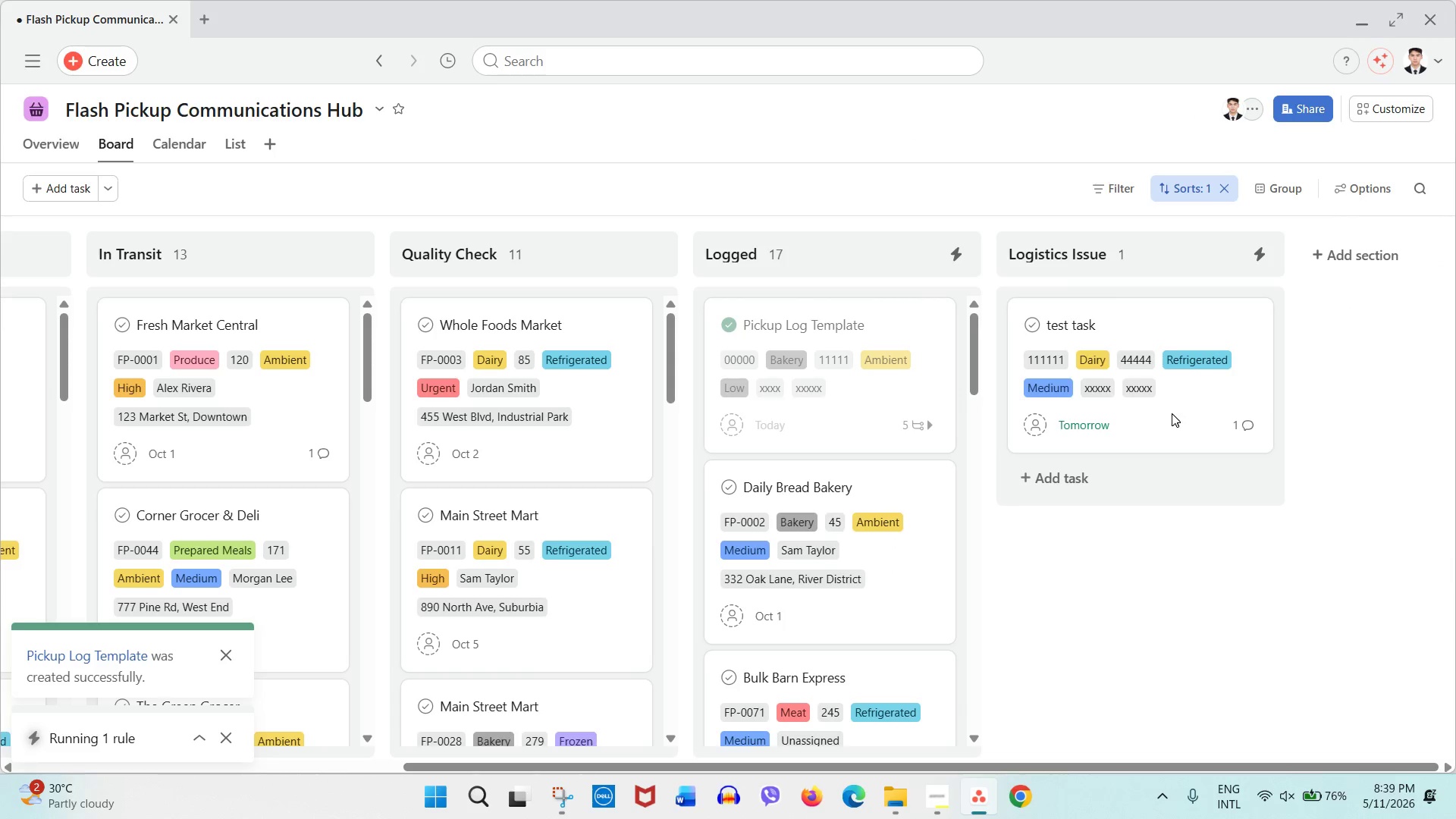 
left_click([1171, 405])
 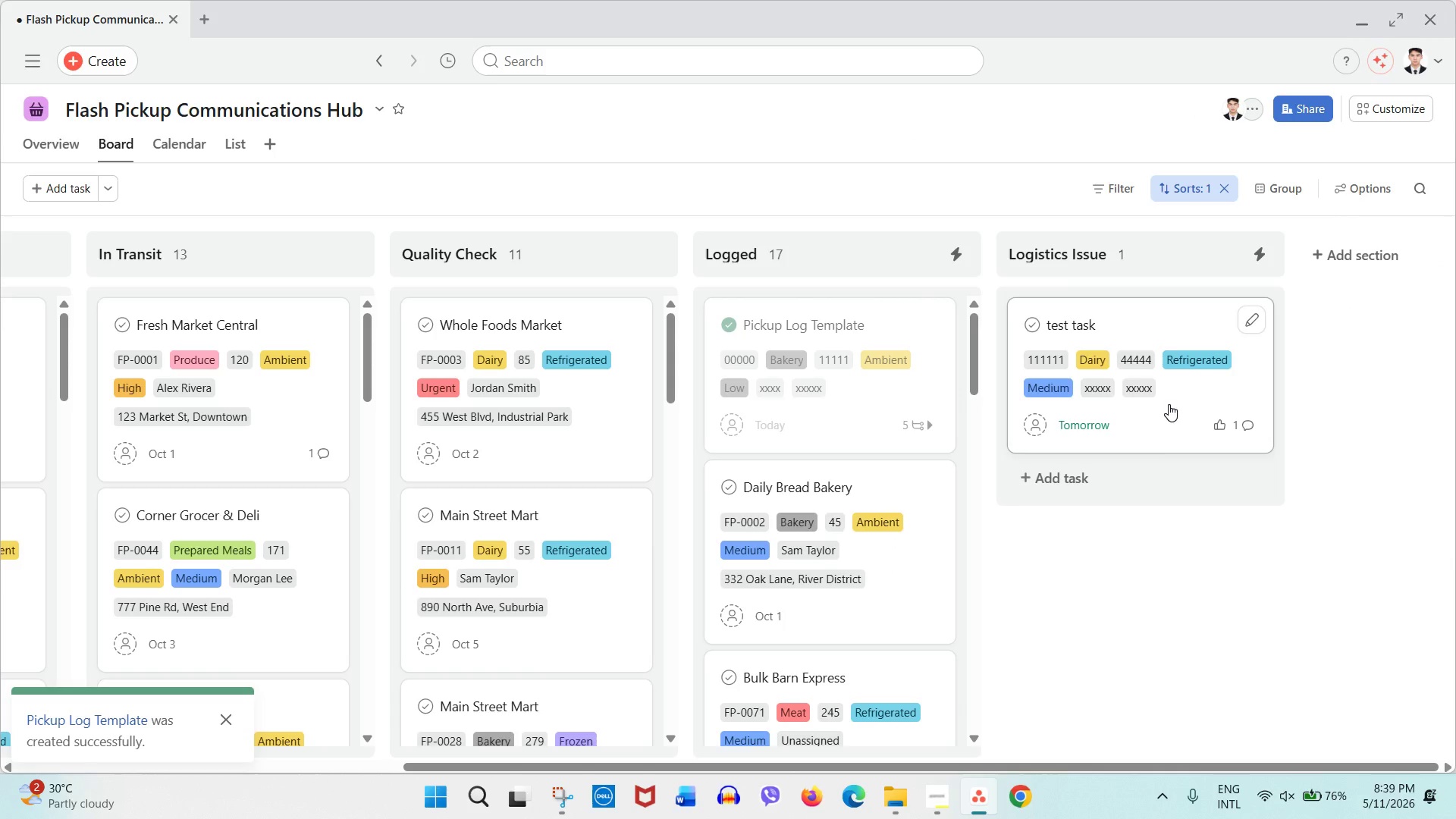 
left_click([1156, 425])
 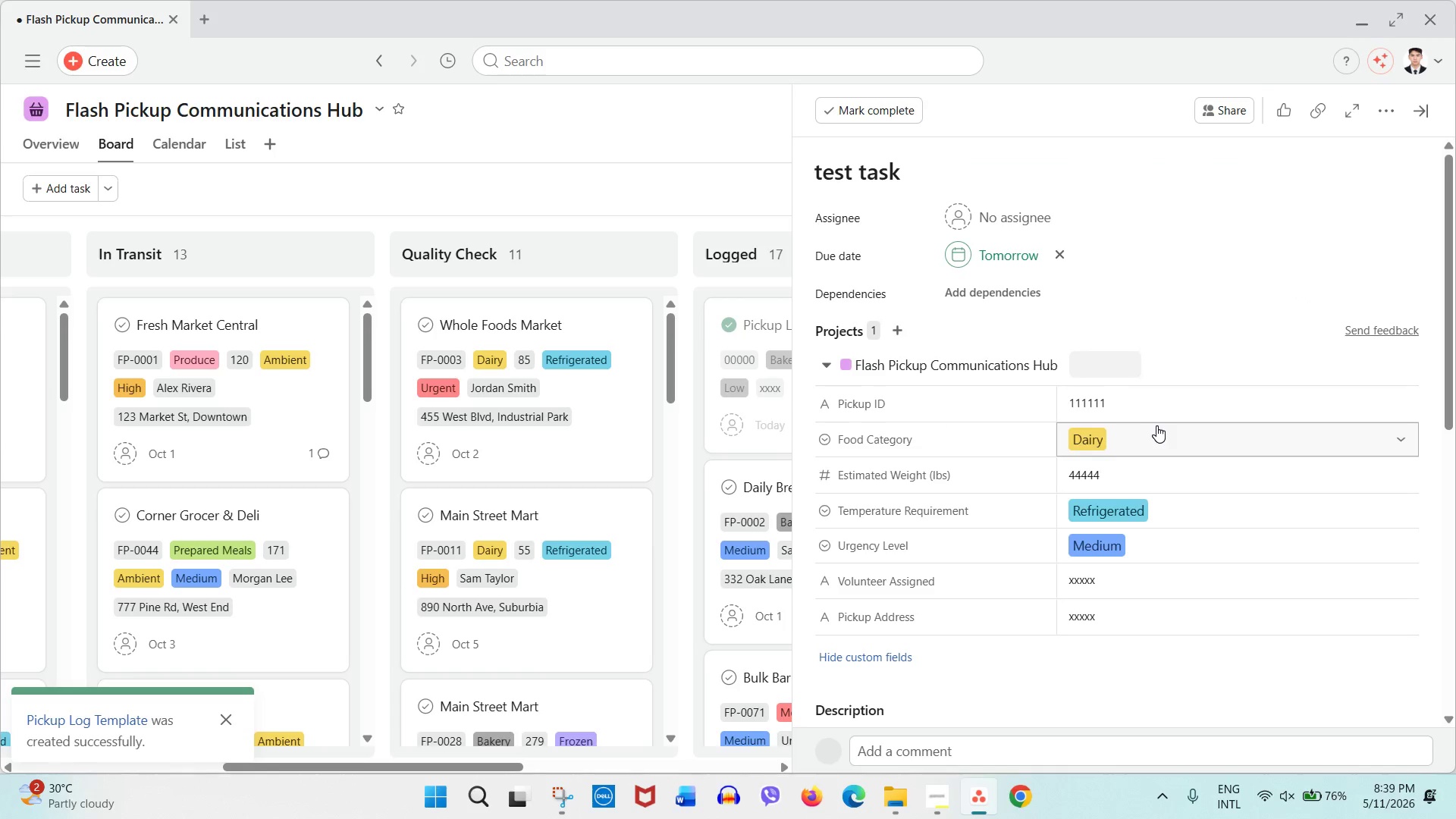 
scroll: coordinate [1176, 485], scroll_direction: down, amount: 15.0
 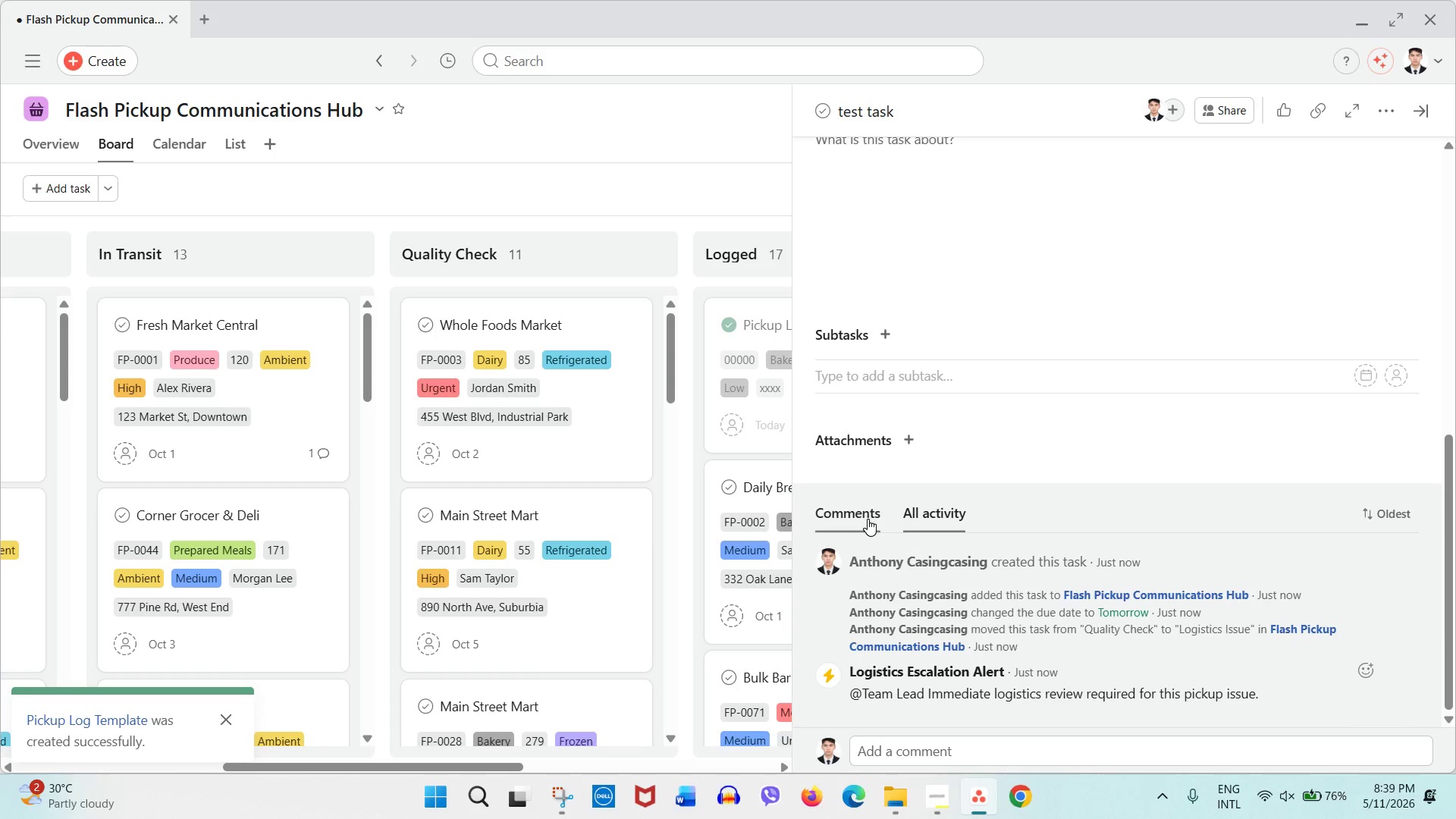 
left_click([868, 519])
 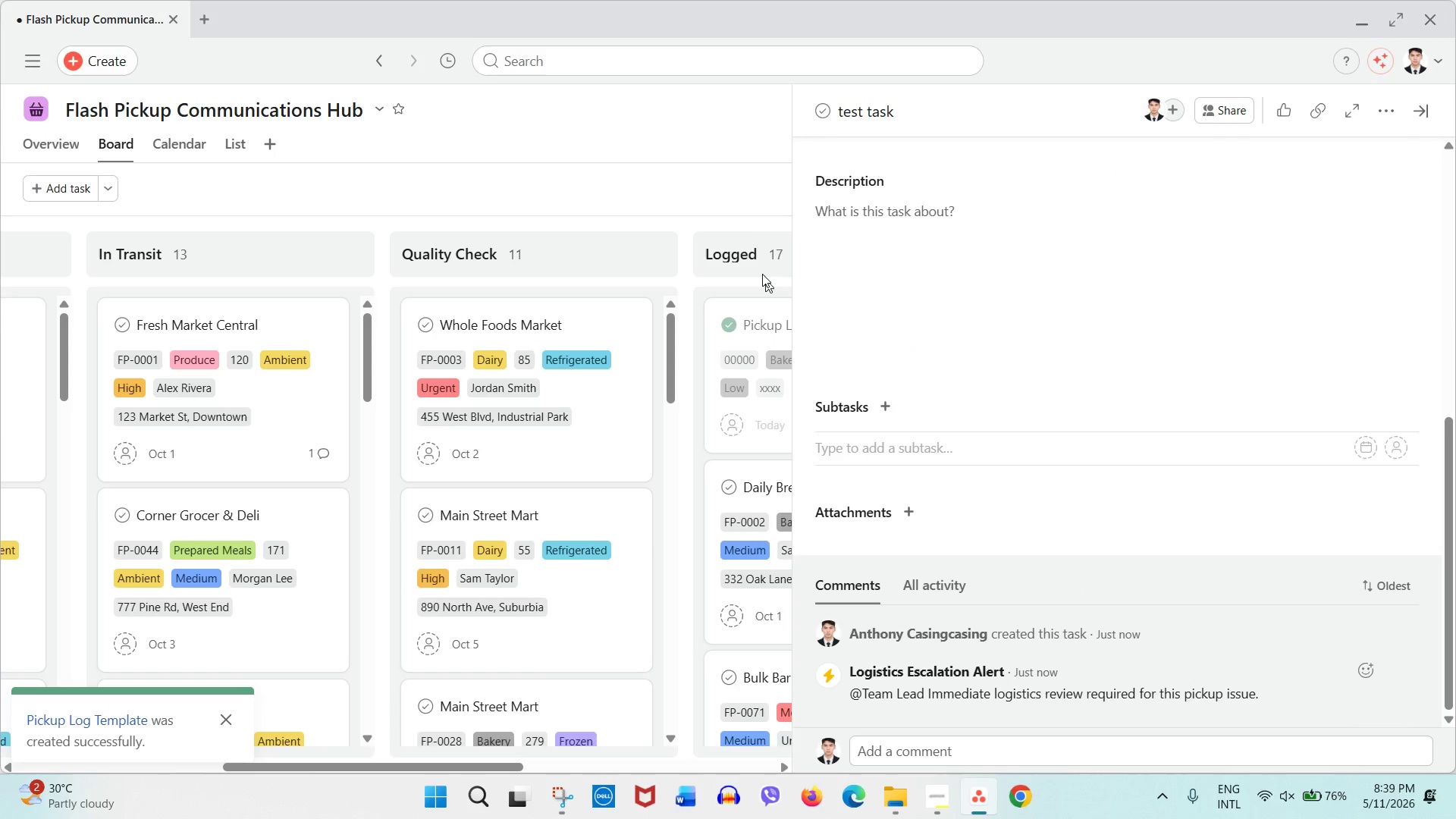 
left_click([729, 201])
 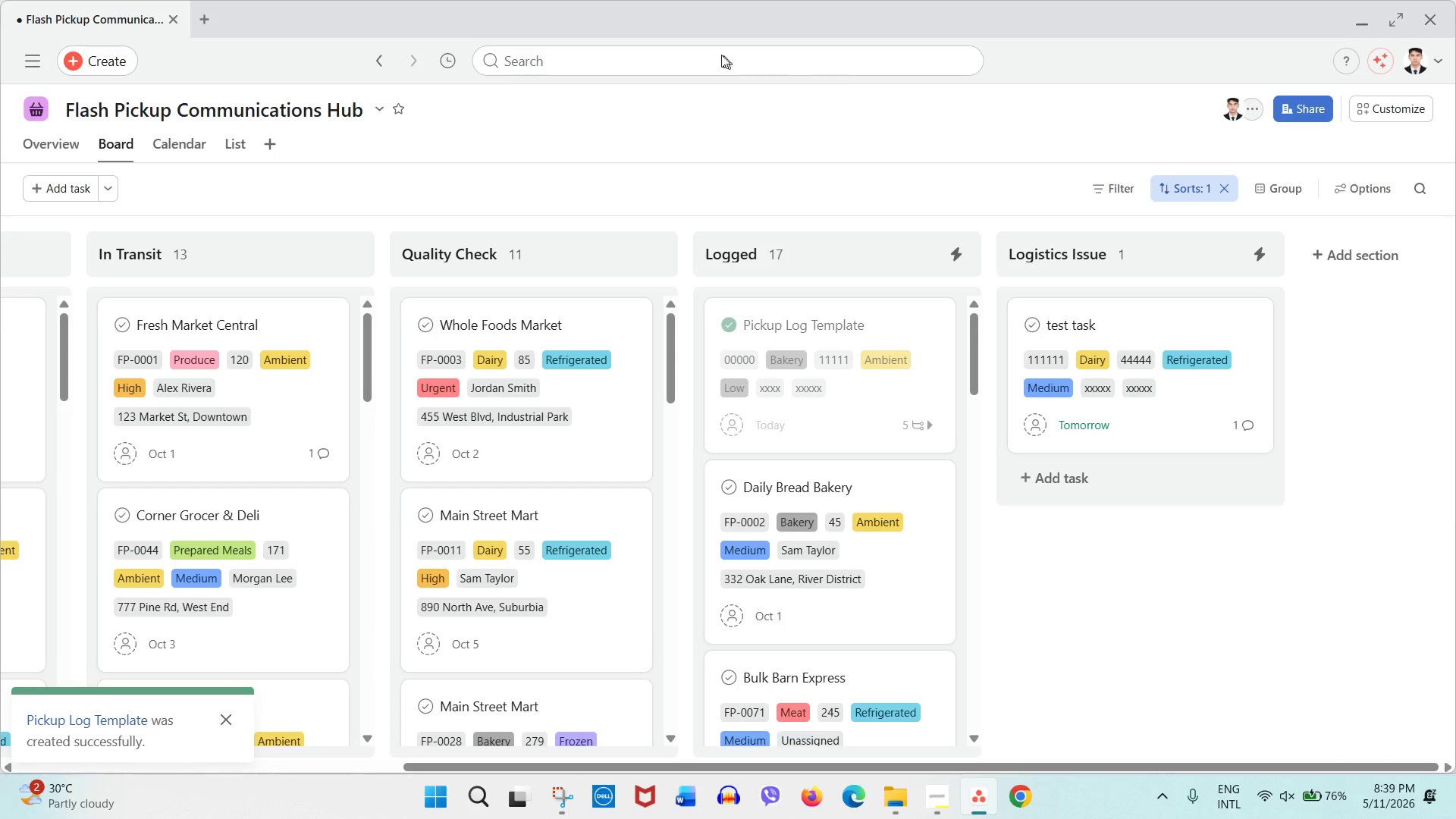 
wait(5.73)
 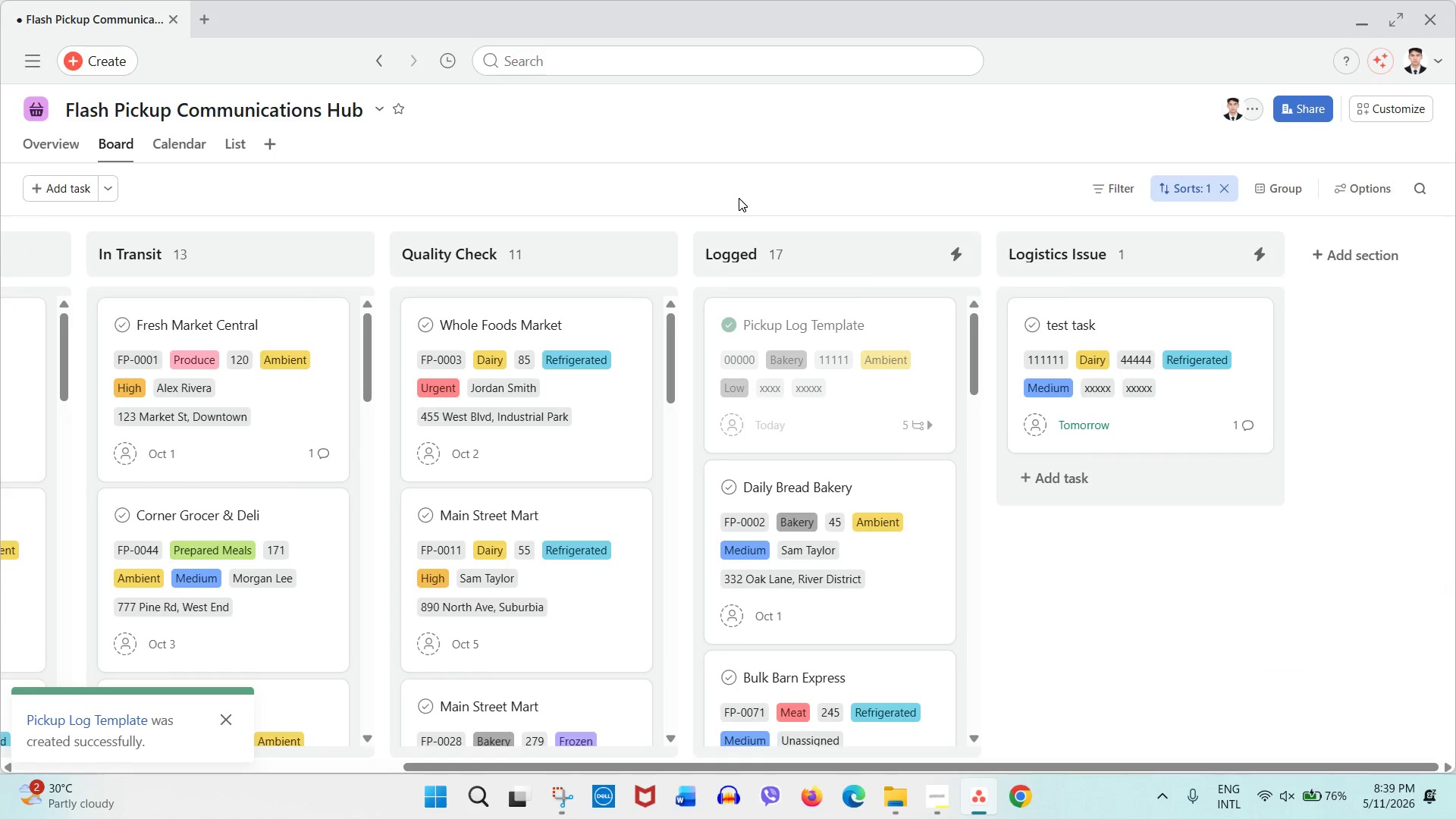 
left_click([673, 42])
 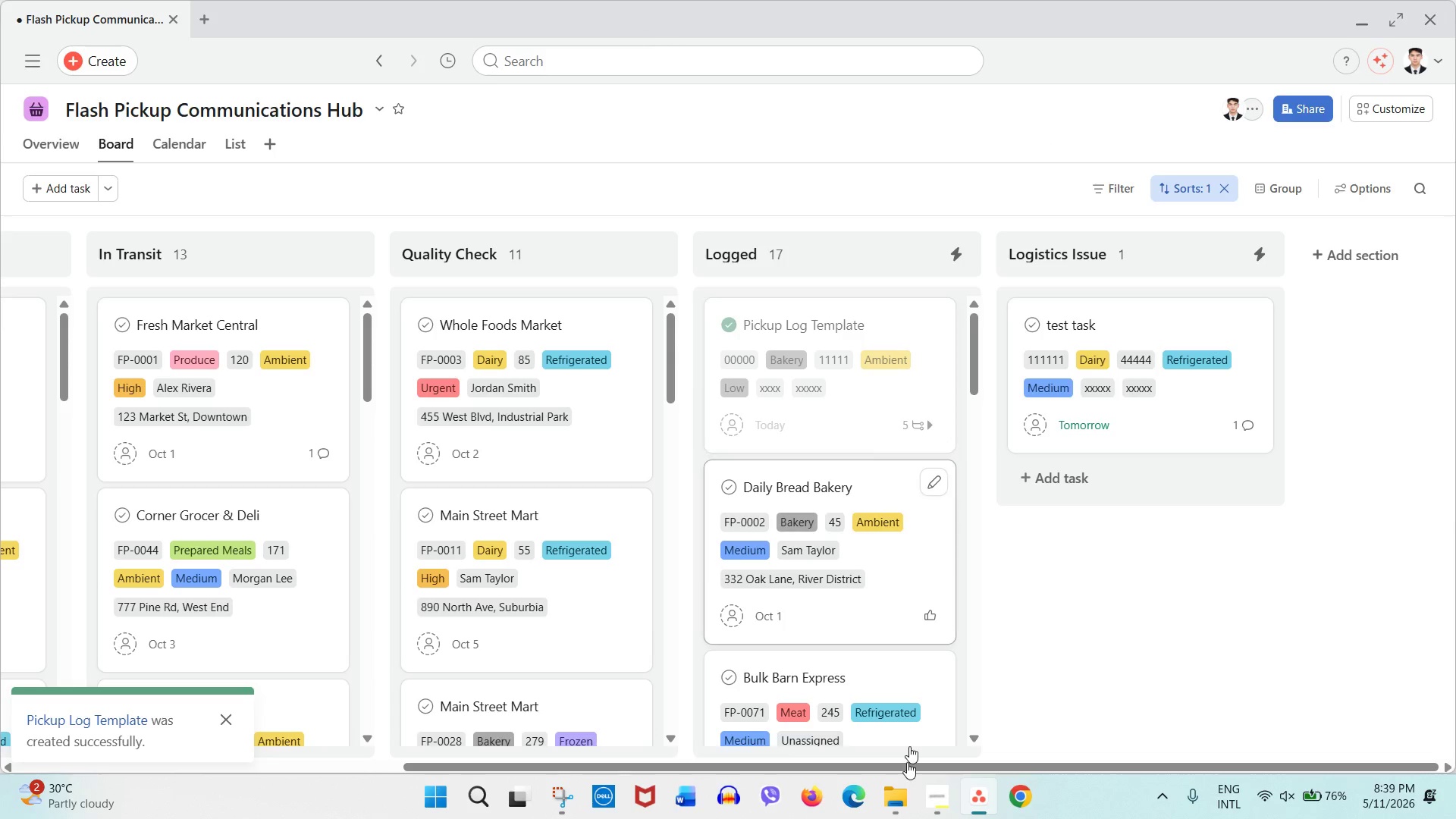 
left_click([940, 814])